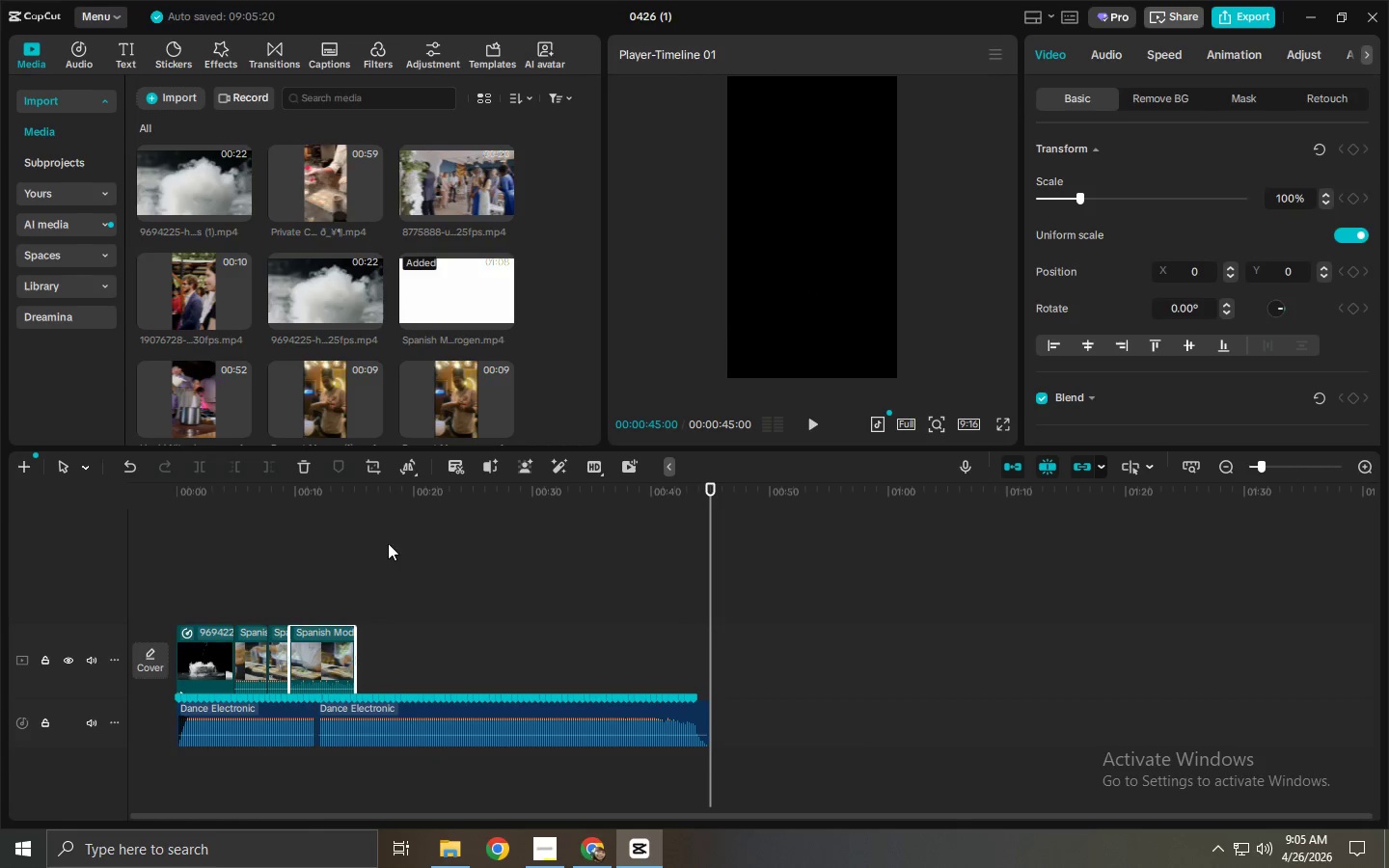 
left_click_drag(start_coordinate=[387, 494], to_coordinate=[365, 477])
 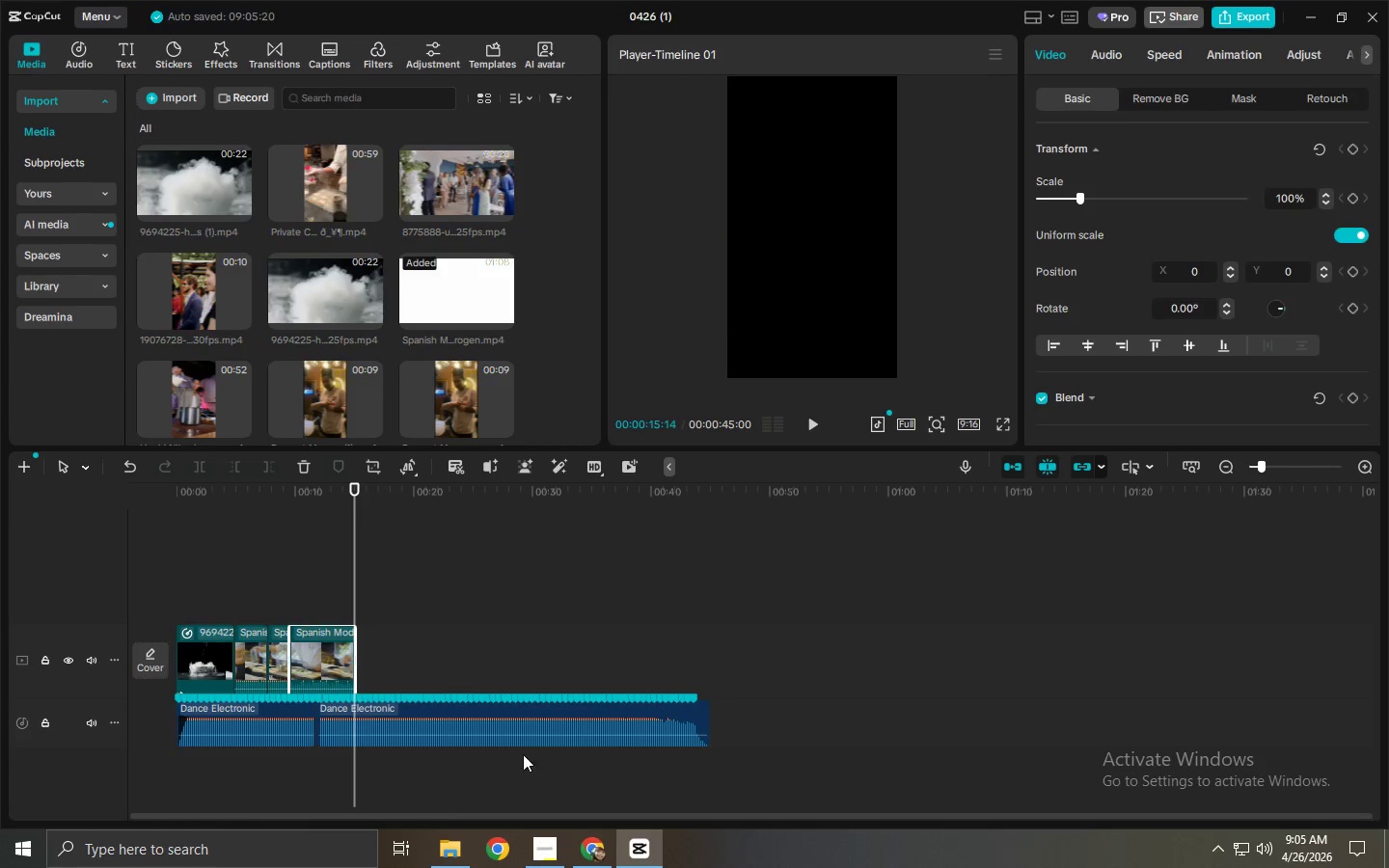 
hold_key(key=ControlLeft, duration=1.14)
scroll: coordinate [330, 632], scroll_direction: up, amount: 19.0
 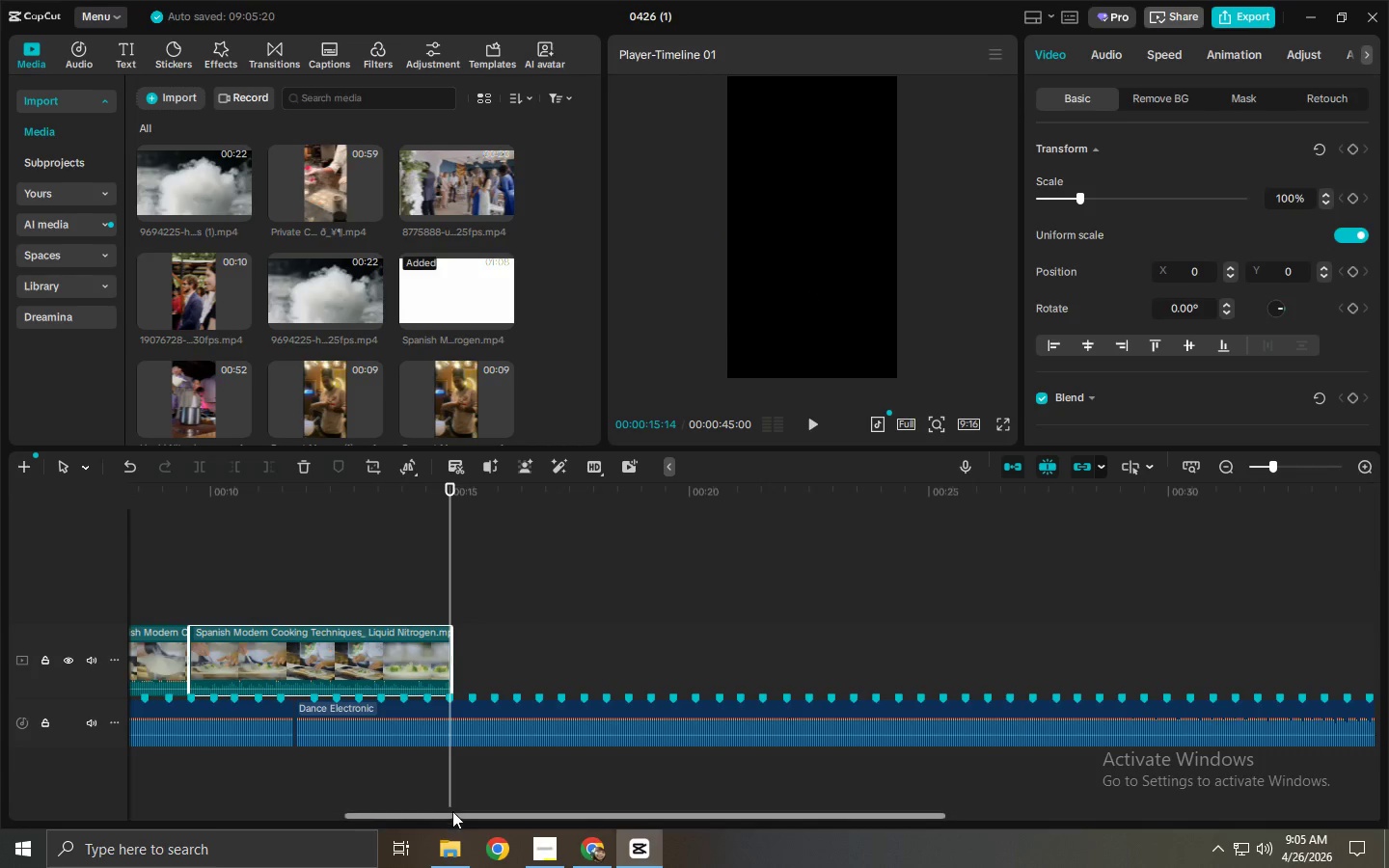 
left_click_drag(start_coordinate=[454, 825], to_coordinate=[191, 824])
 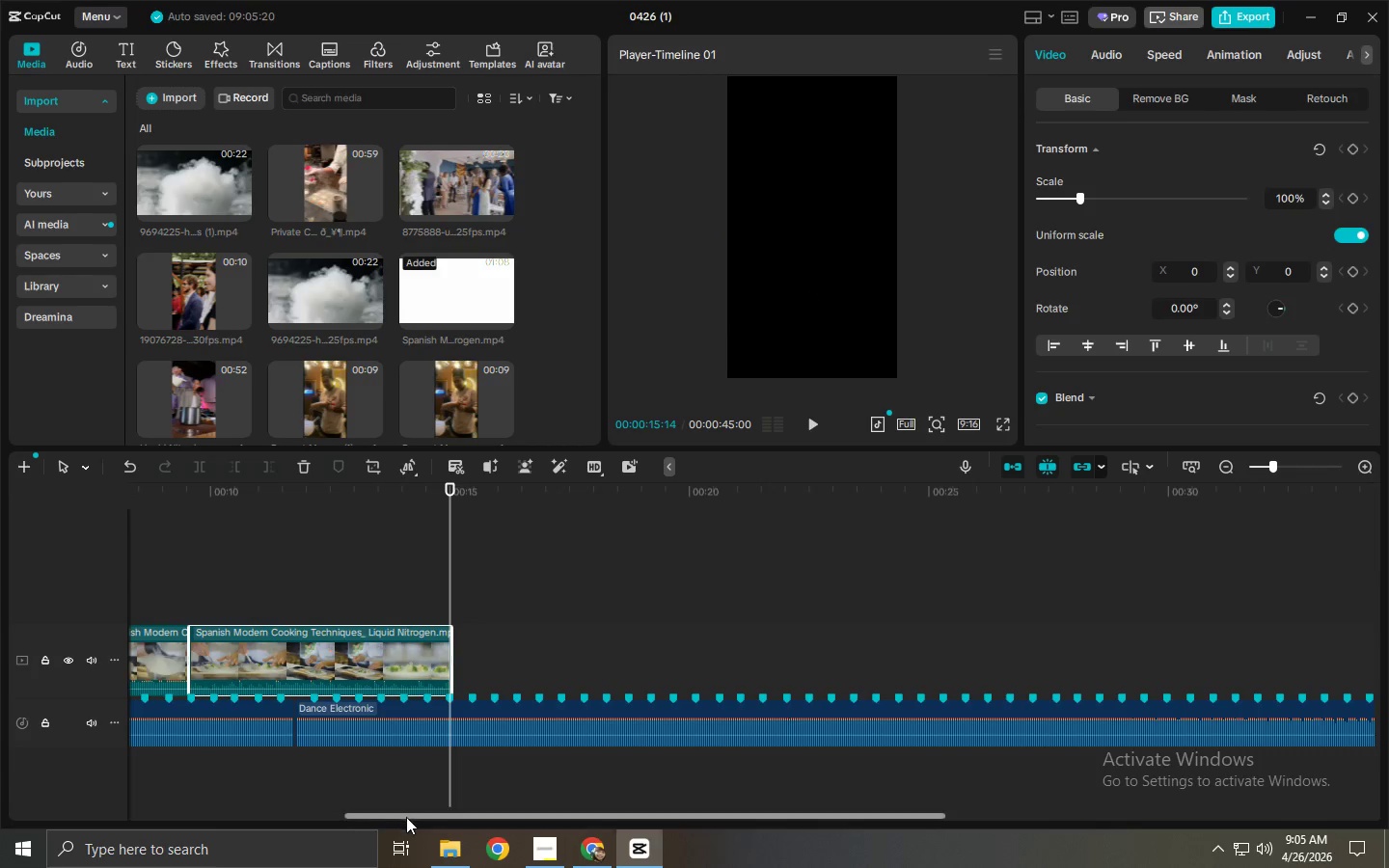 
left_click_drag(start_coordinate=[406, 818], to_coordinate=[170, 815])
 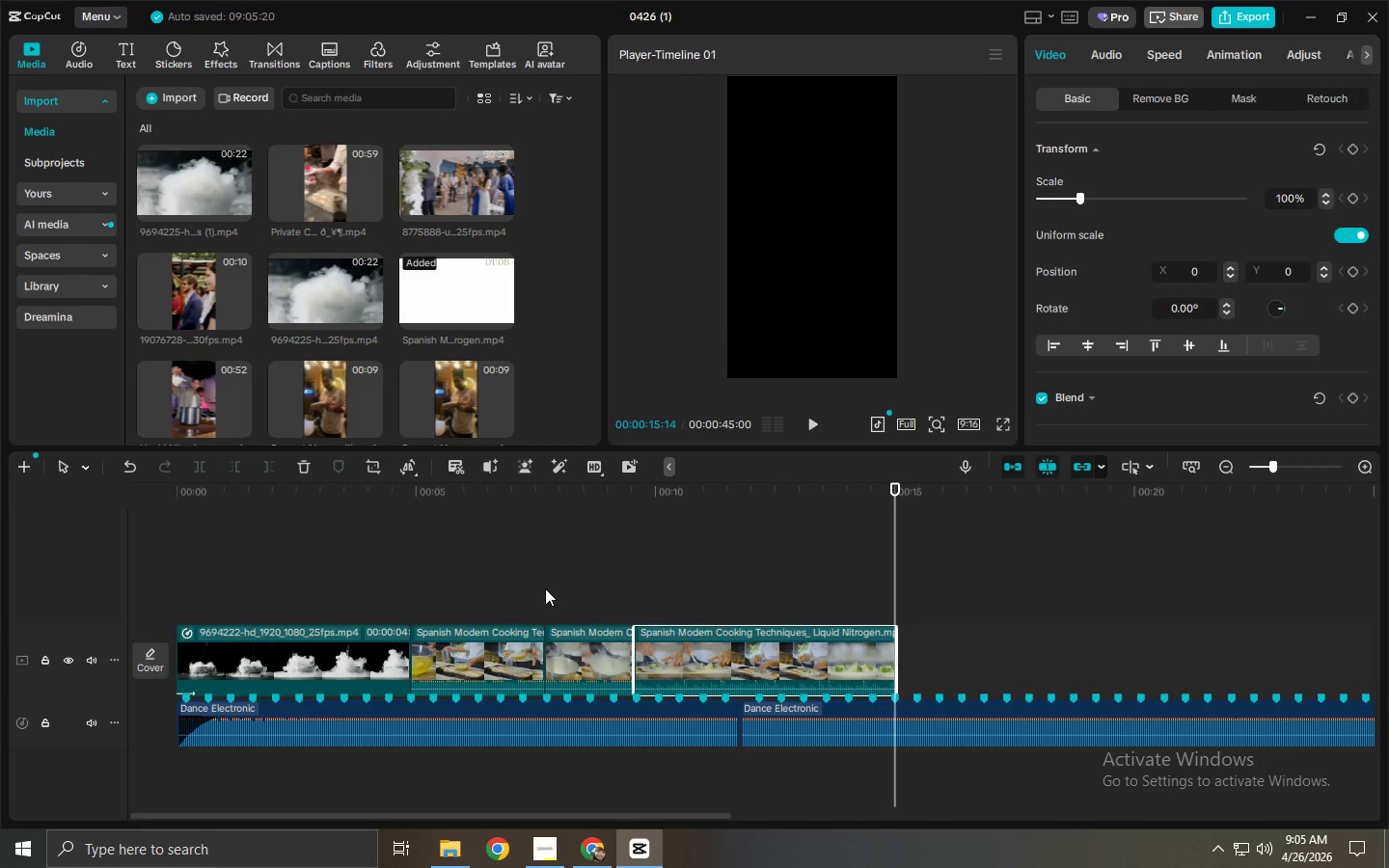 
left_click_drag(start_coordinate=[545, 580], to_coordinate=[783, 676])
 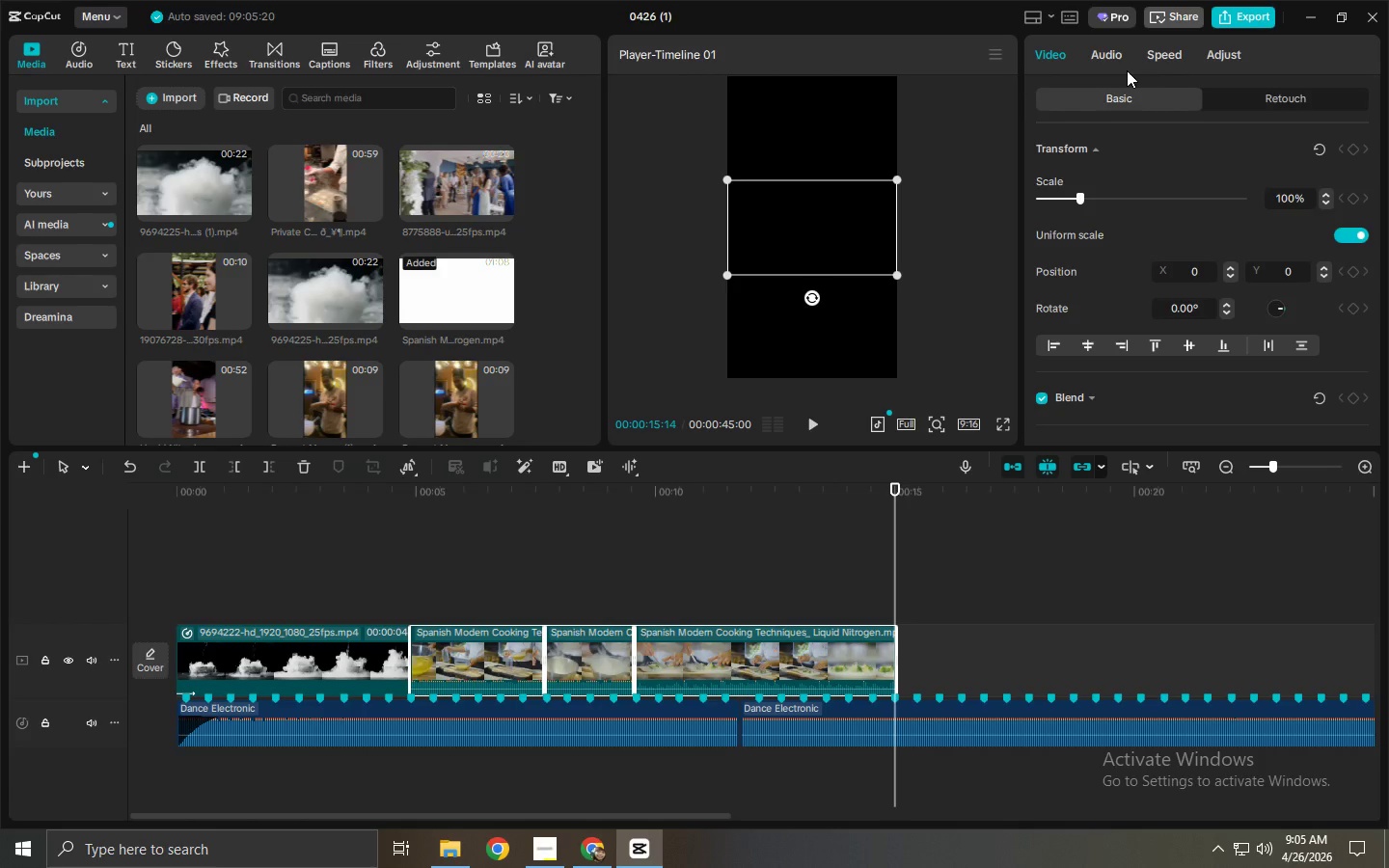 
left_click([1125, 50])
 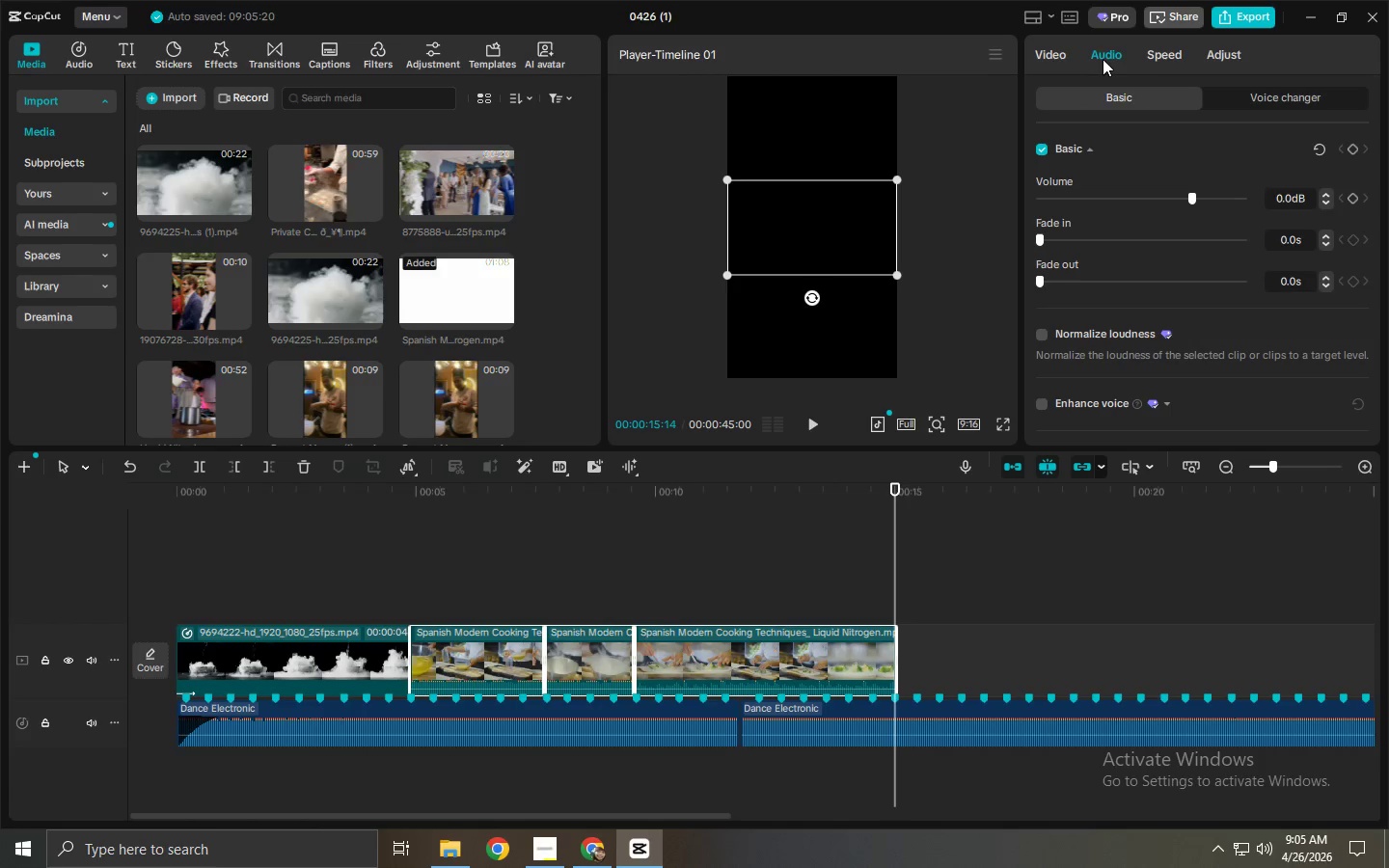 
left_click([1027, 56])
 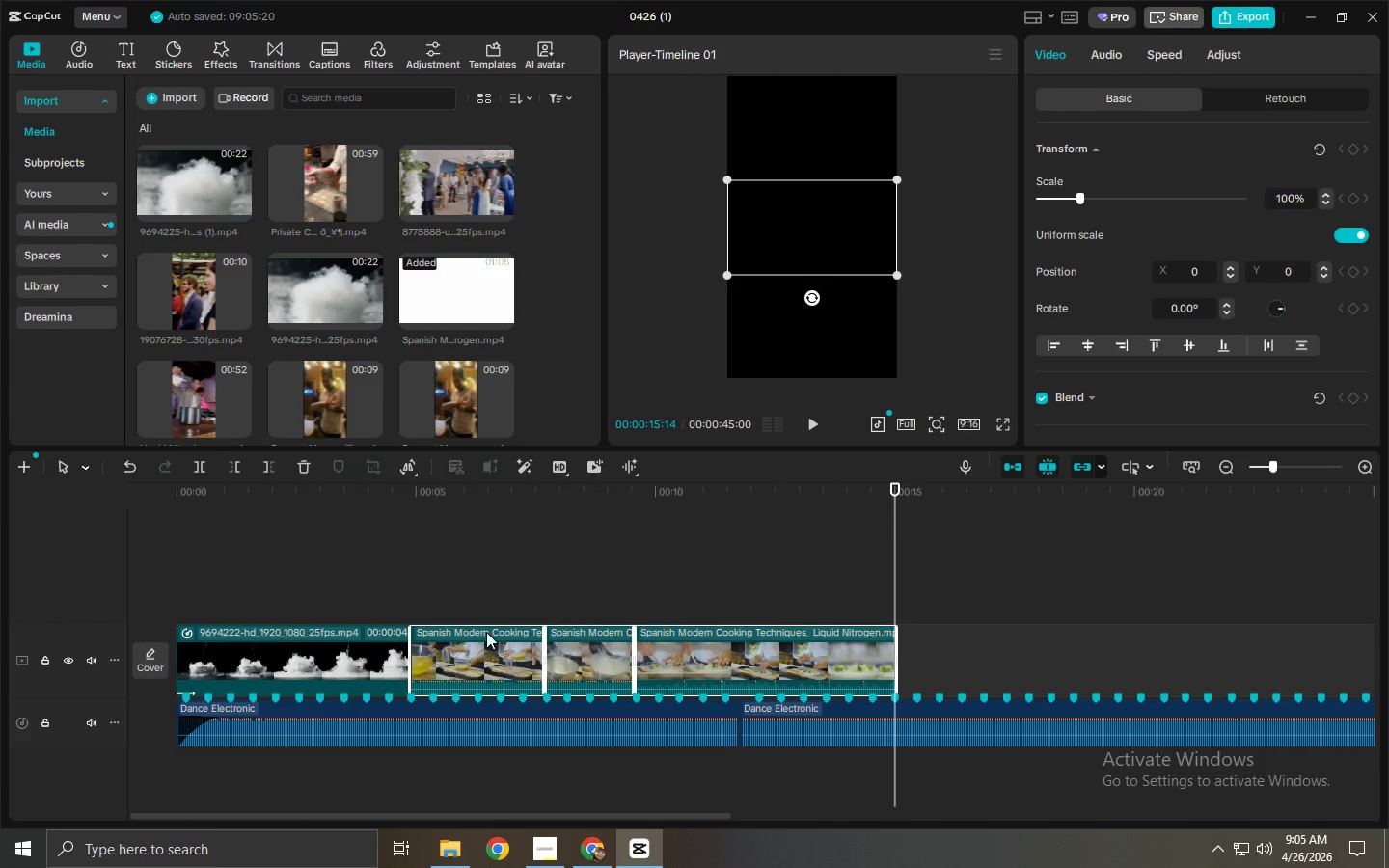 
double_click([452, 665])
 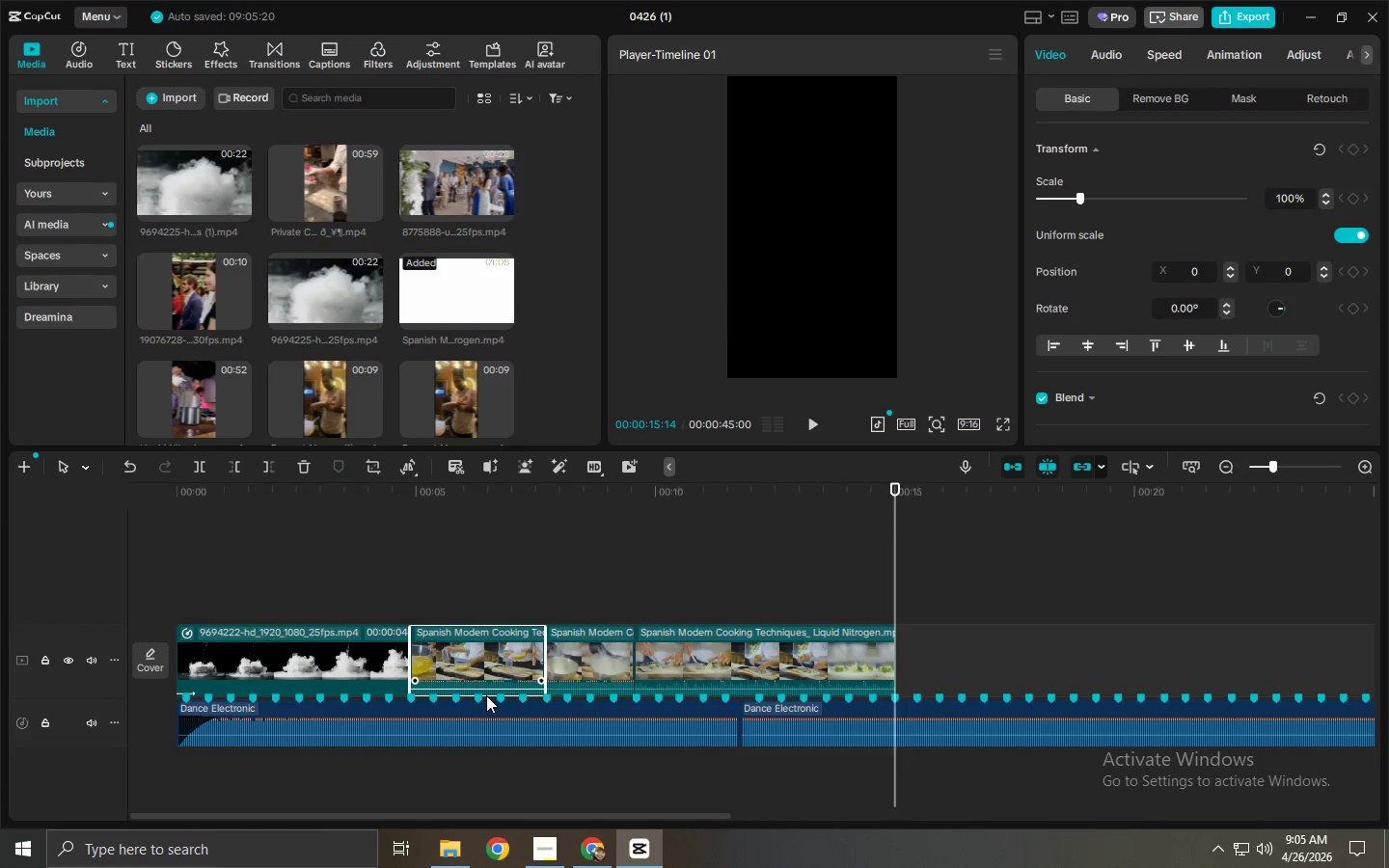 
left_click_drag(start_coordinate=[489, 688], to_coordinate=[484, 707])
 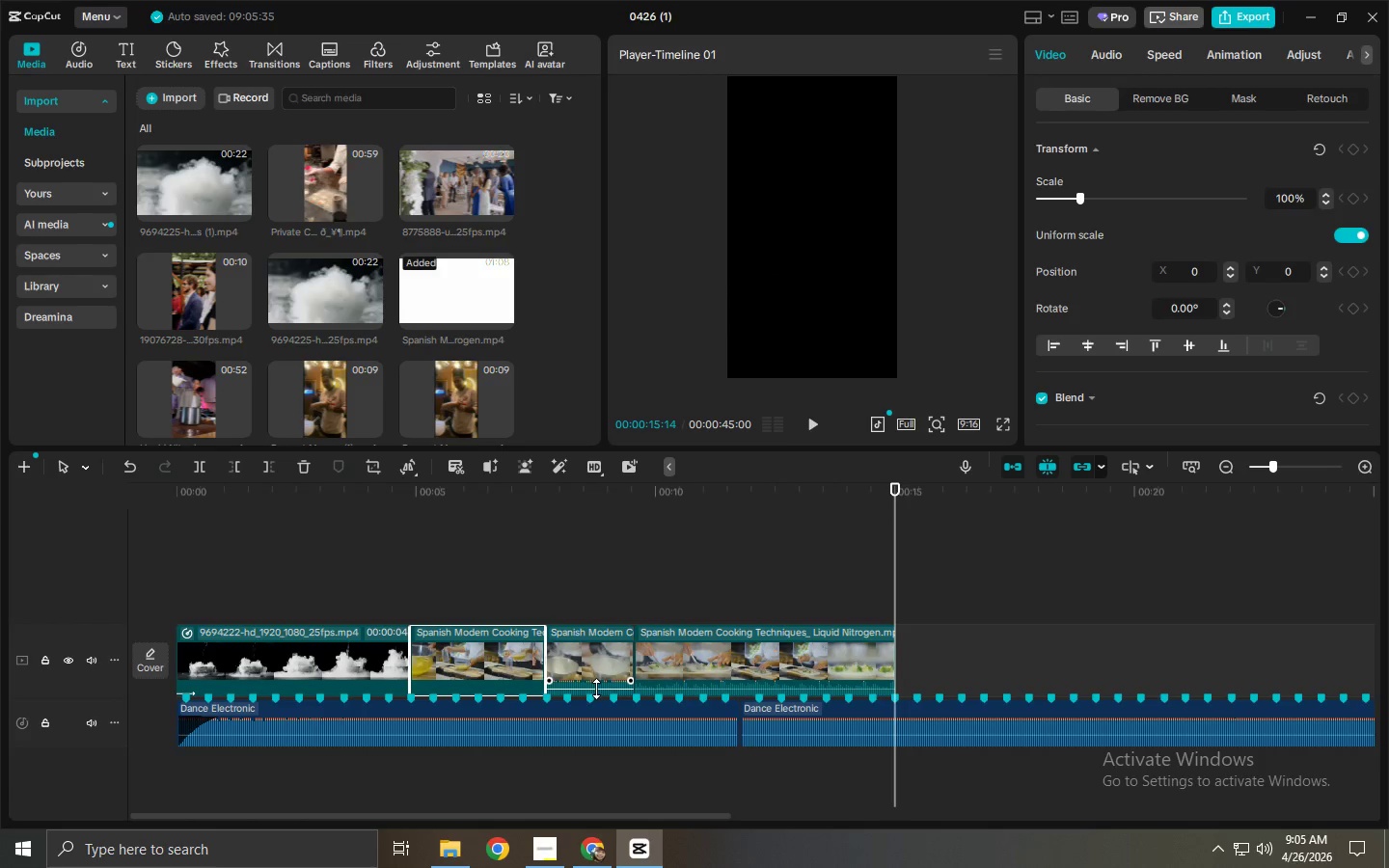 
left_click_drag(start_coordinate=[596, 689], to_coordinate=[598, 703])
 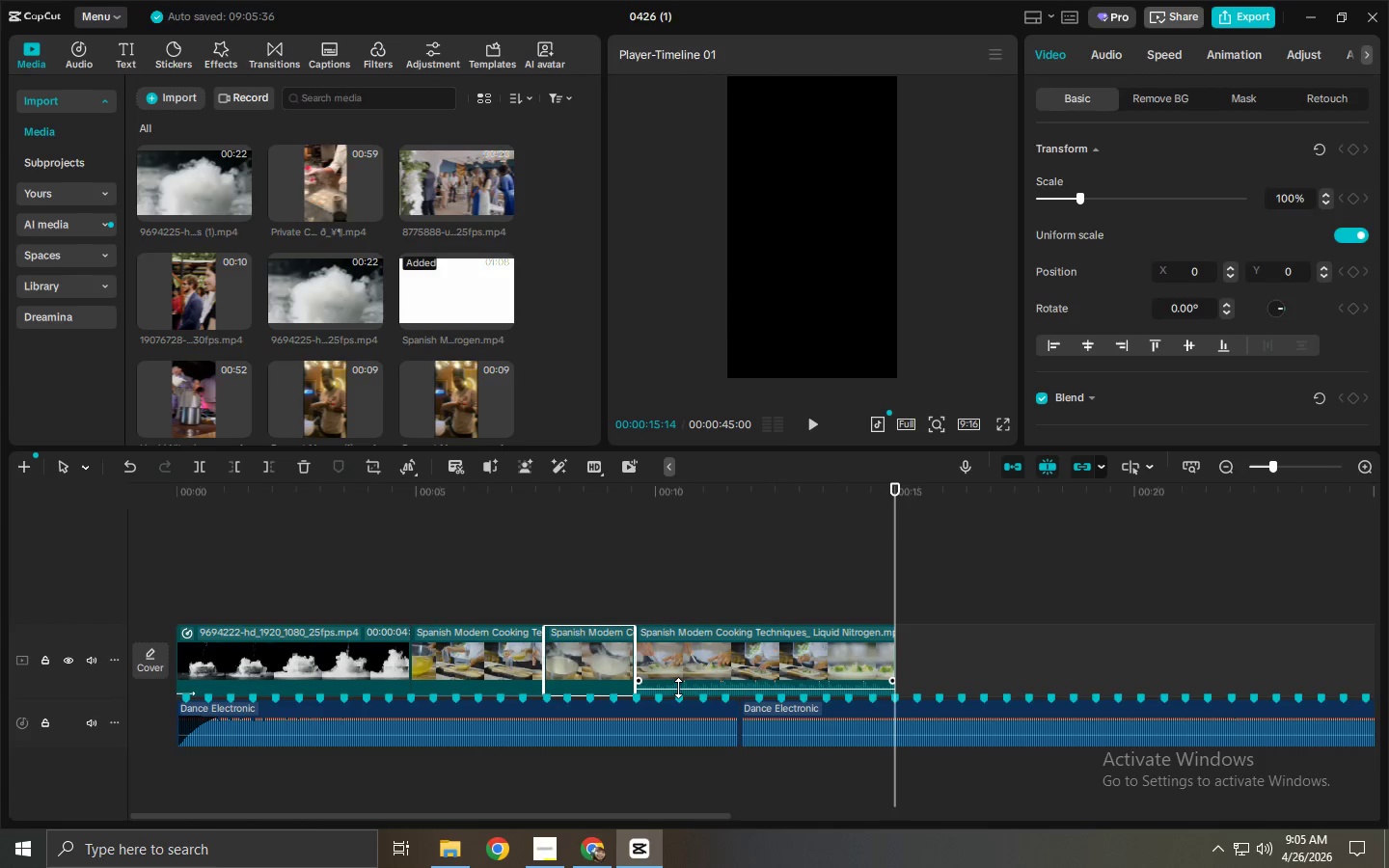 
left_click_drag(start_coordinate=[678, 688], to_coordinate=[675, 710])
 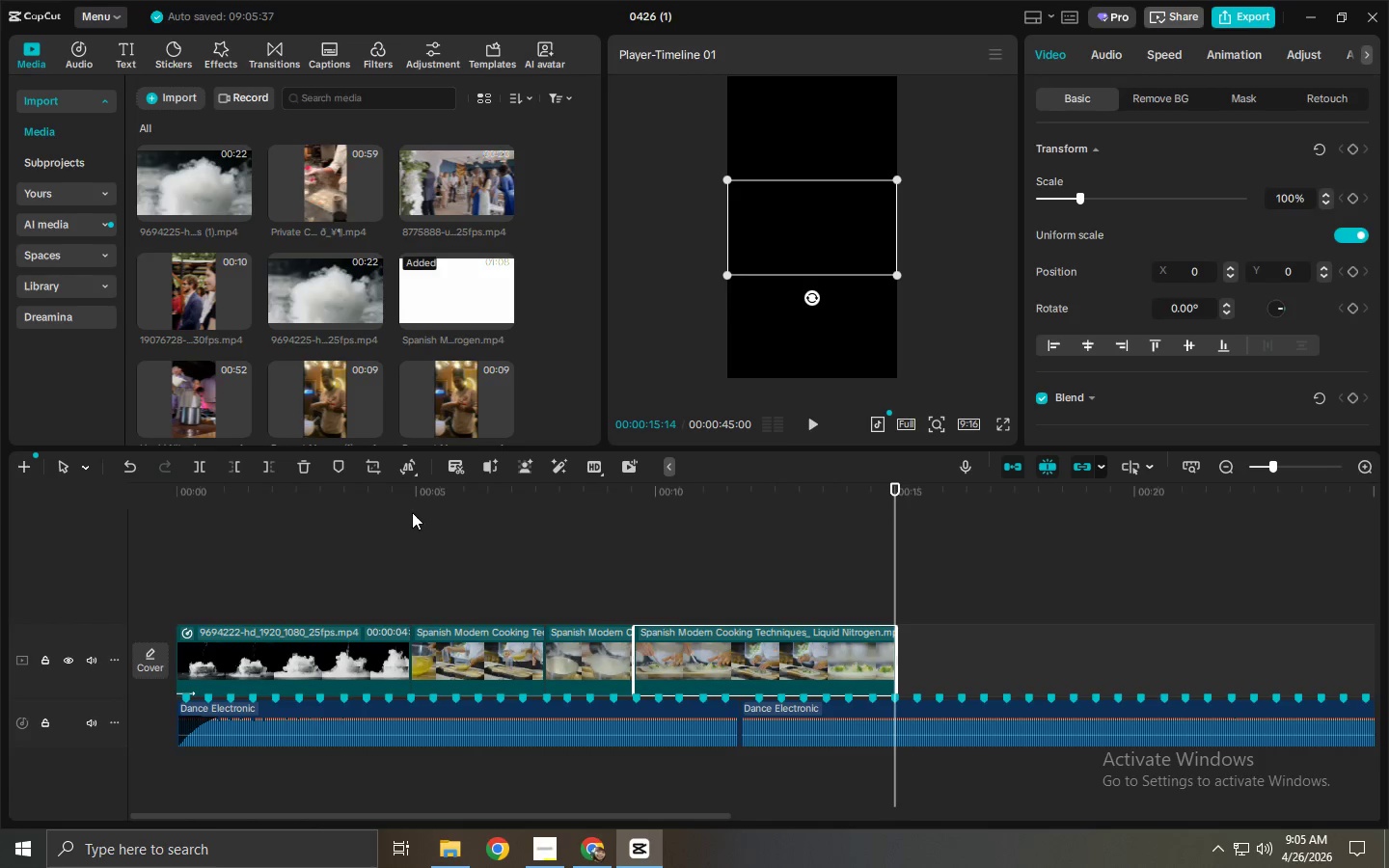 
left_click([408, 493])
 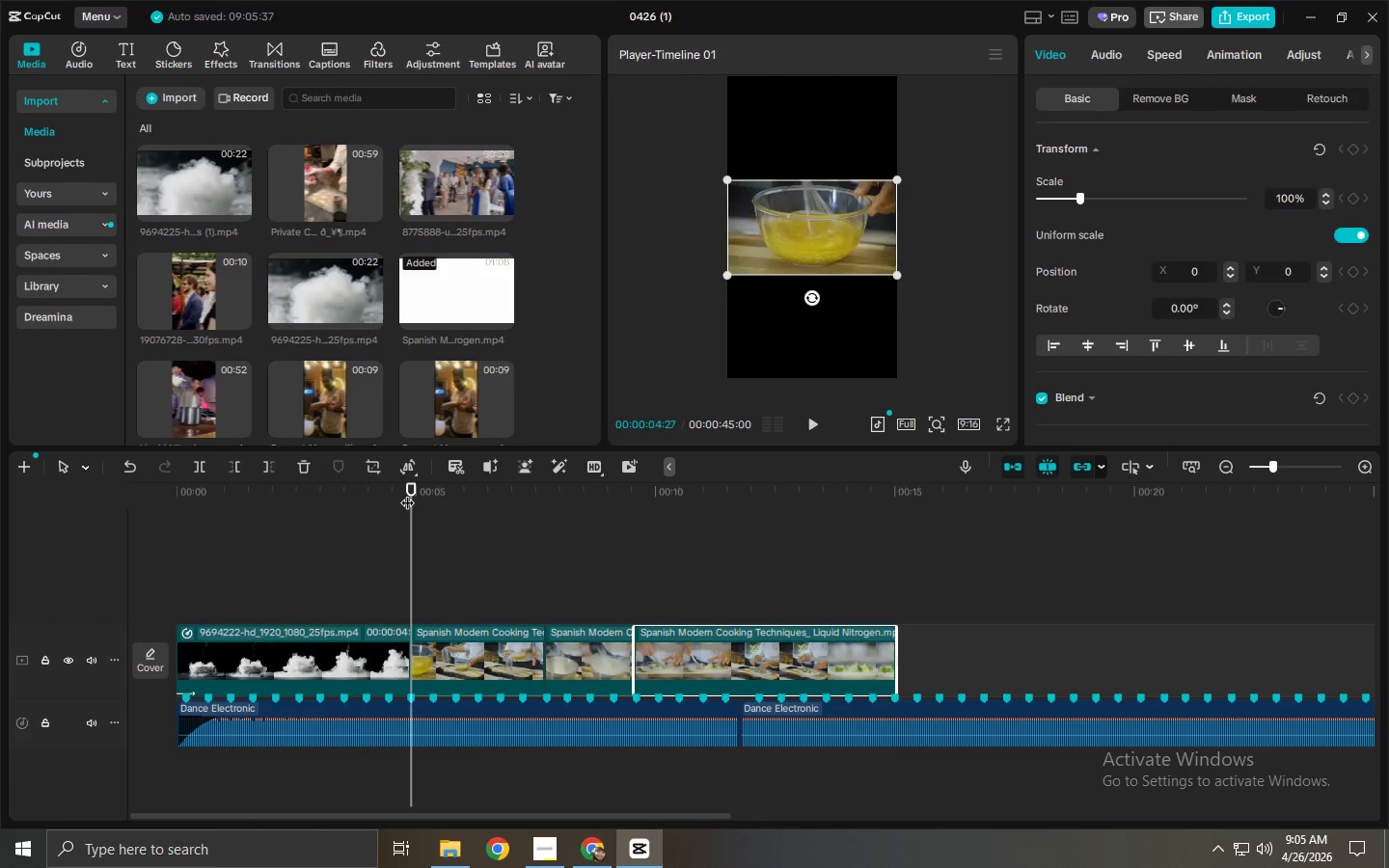 
key(Space)
 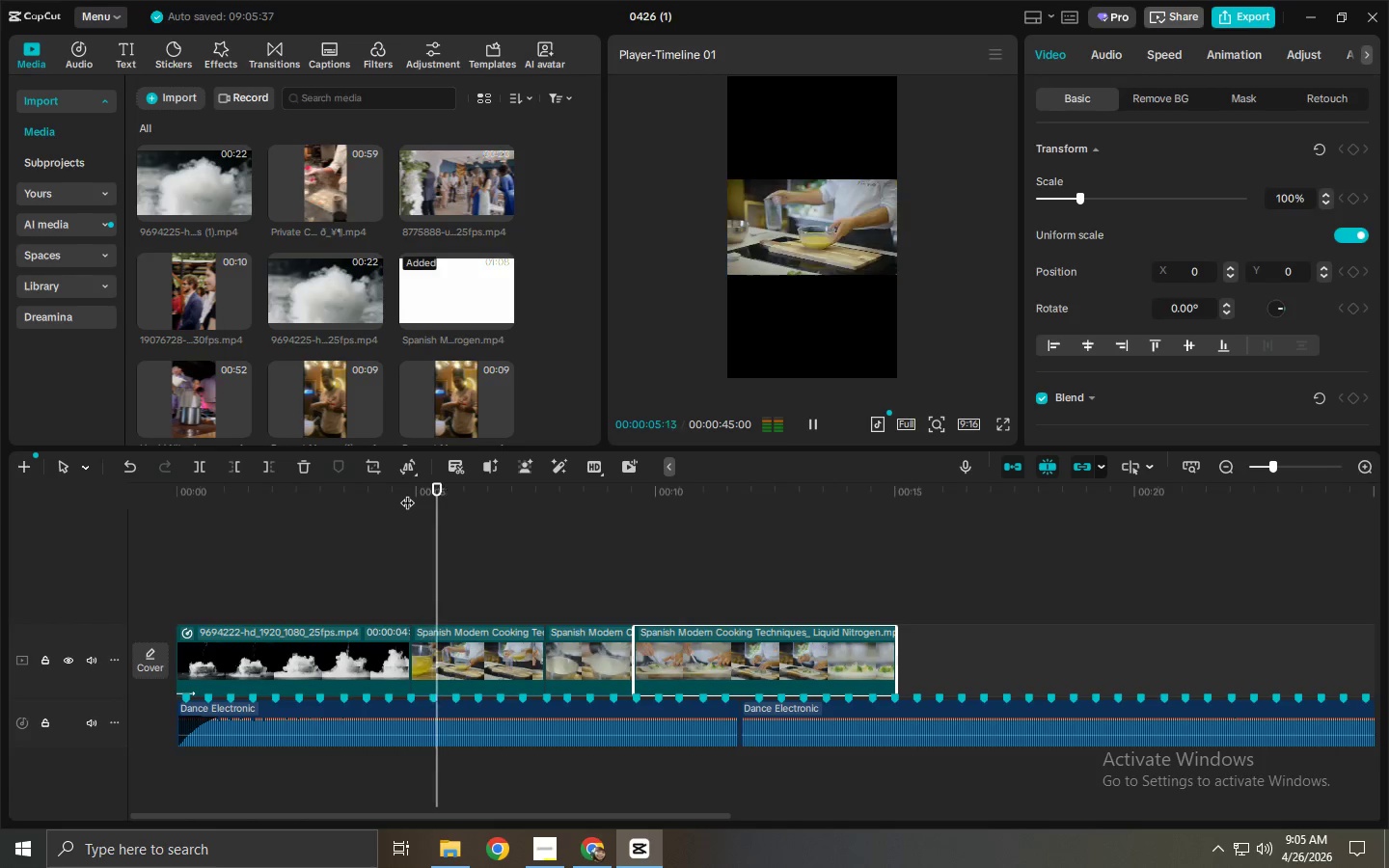 
key(Space)
 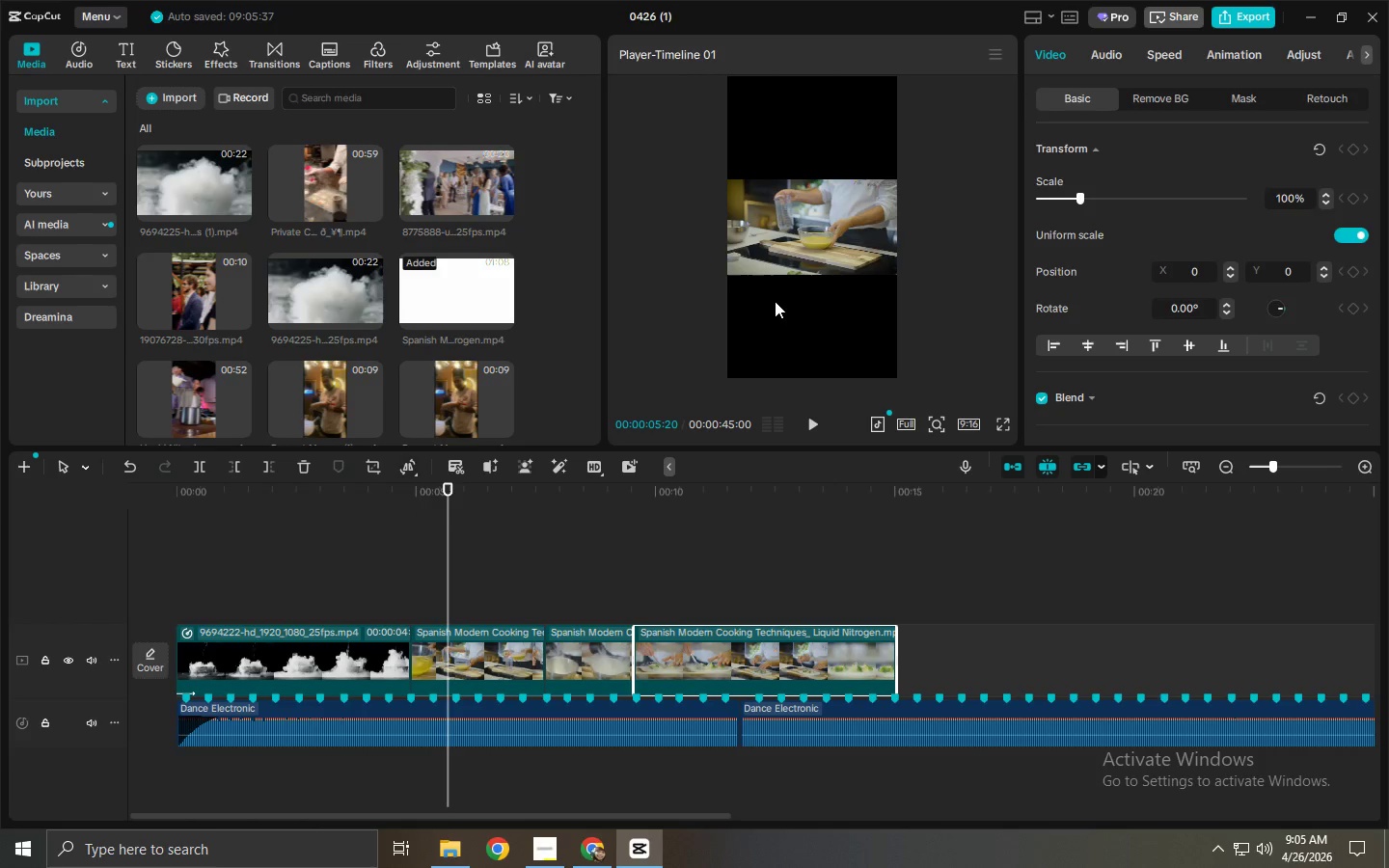 
left_click([869, 233])
 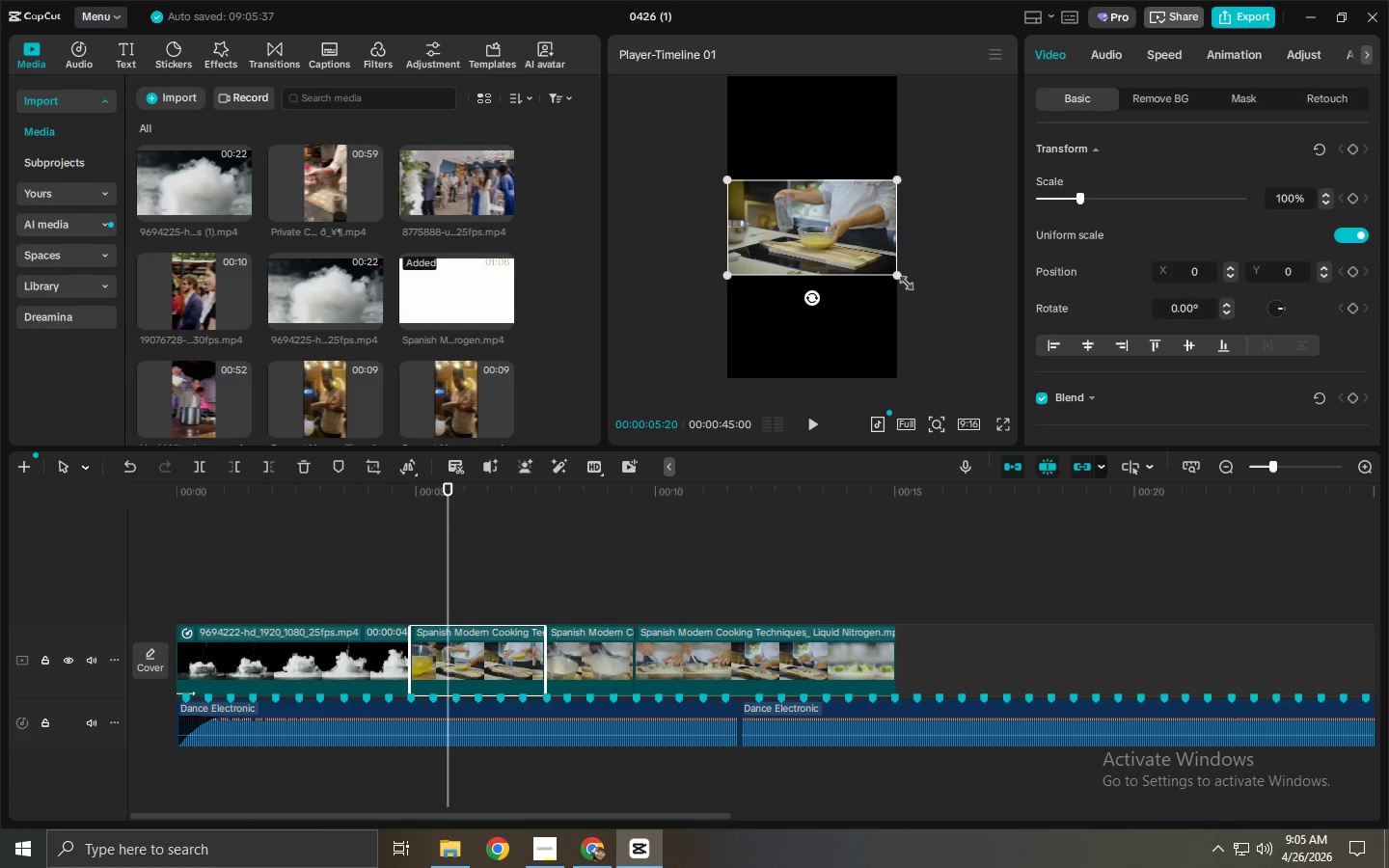 
left_click_drag(start_coordinate=[902, 280], to_coordinate=[1167, 484])
 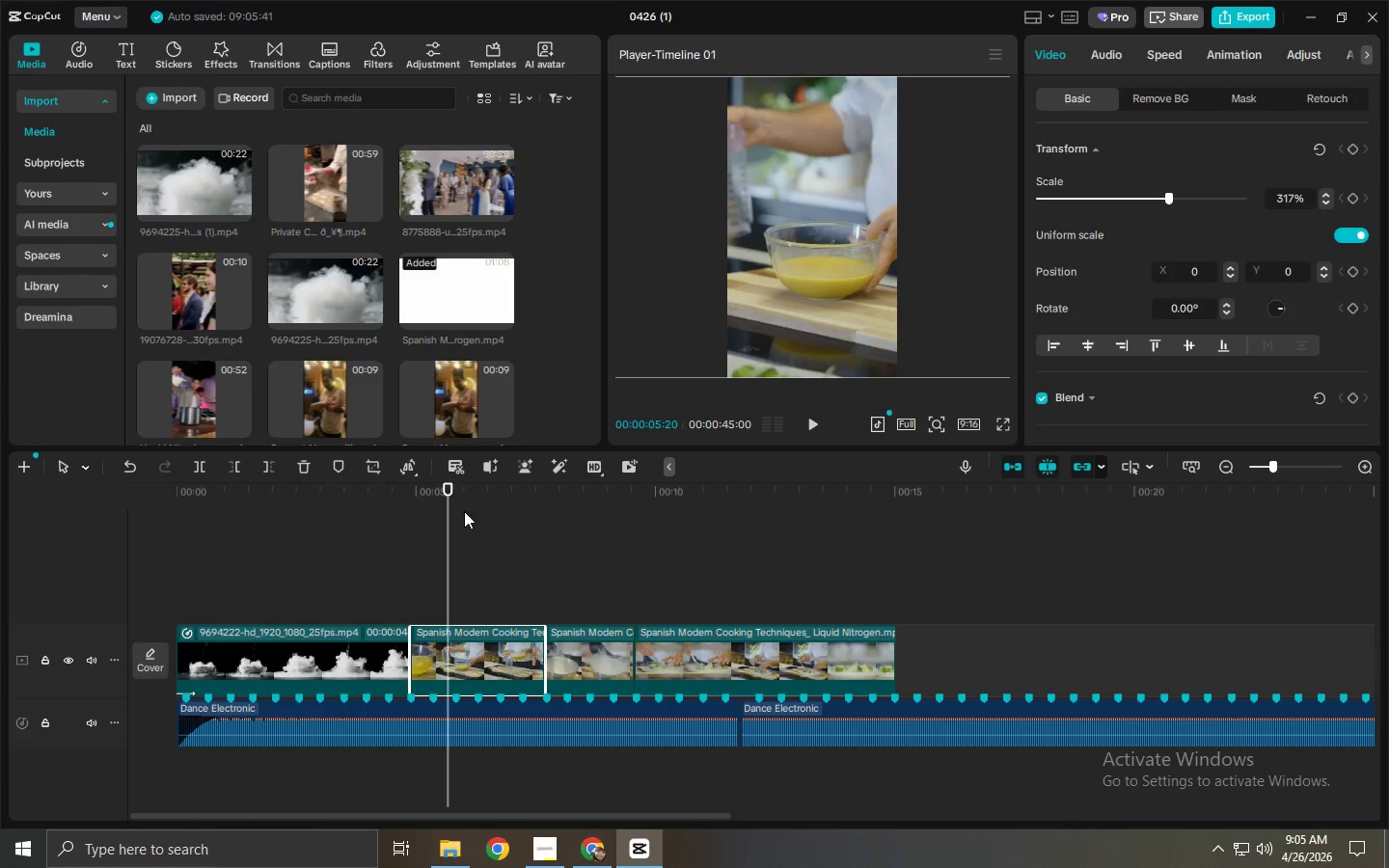 
left_click_drag(start_coordinate=[440, 489], to_coordinate=[401, 494])
 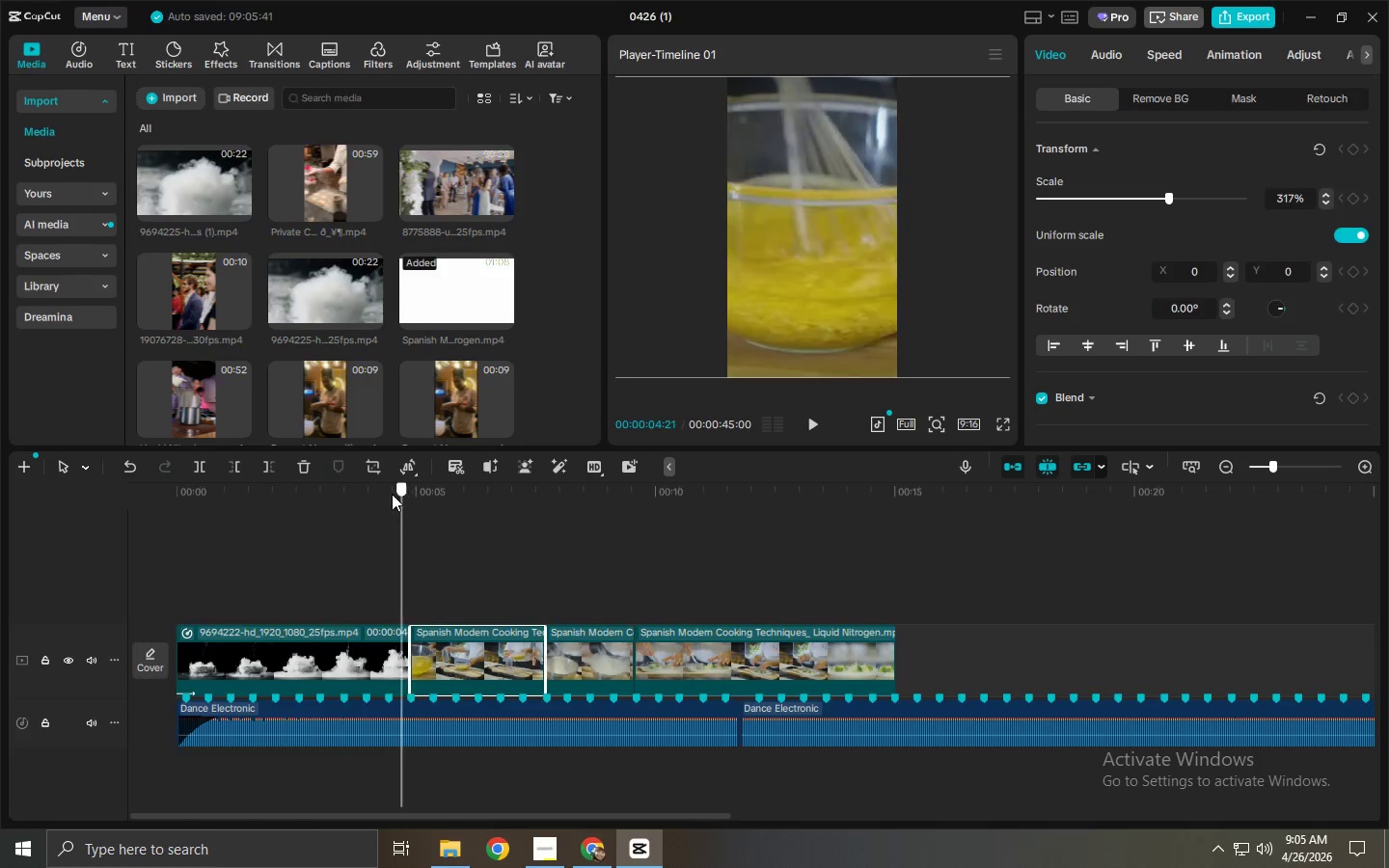 
key(Space)
 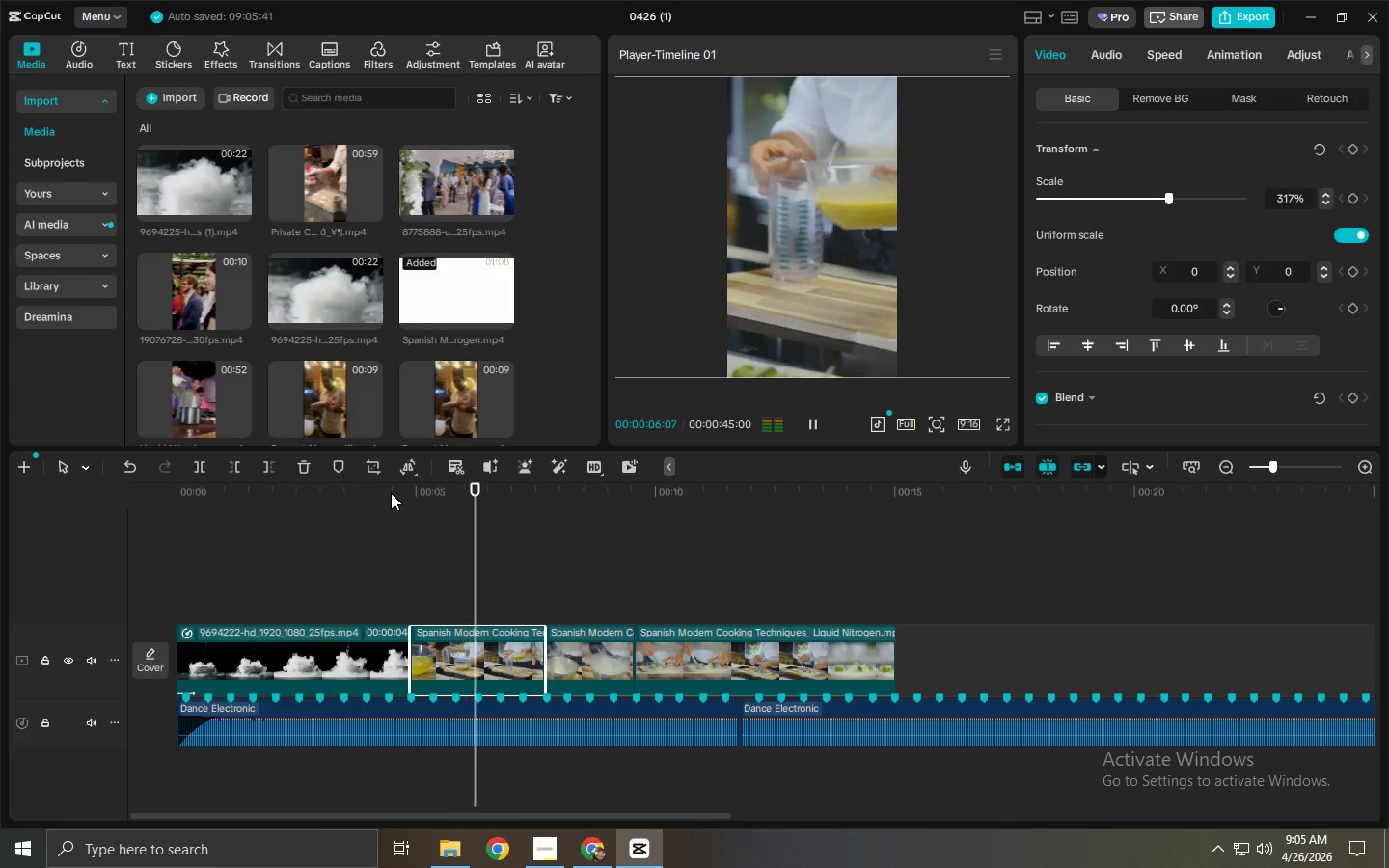 
key(Space)
 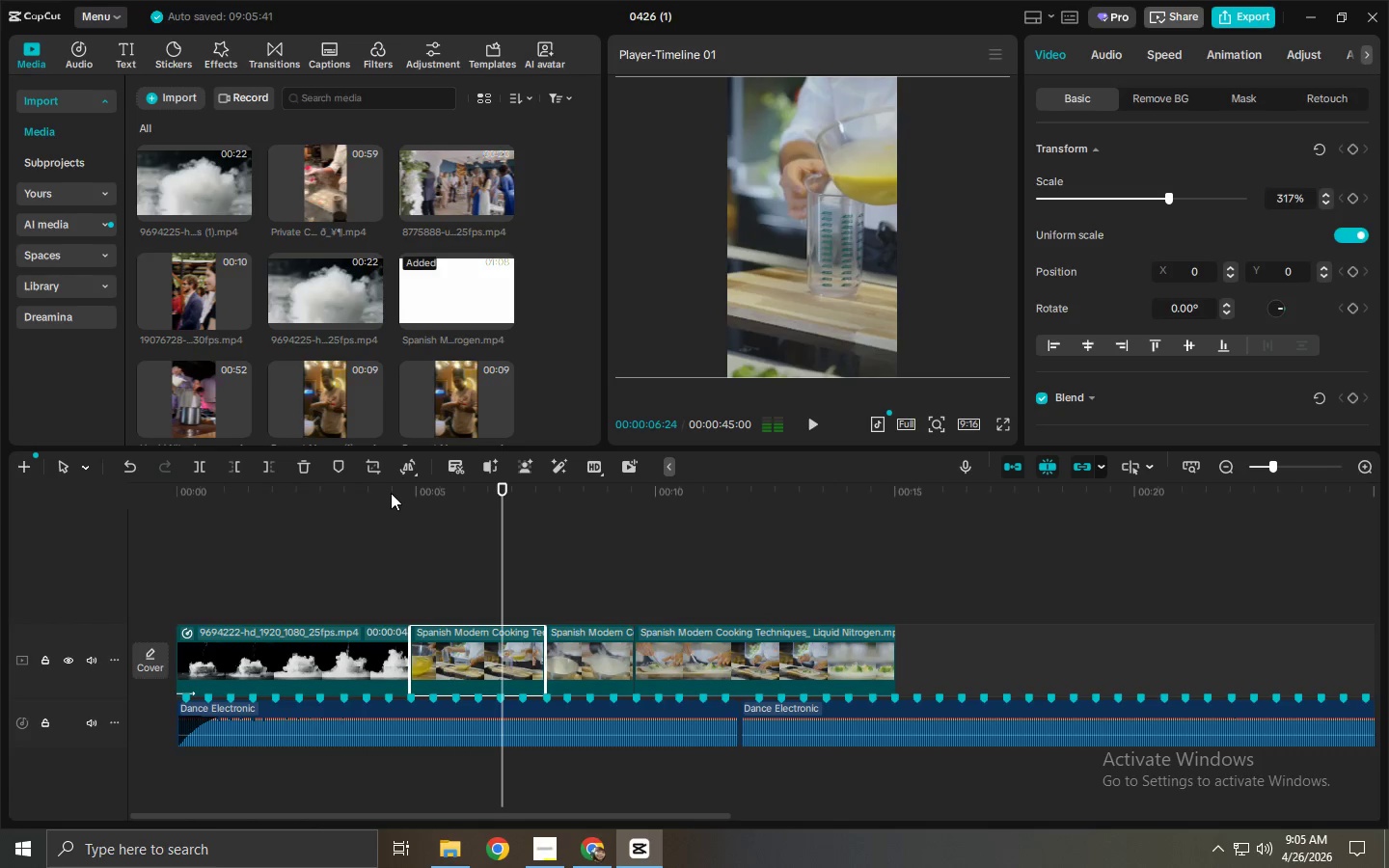 
key(Space)
 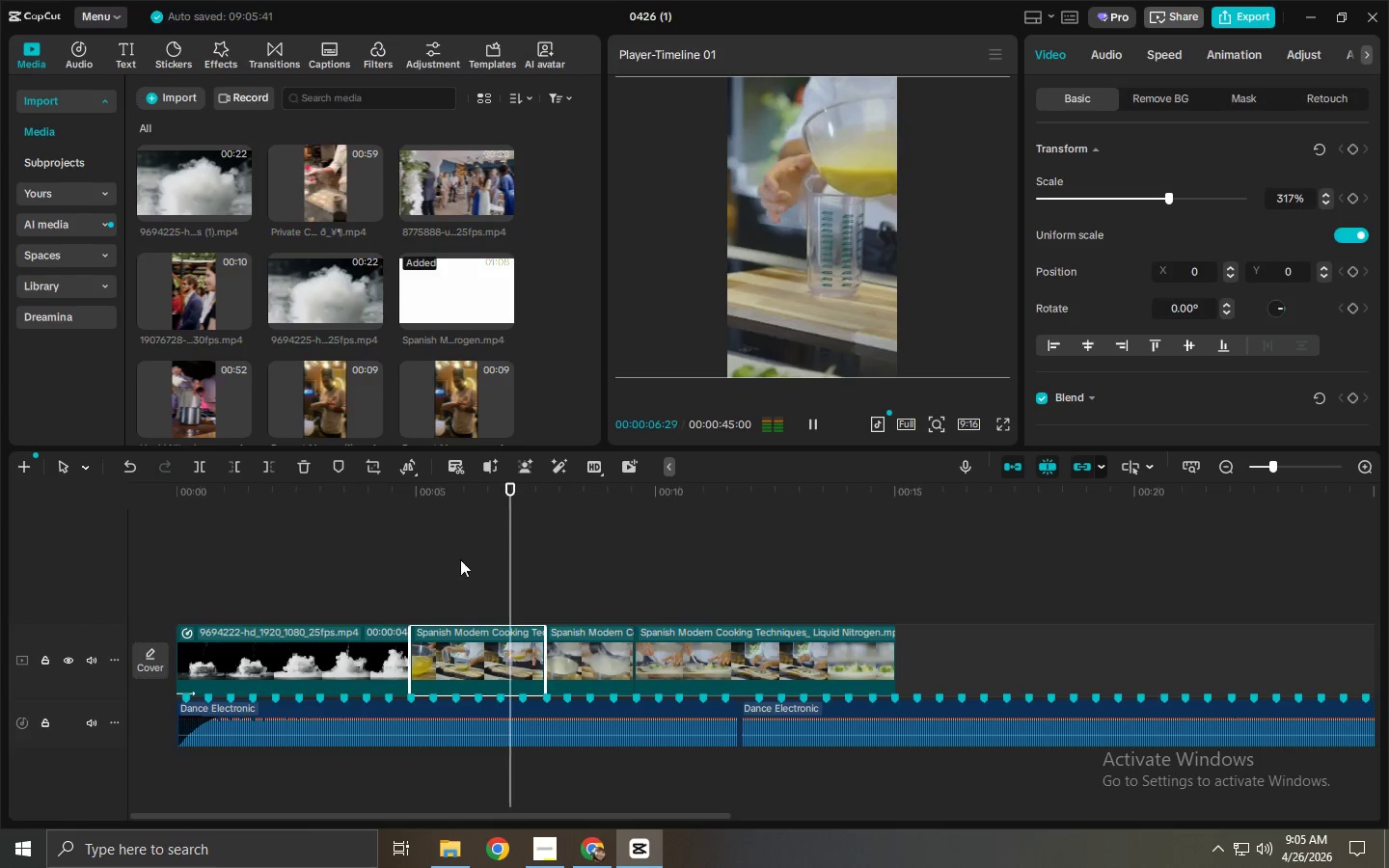 
key(Space)
 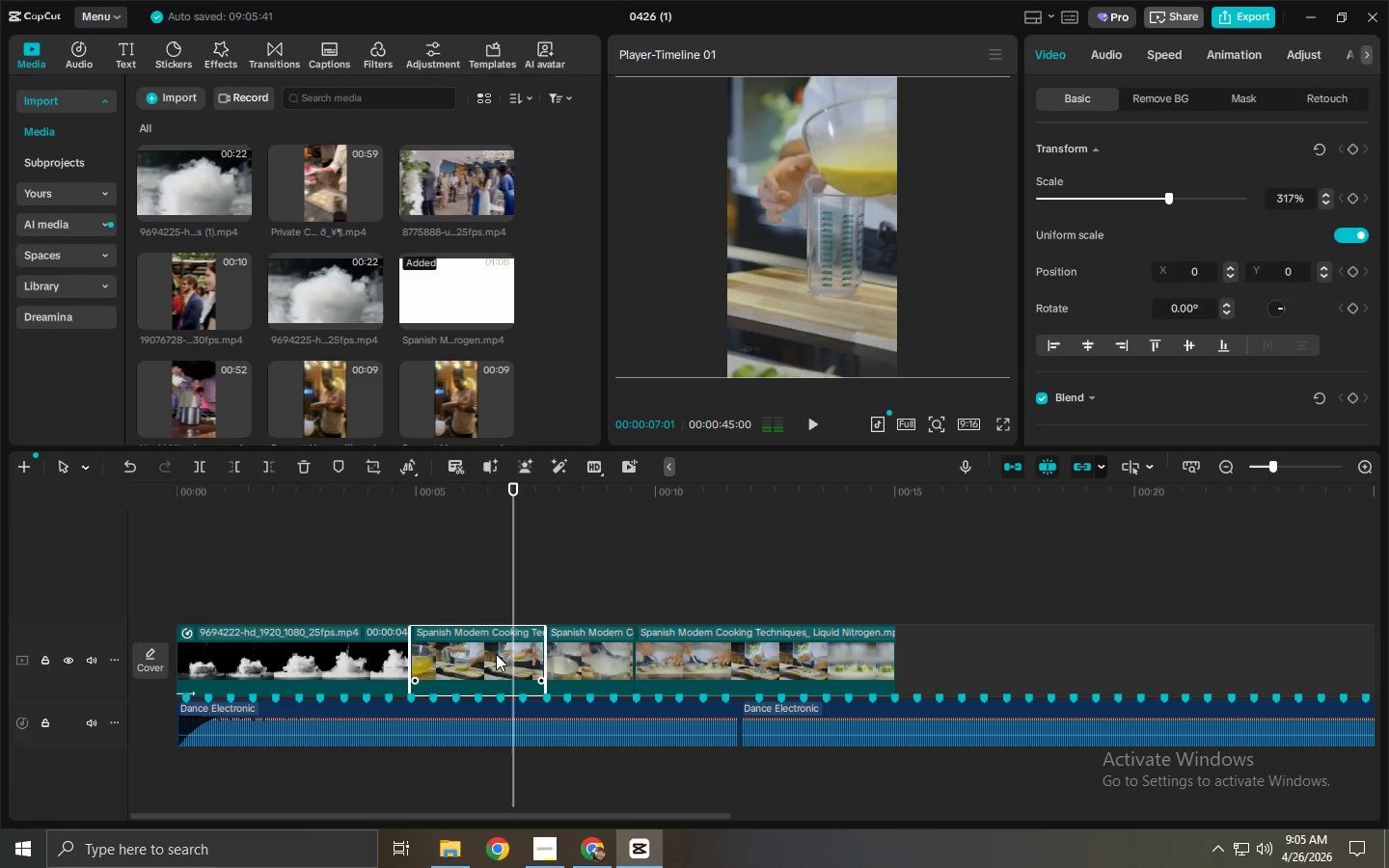 
left_click([495, 657])
 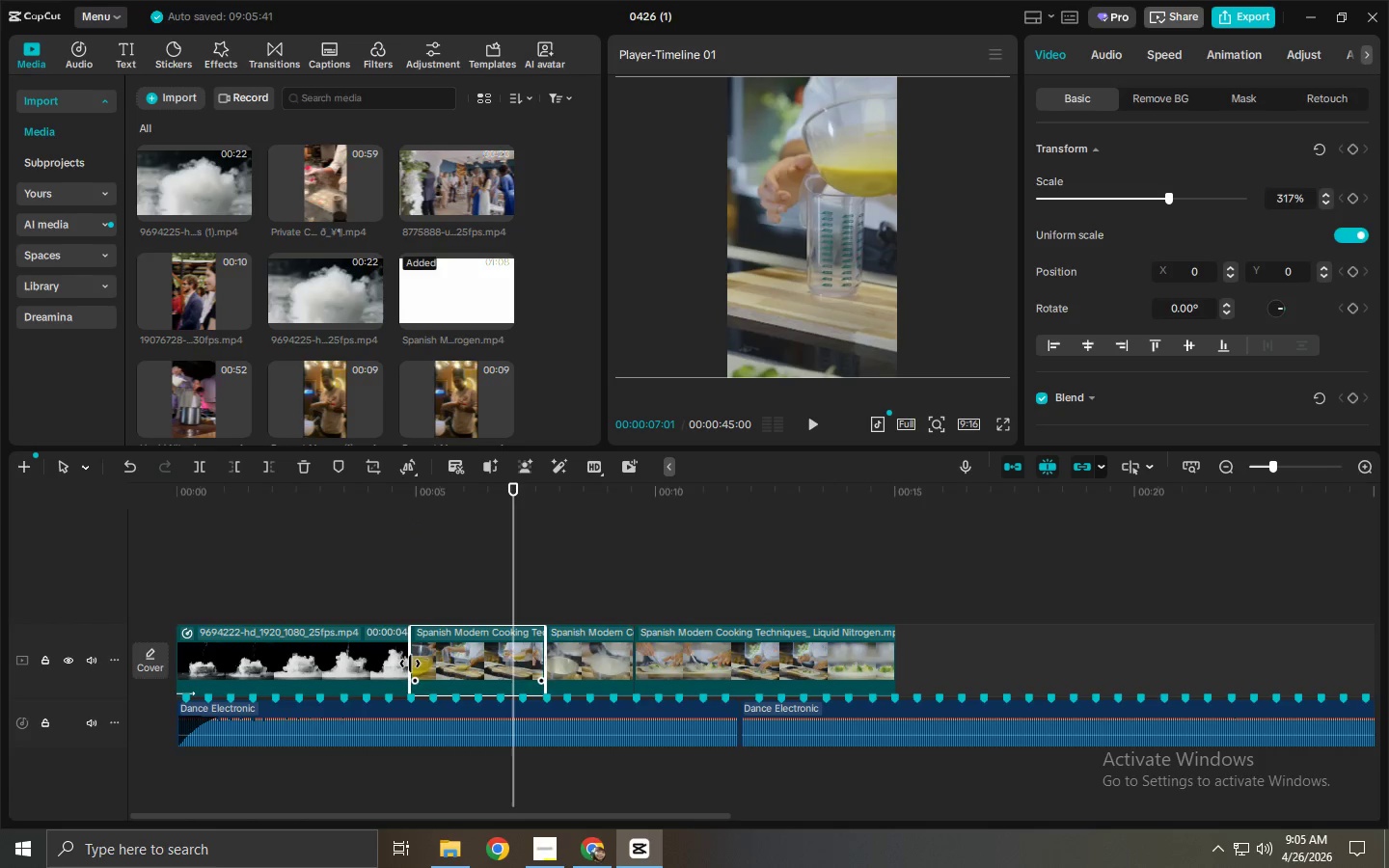 
left_click_drag(start_coordinate=[409, 664], to_coordinate=[342, 664])
 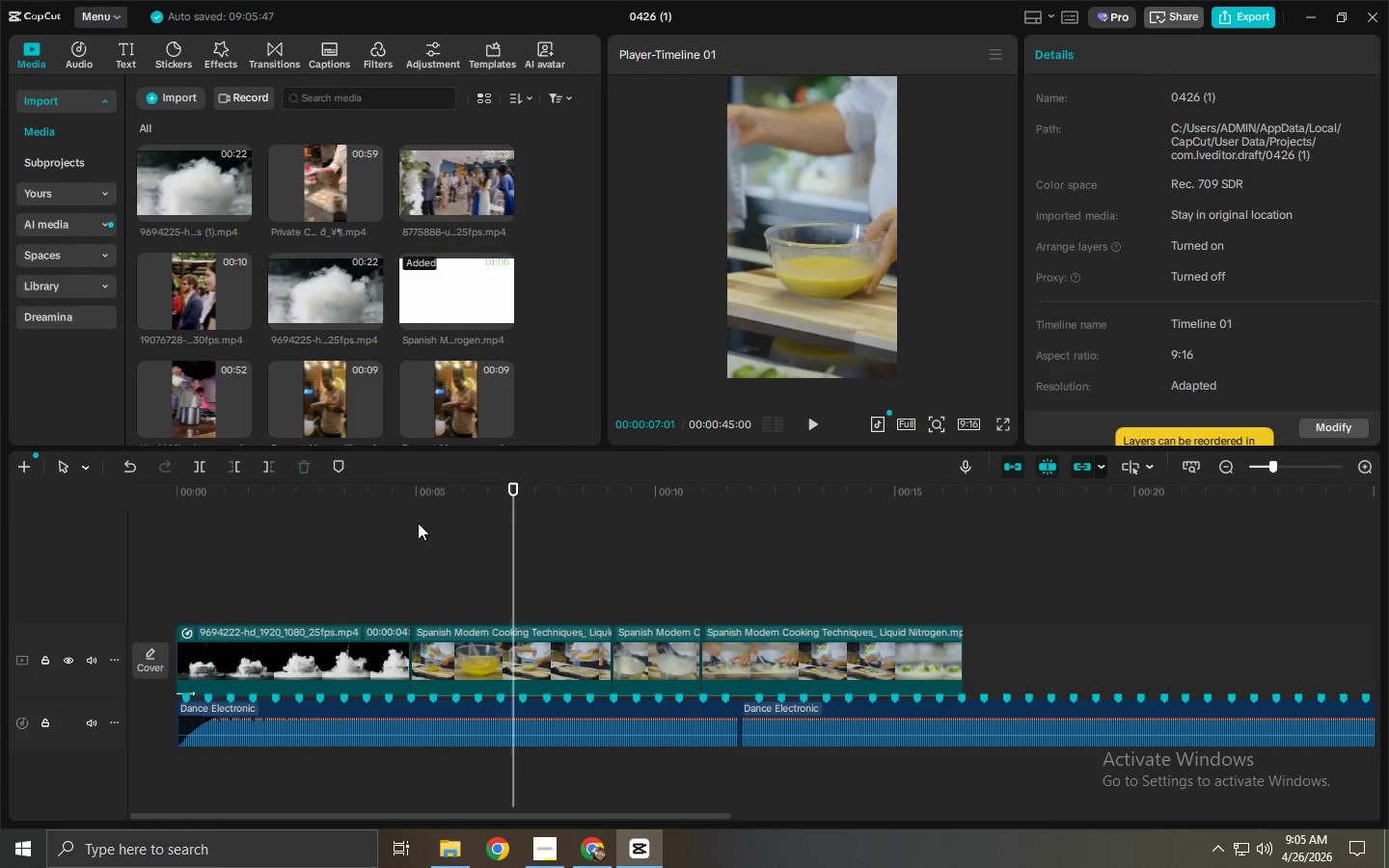 
key(Space)
 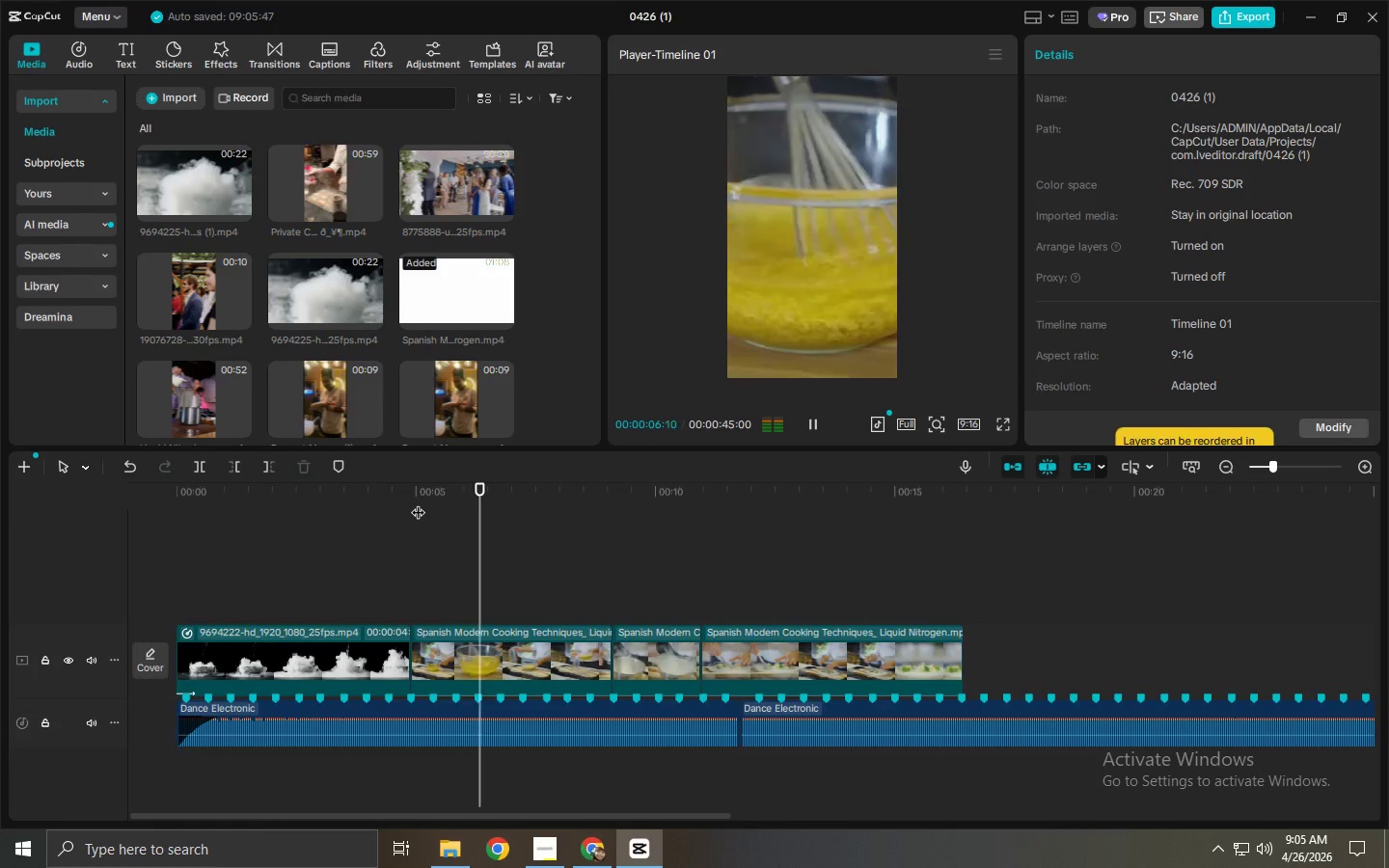 
key(Space)
 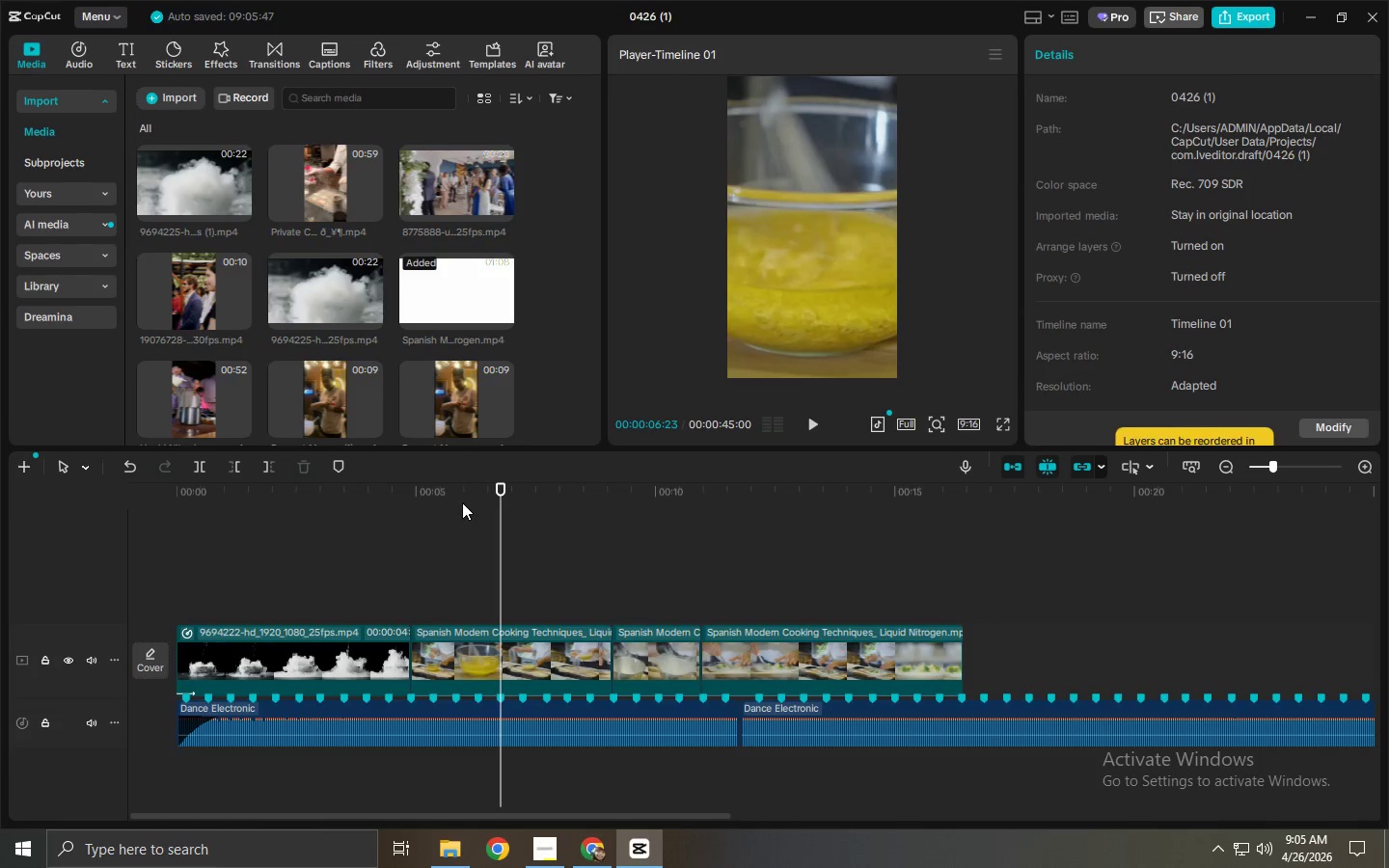 
left_click_drag(start_coordinate=[463, 498], to_coordinate=[400, 500])
 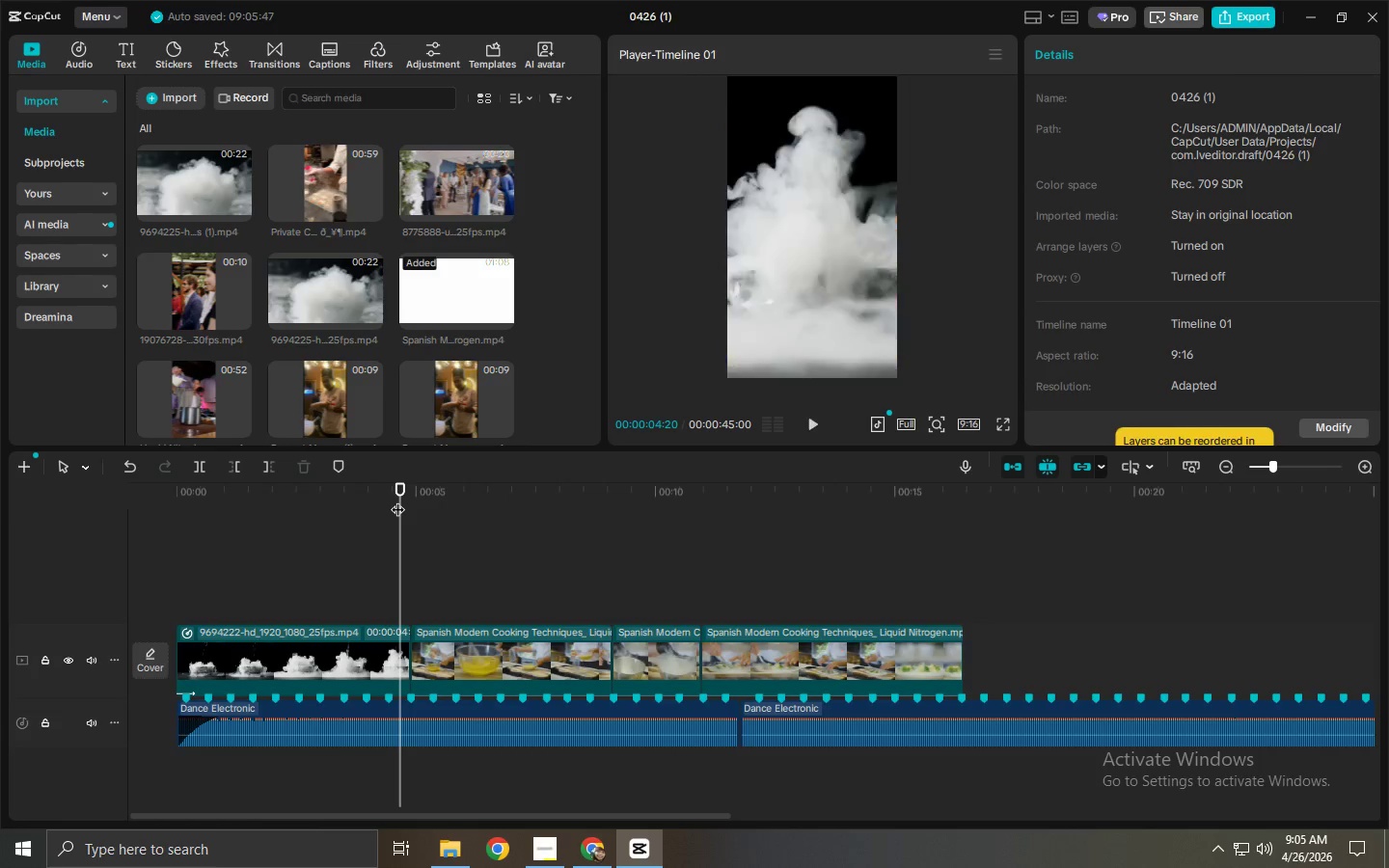 
key(Space)
 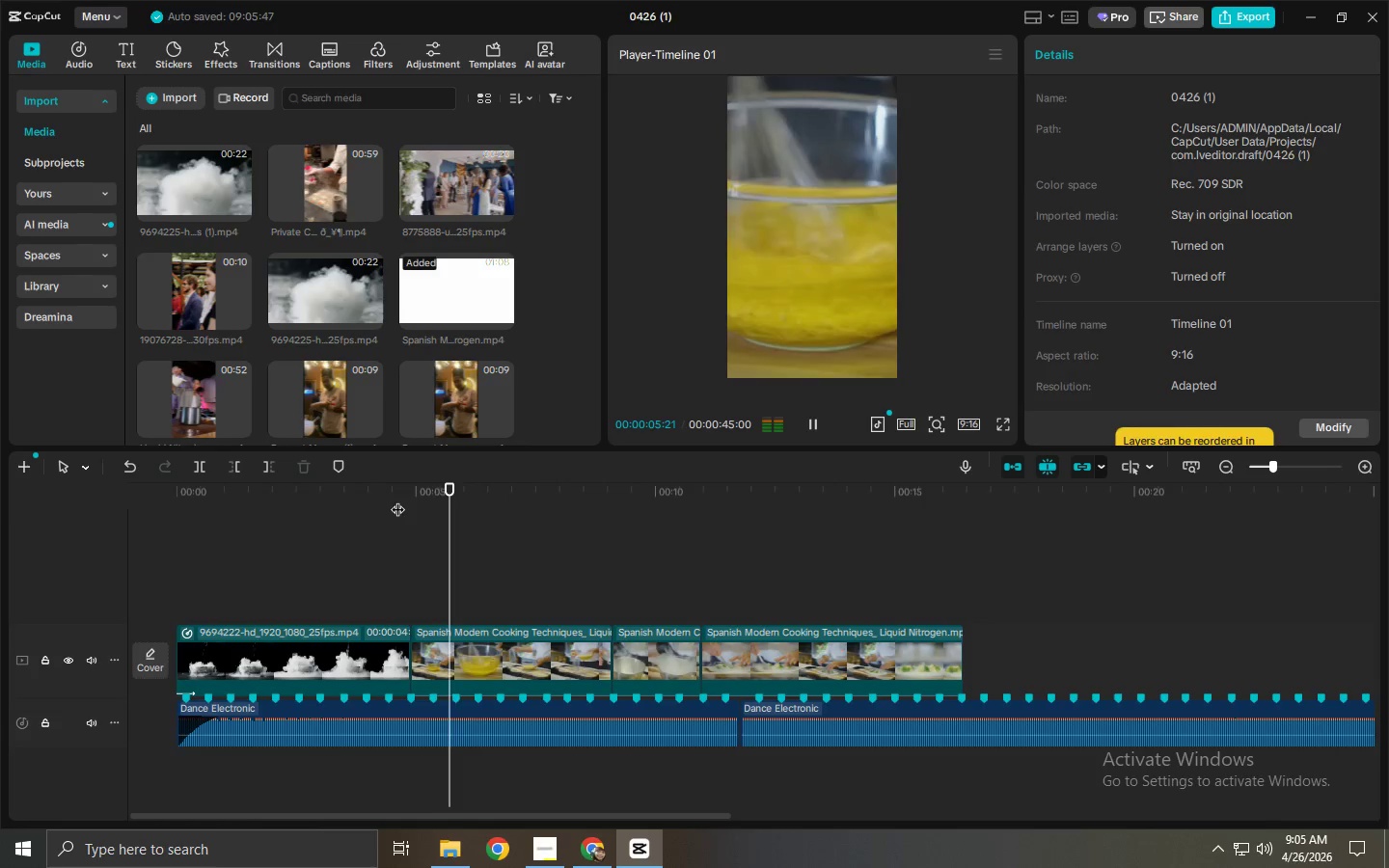 
left_click_drag(start_coordinate=[445, 502], to_coordinate=[416, 506])
 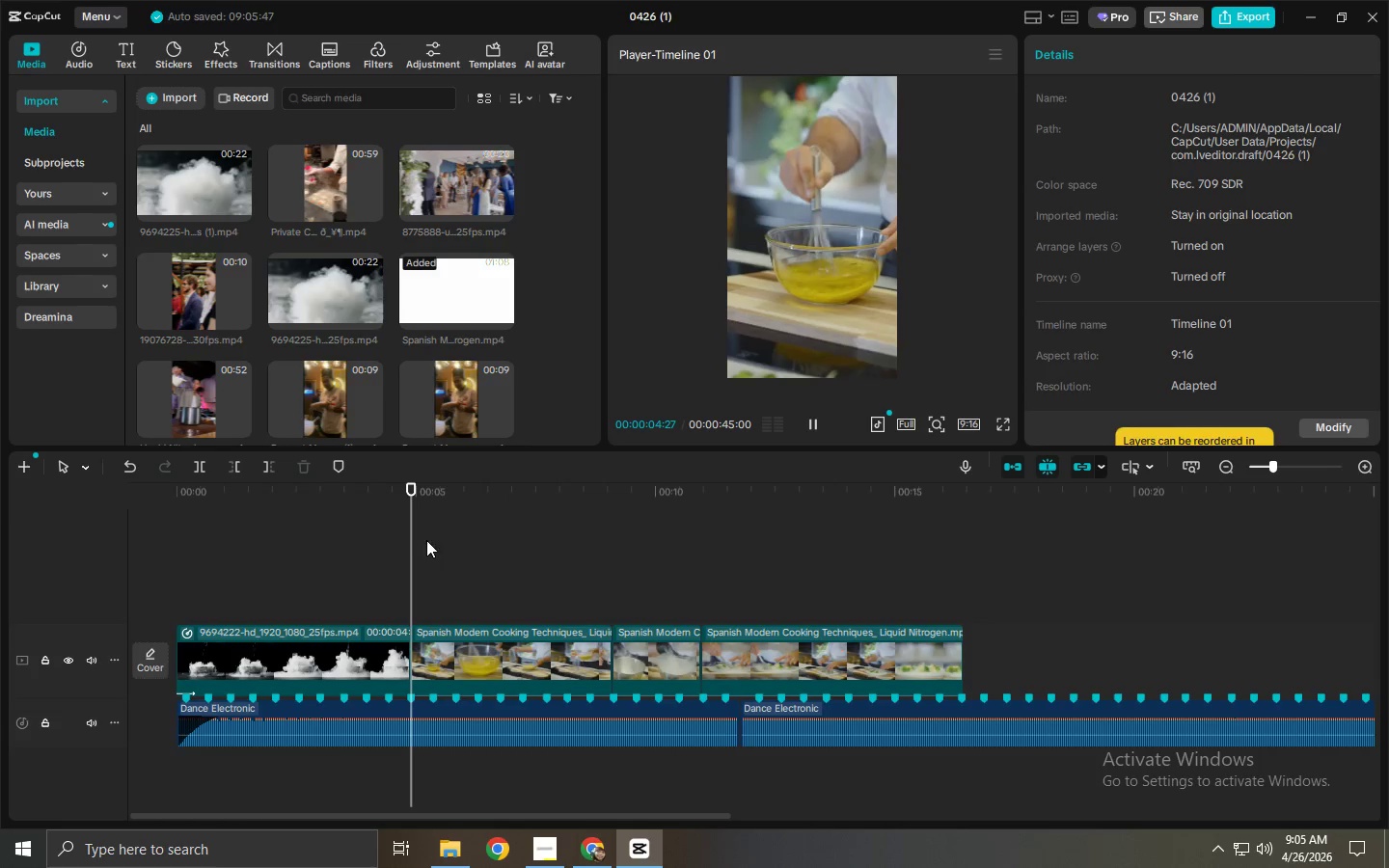 
key(Control+ControlLeft)
 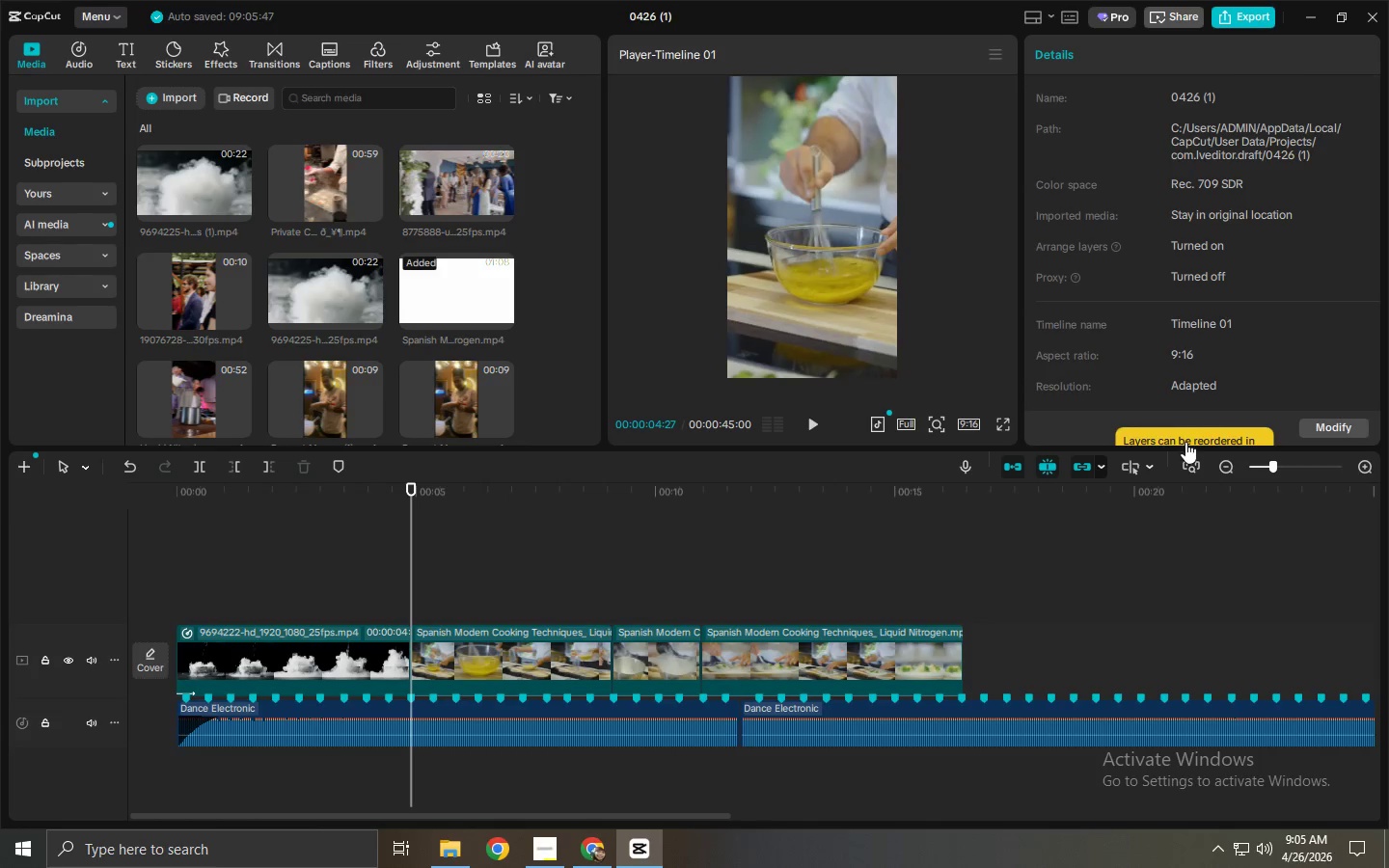 
left_click_drag(start_coordinate=[1279, 462], to_coordinate=[1294, 462])
 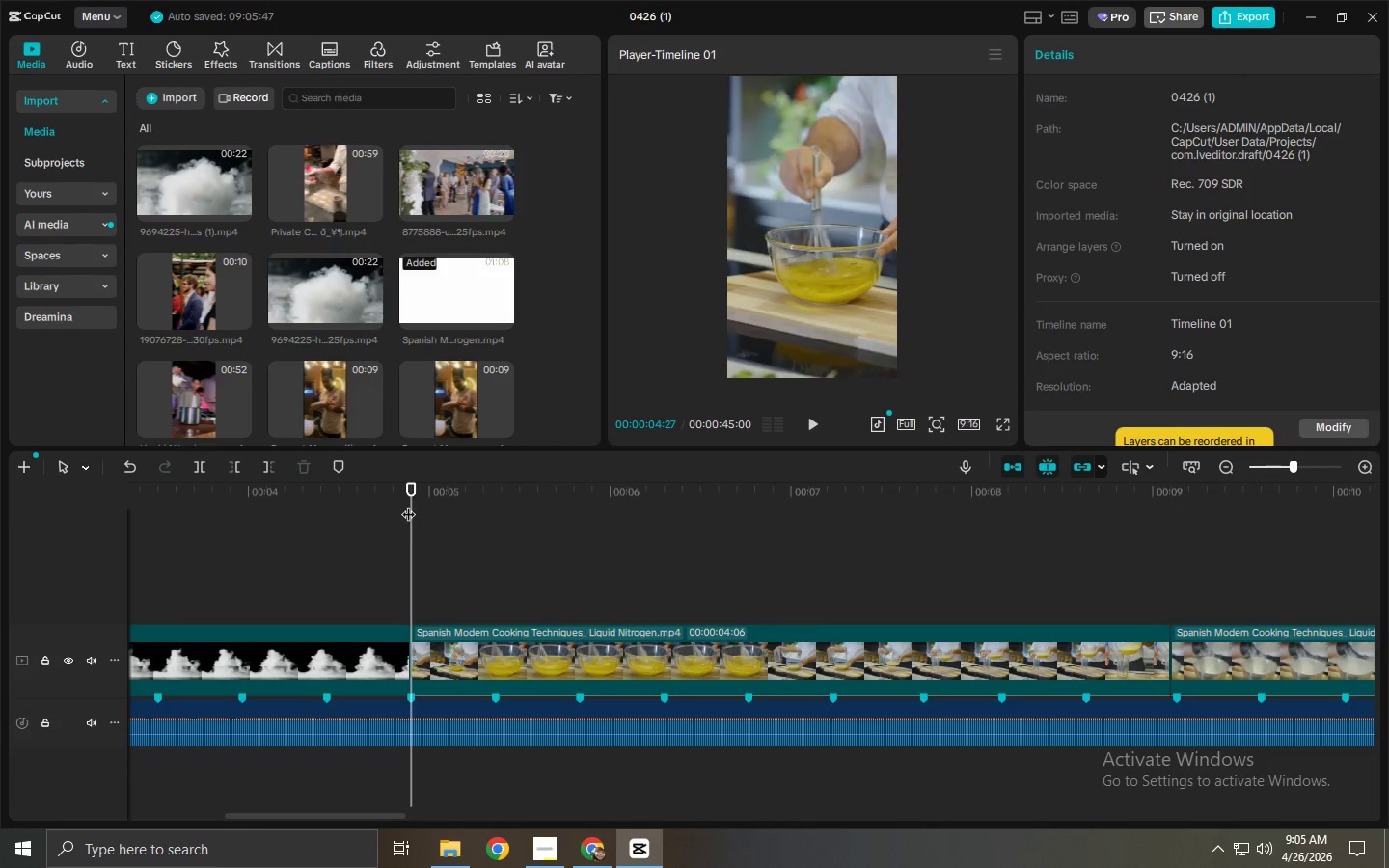 
left_click_drag(start_coordinate=[408, 499], to_coordinate=[422, 497])
 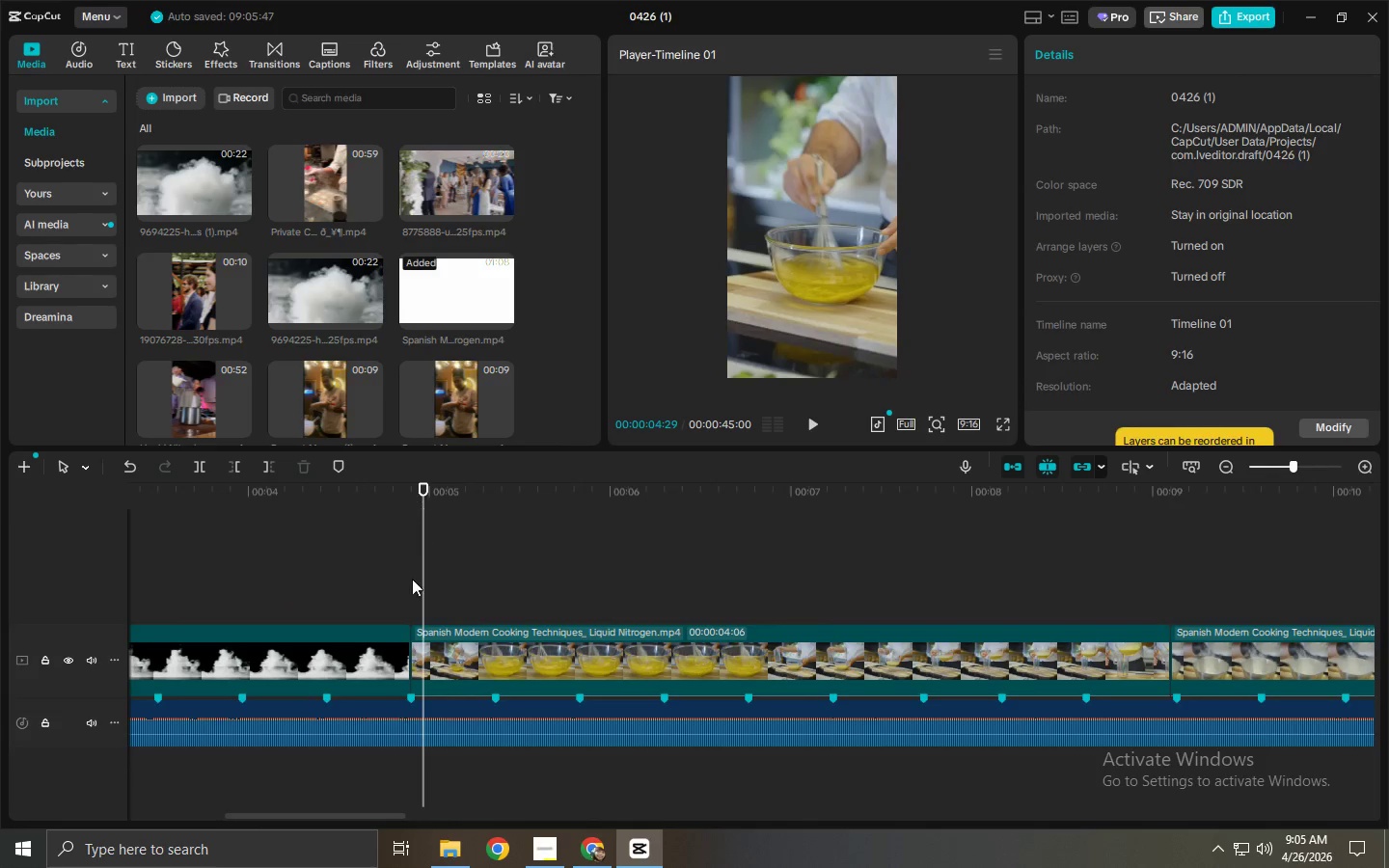 
key(Control+B)
 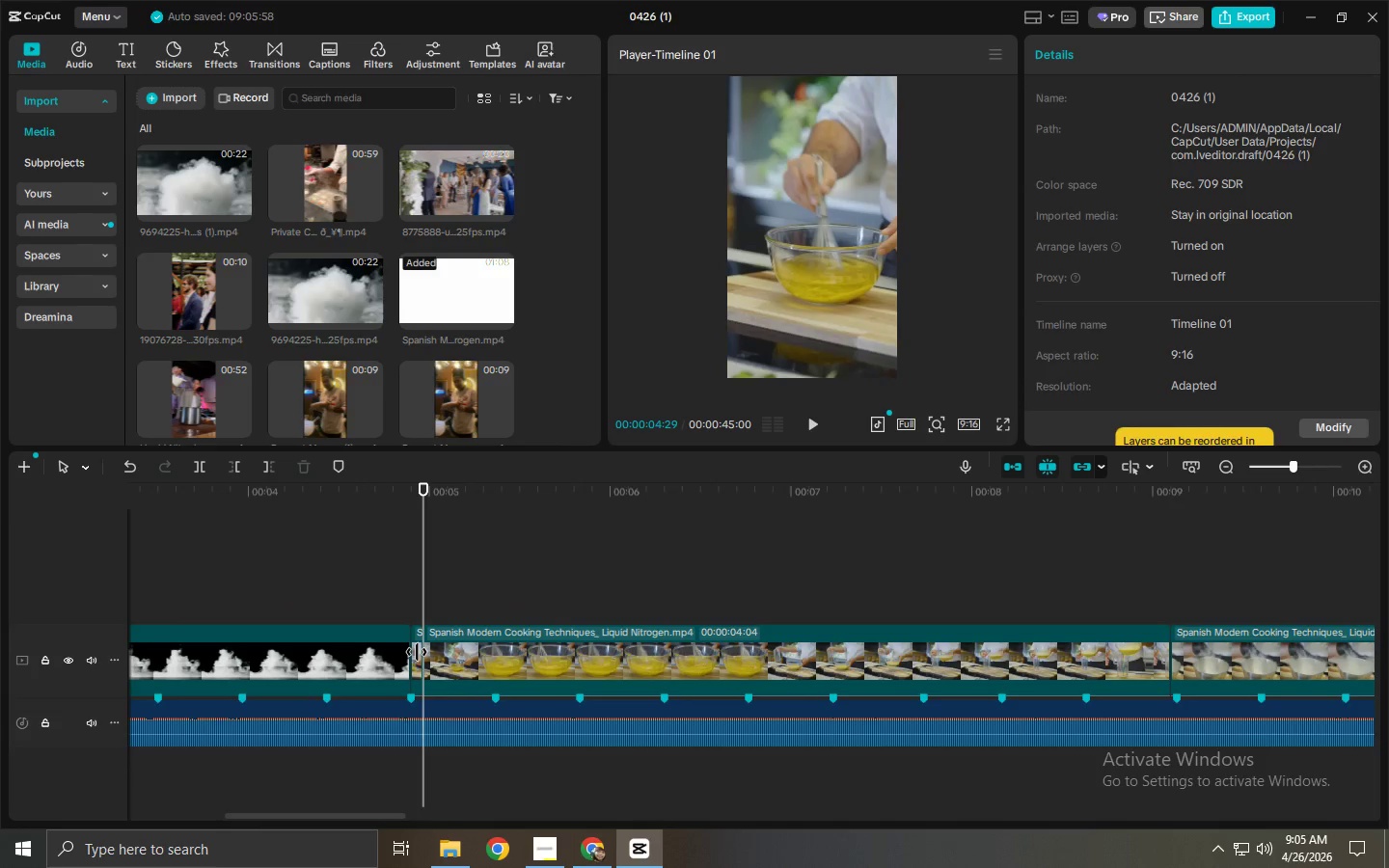 
left_click([417, 653])
 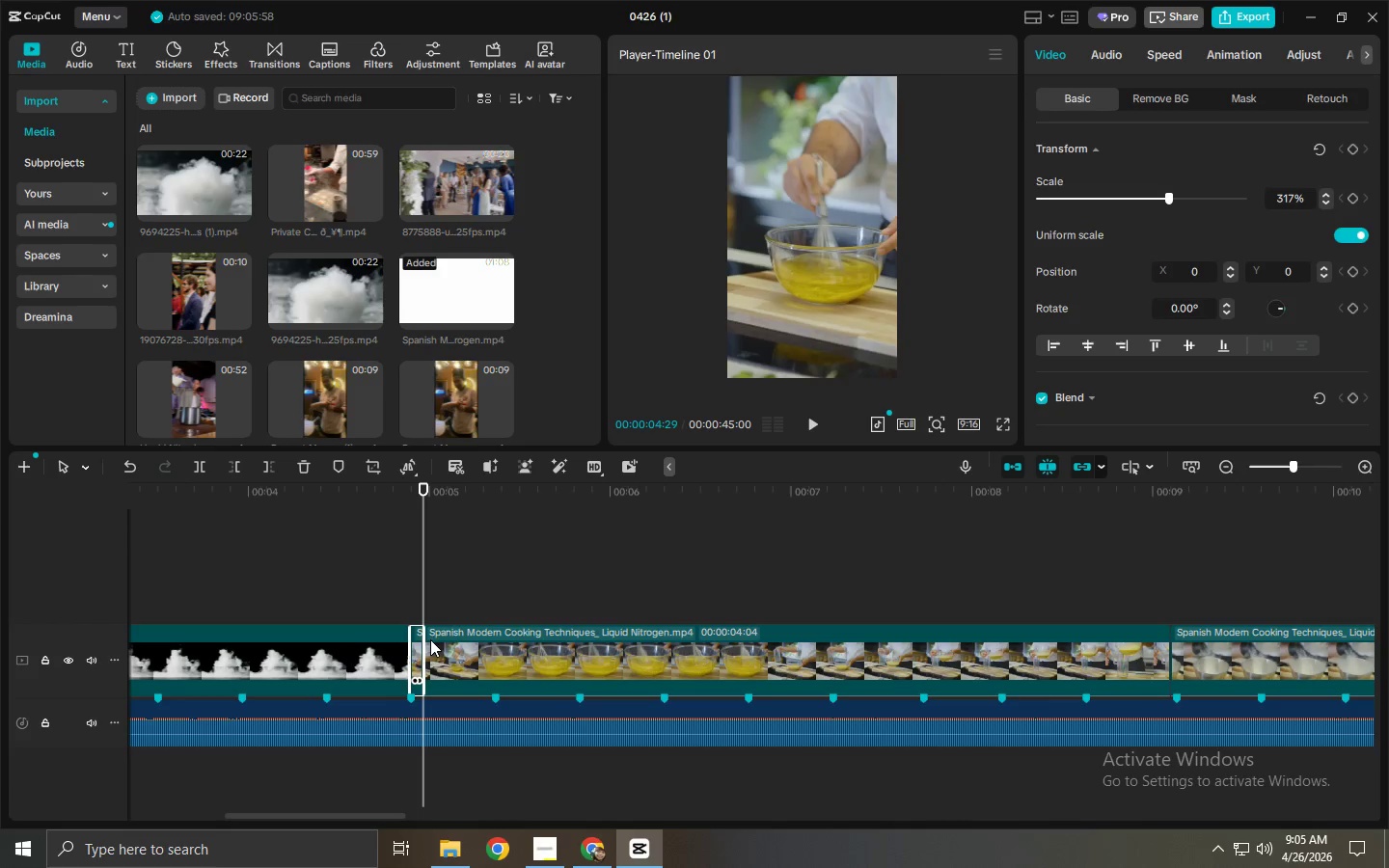 
key(Delete)
 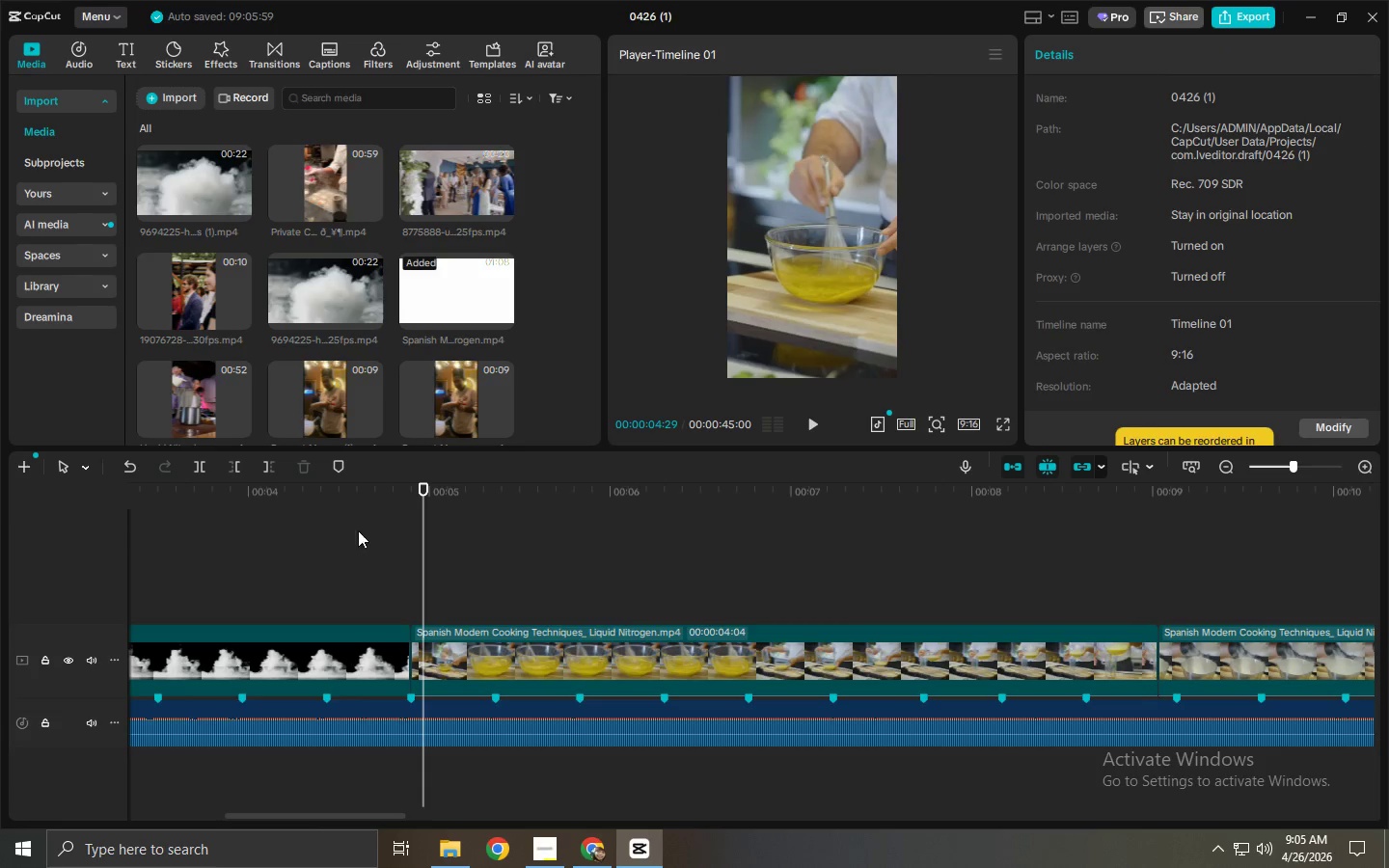 
left_click([353, 520])
 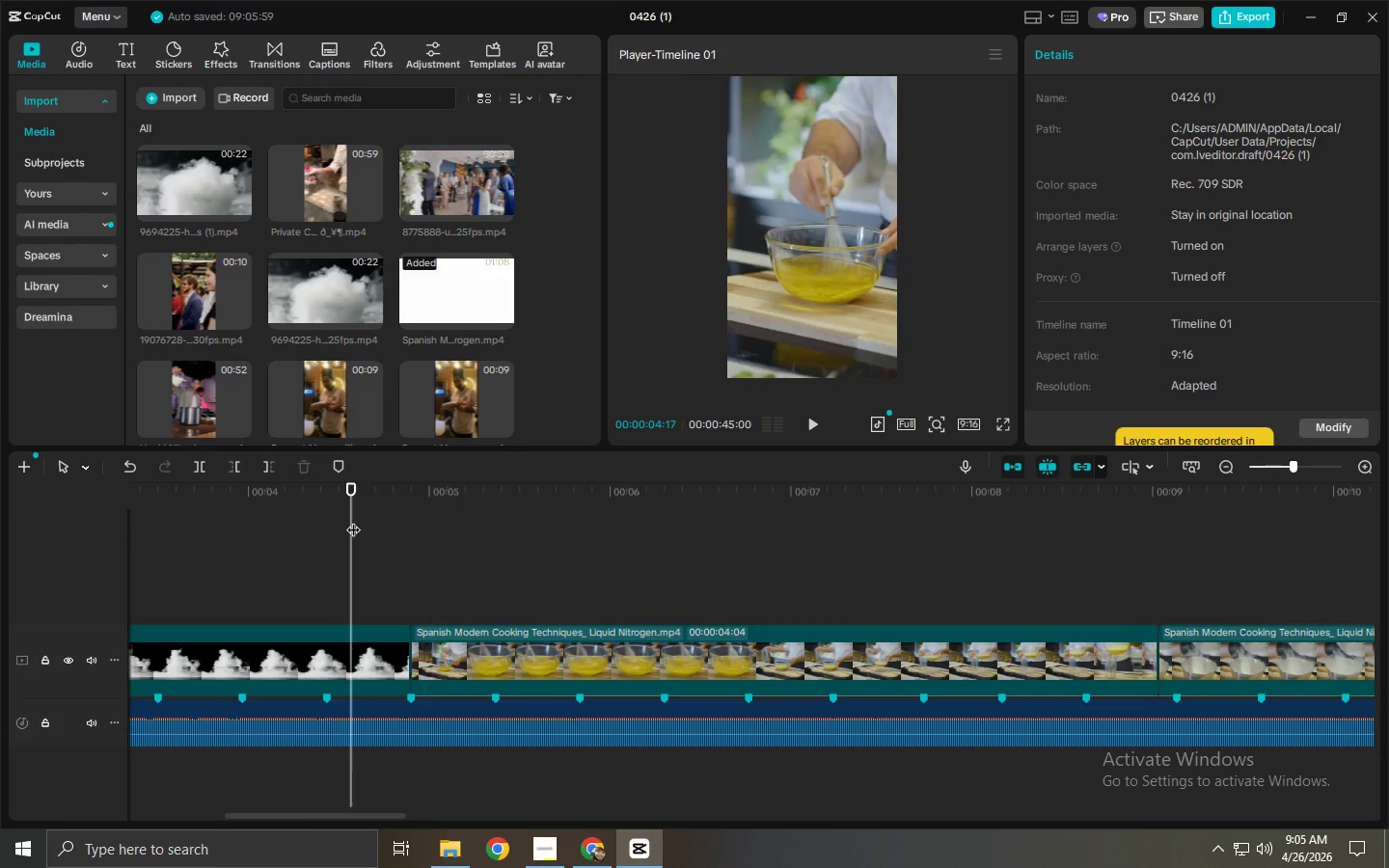 
key(Space)
 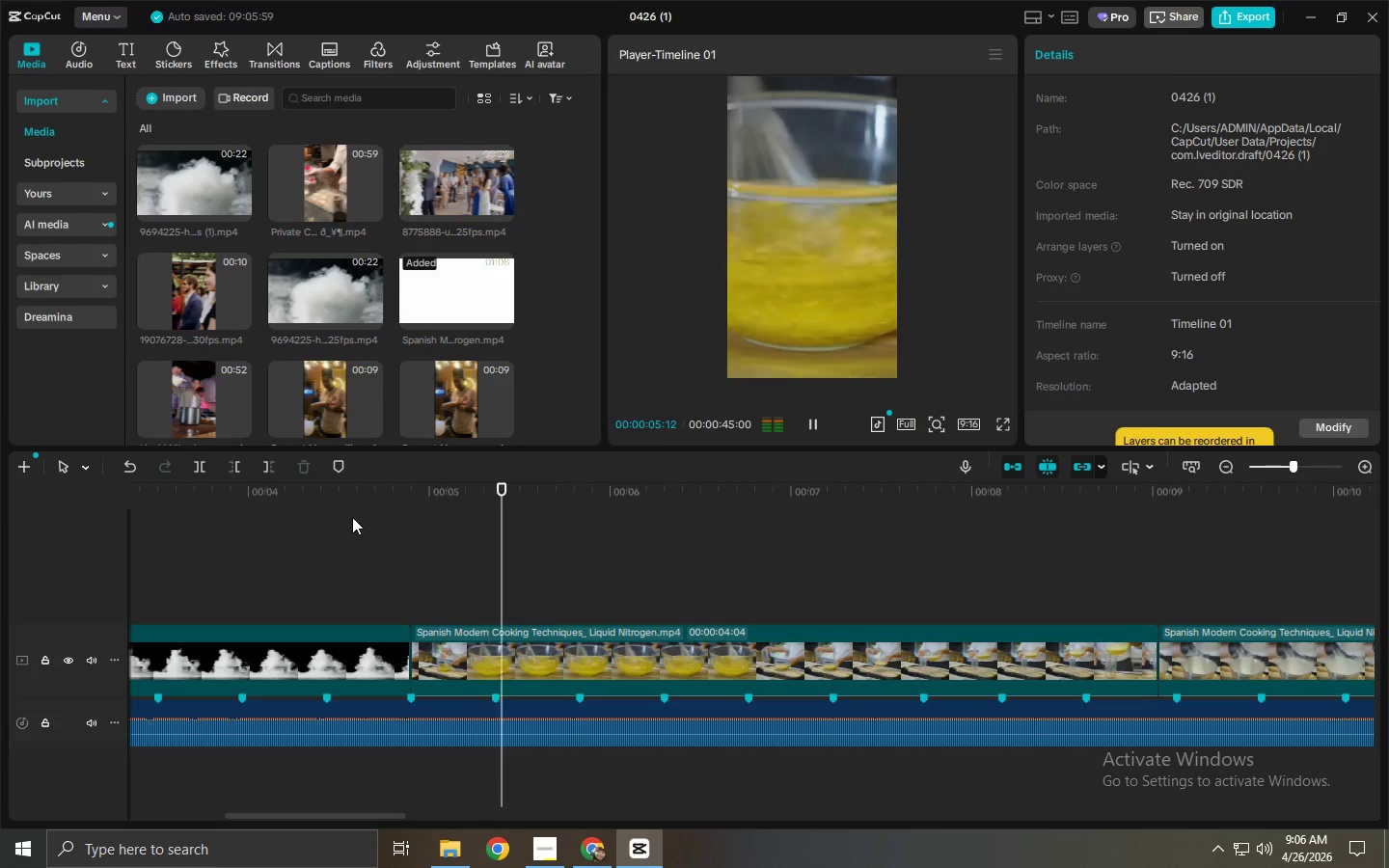 
key(Space)
 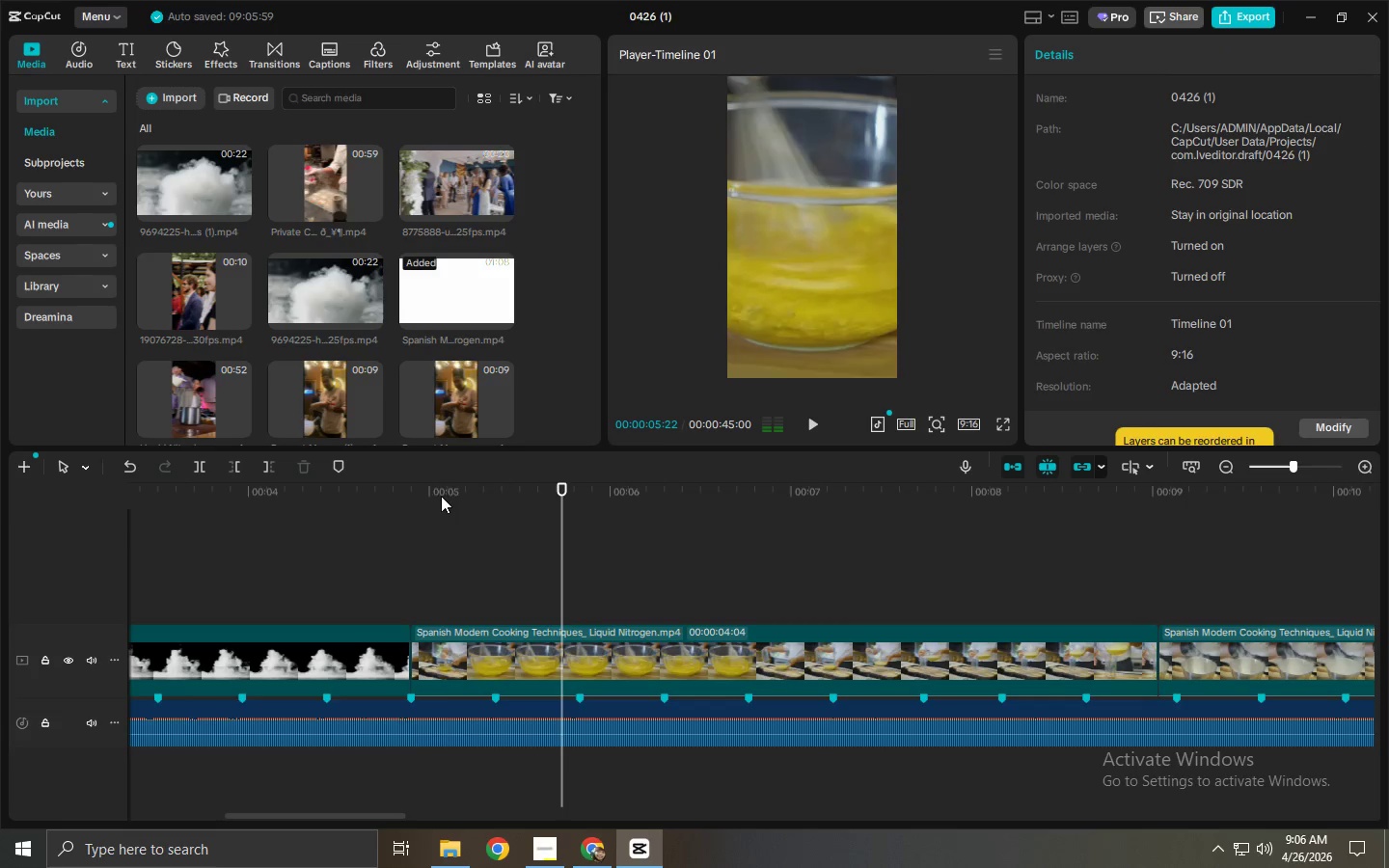 
left_click_drag(start_coordinate=[442, 496], to_coordinate=[430, 506])
 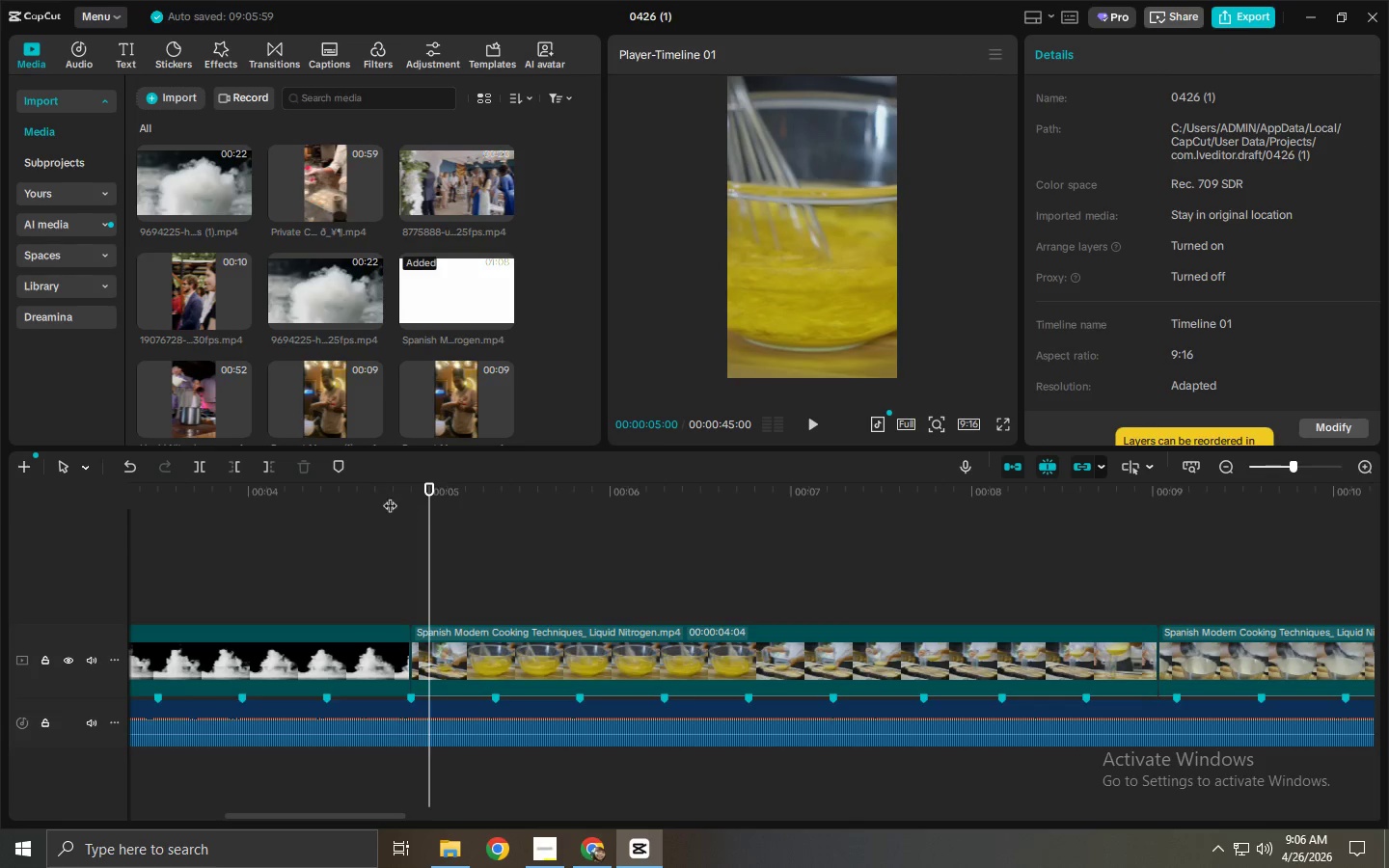 
left_click_drag(start_coordinate=[392, 497], to_coordinate=[330, 491])
 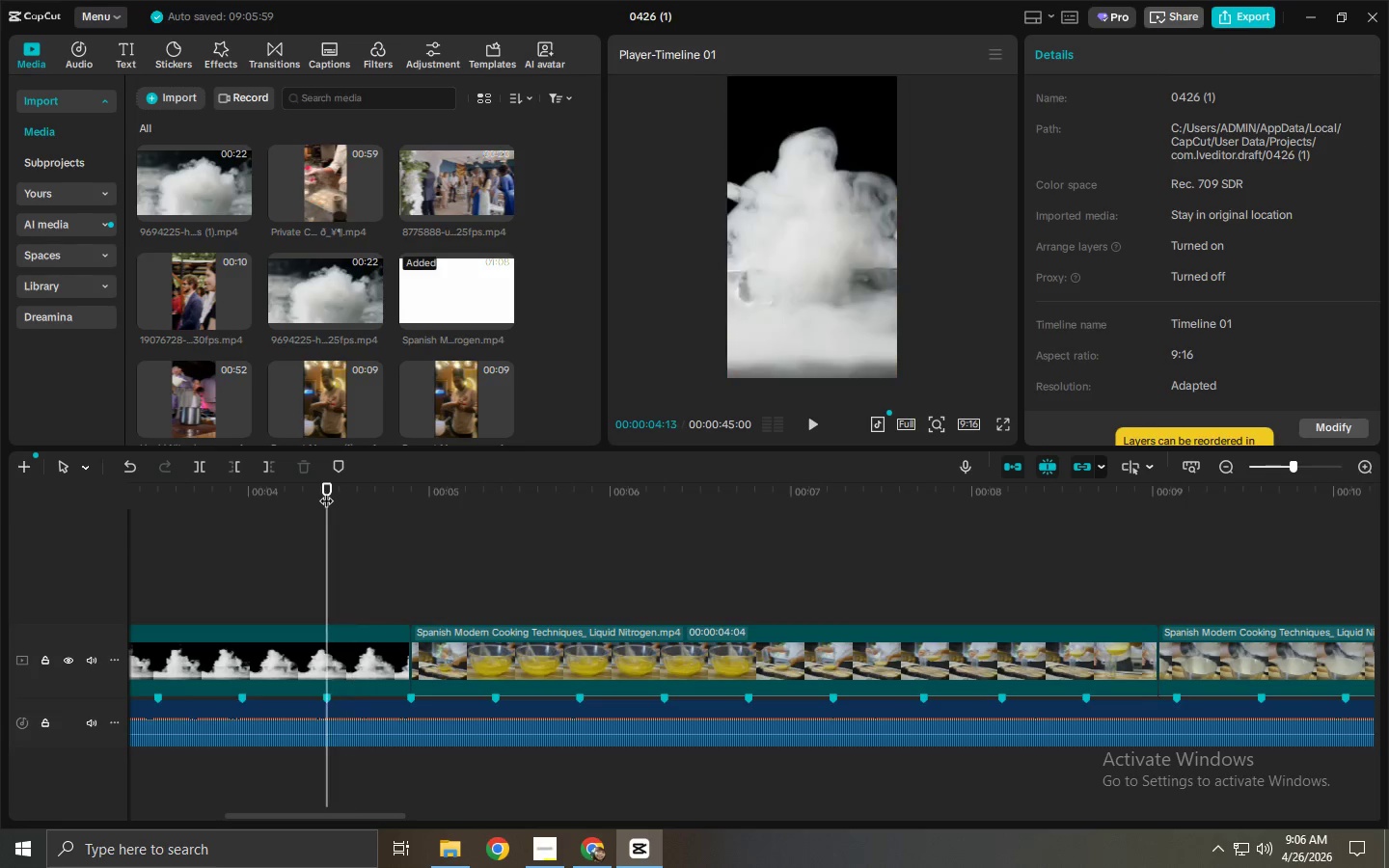 
key(Space)
 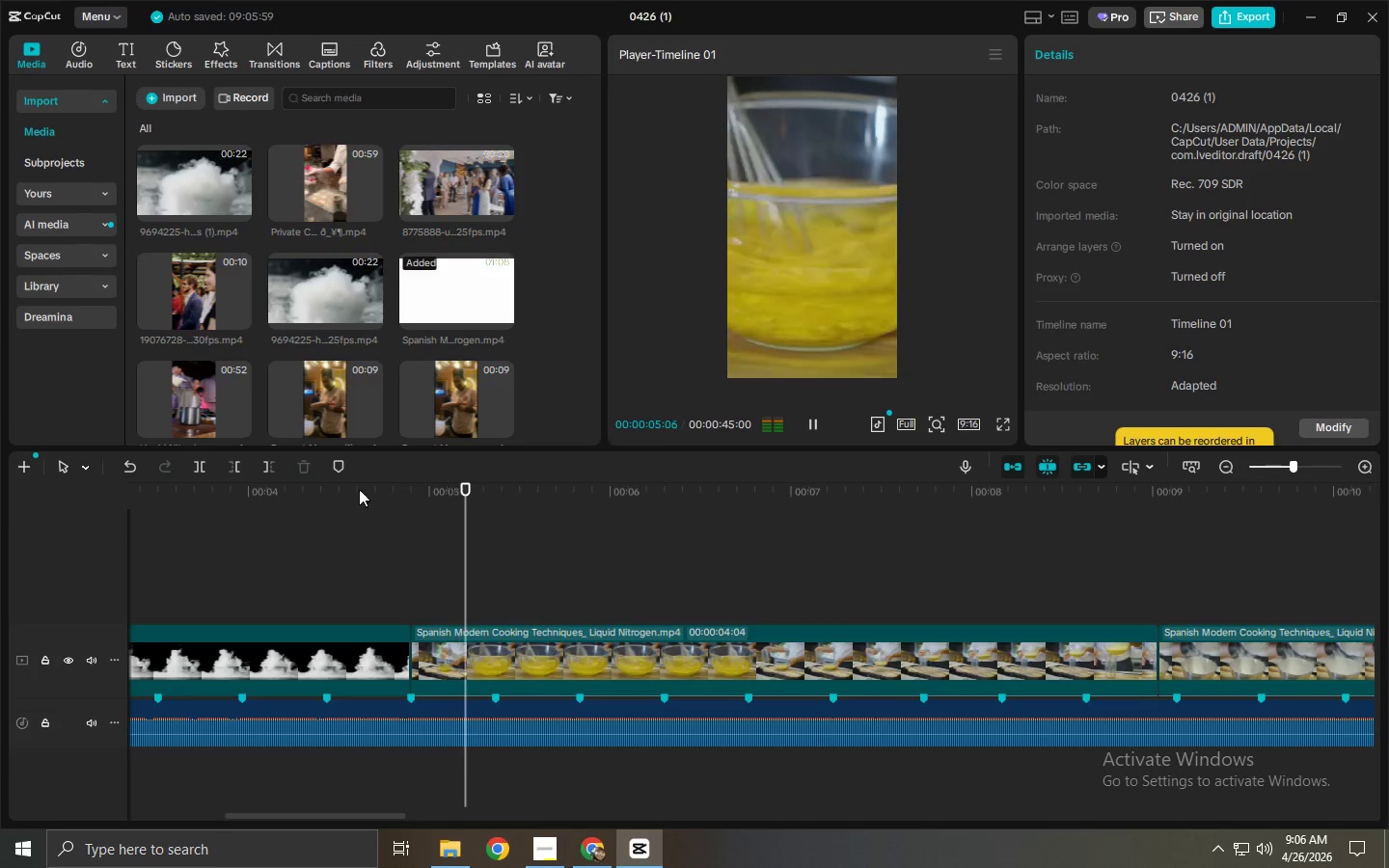 
left_click_drag(start_coordinate=[429, 492], to_coordinate=[465, 500])
 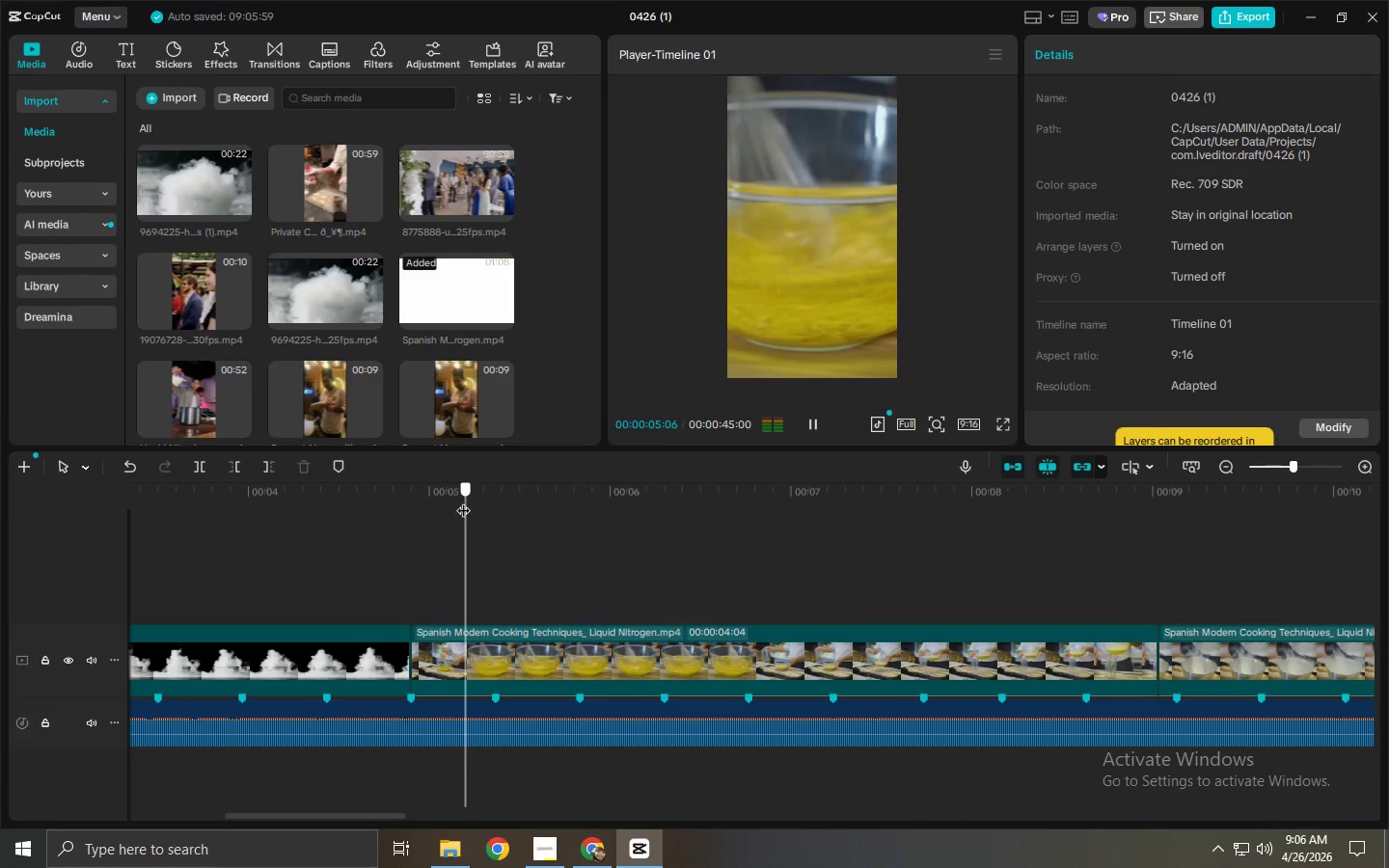 
key(Control+ControlLeft)
 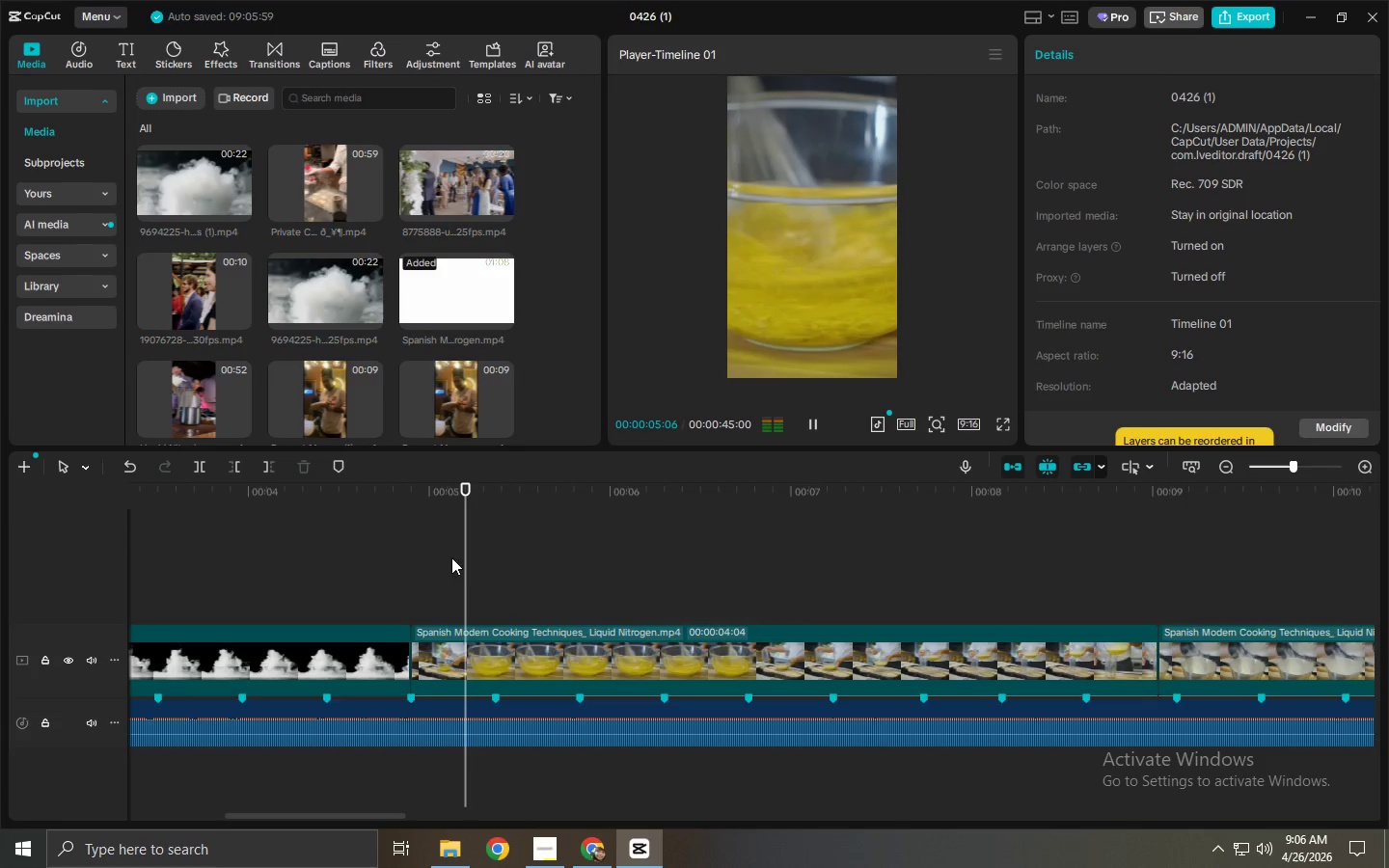 
key(Control+B)
 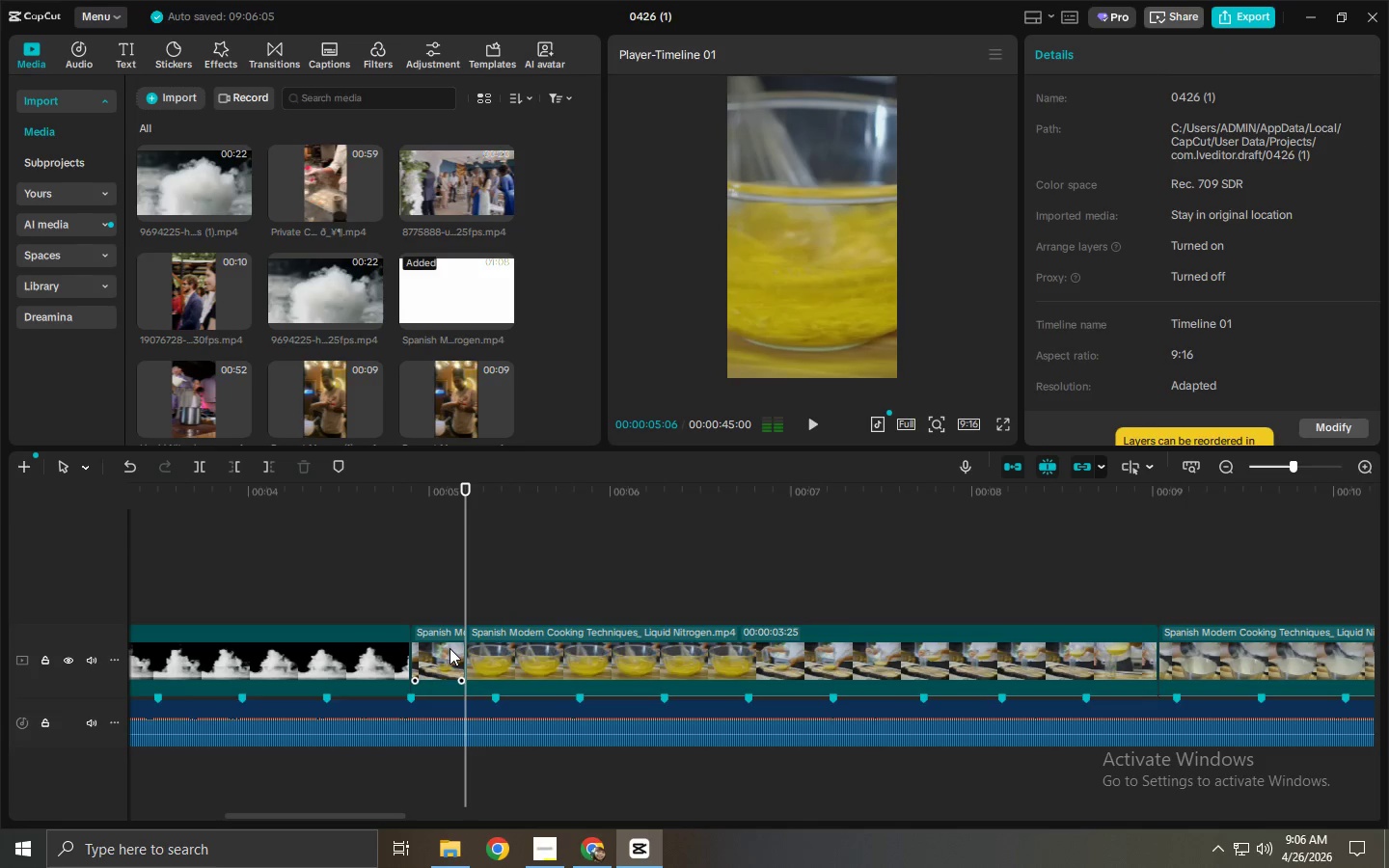 
left_click([449, 655])
 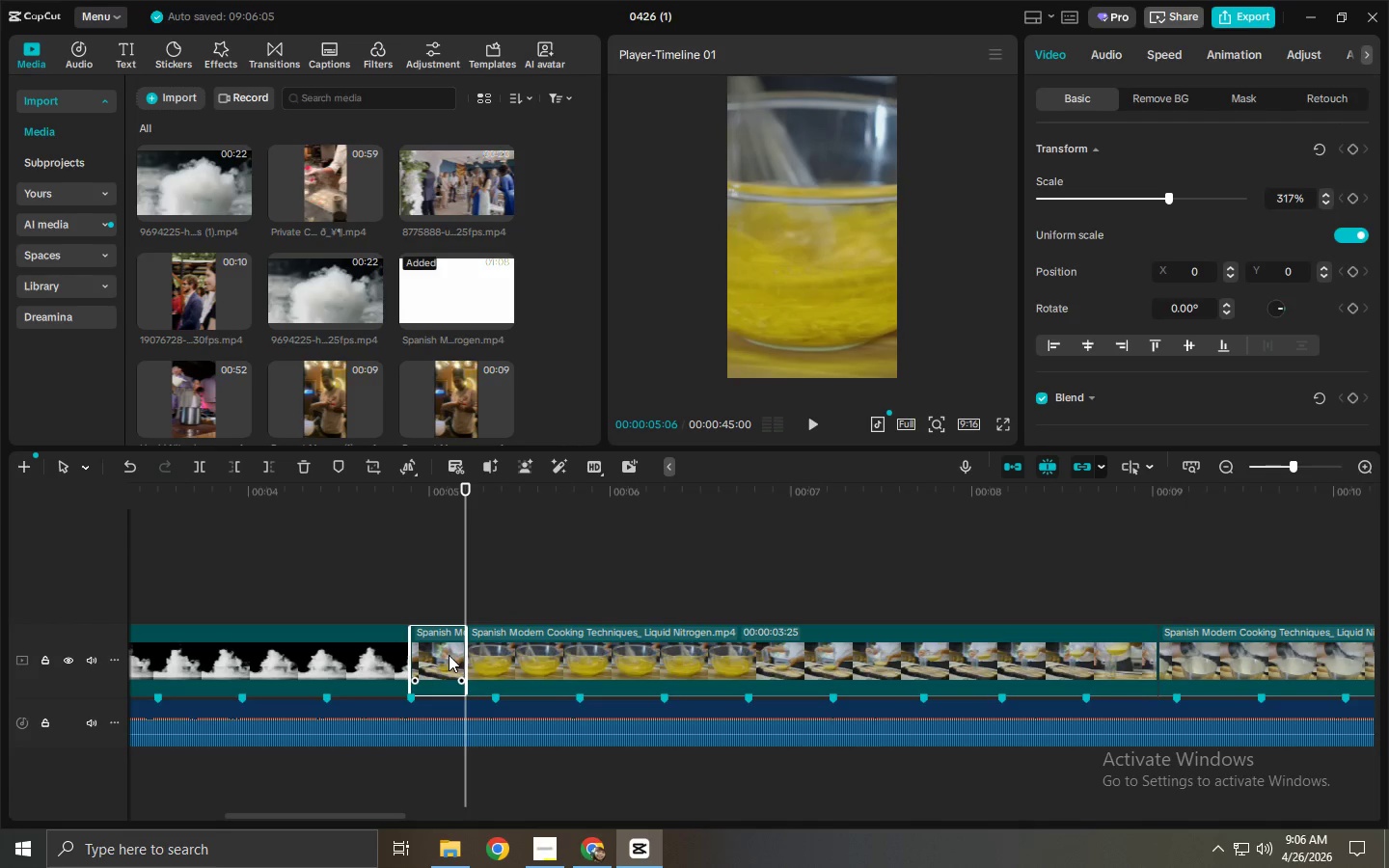 
key(Delete)
 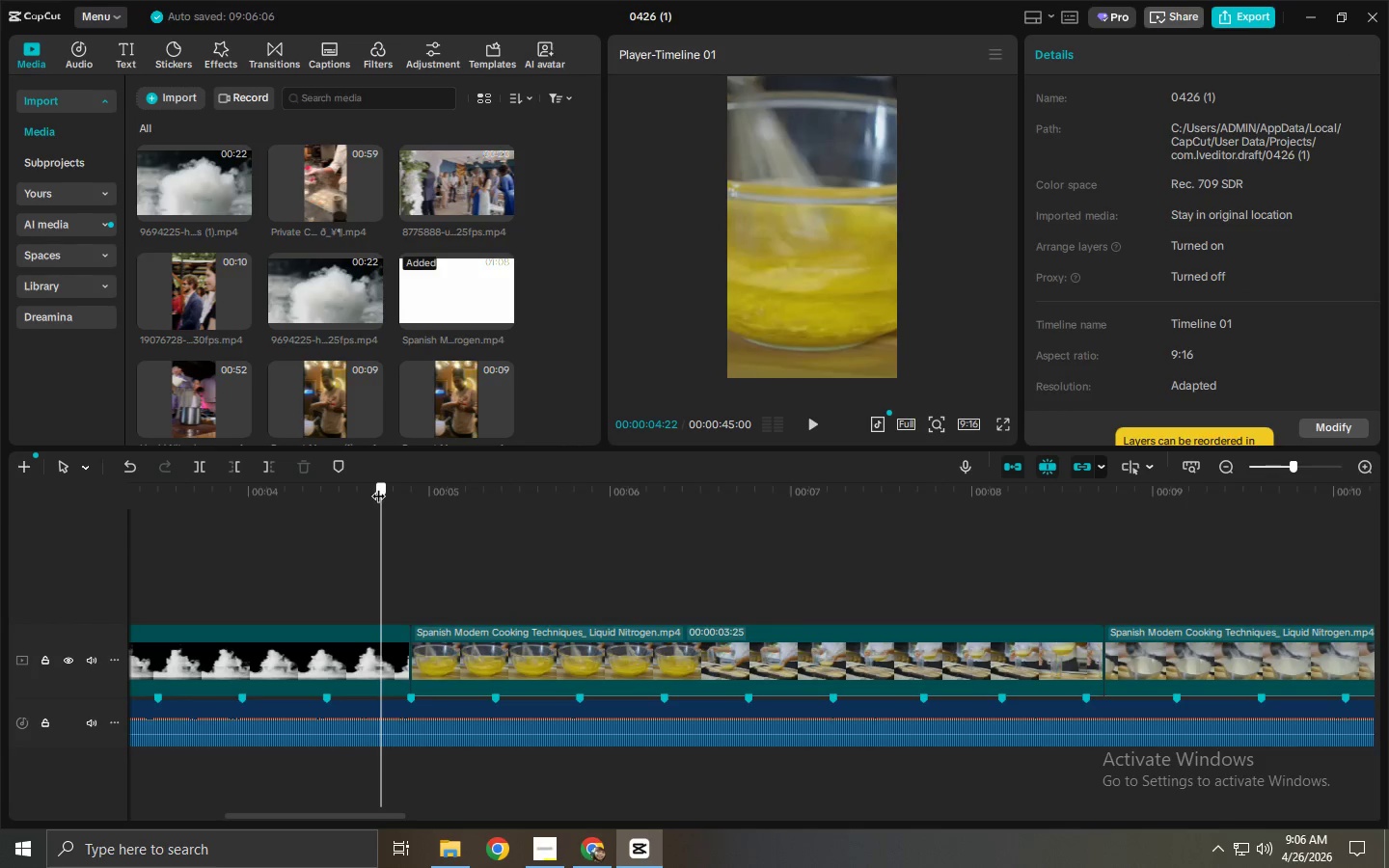 
key(Space)
 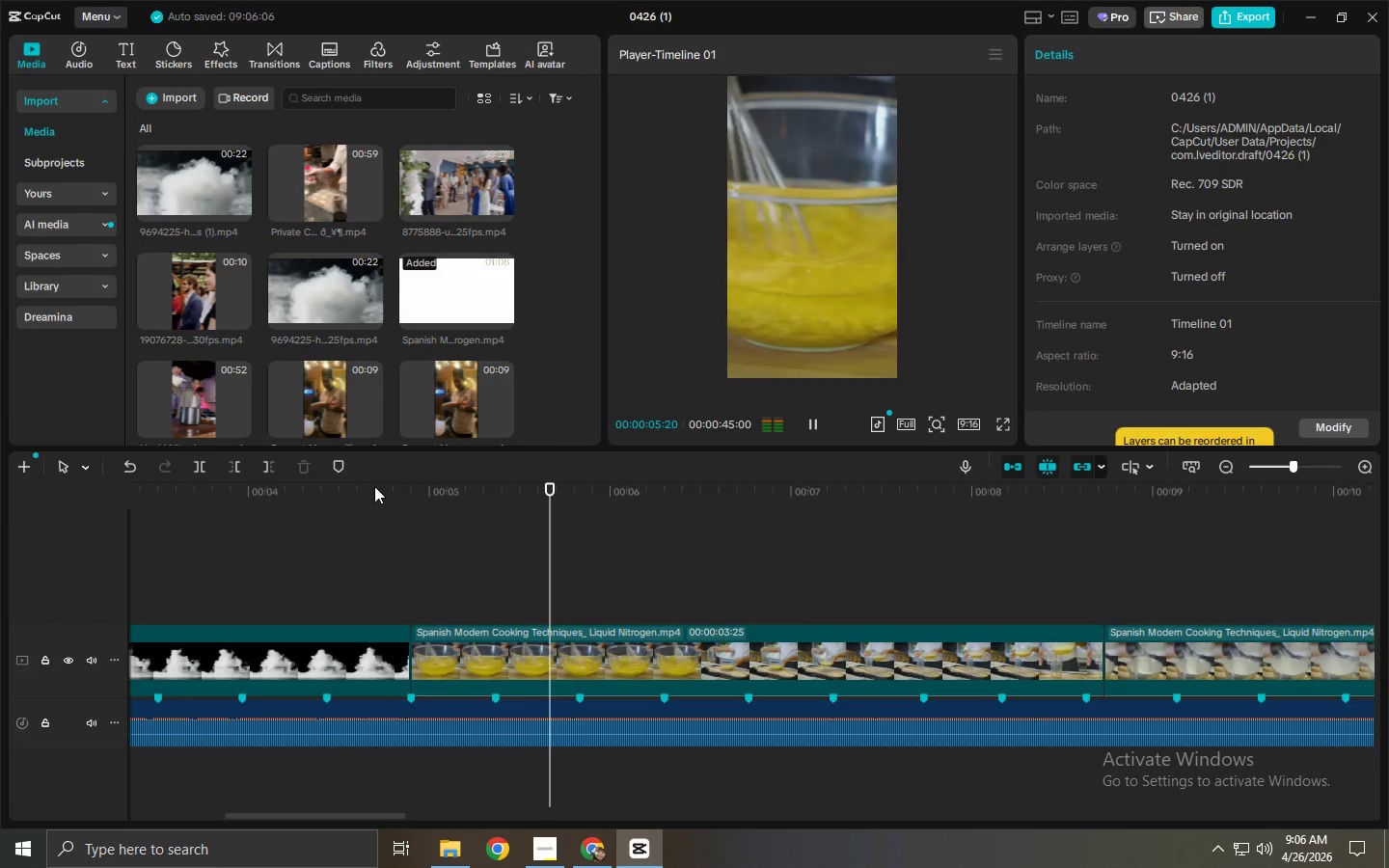 
key(Space)
 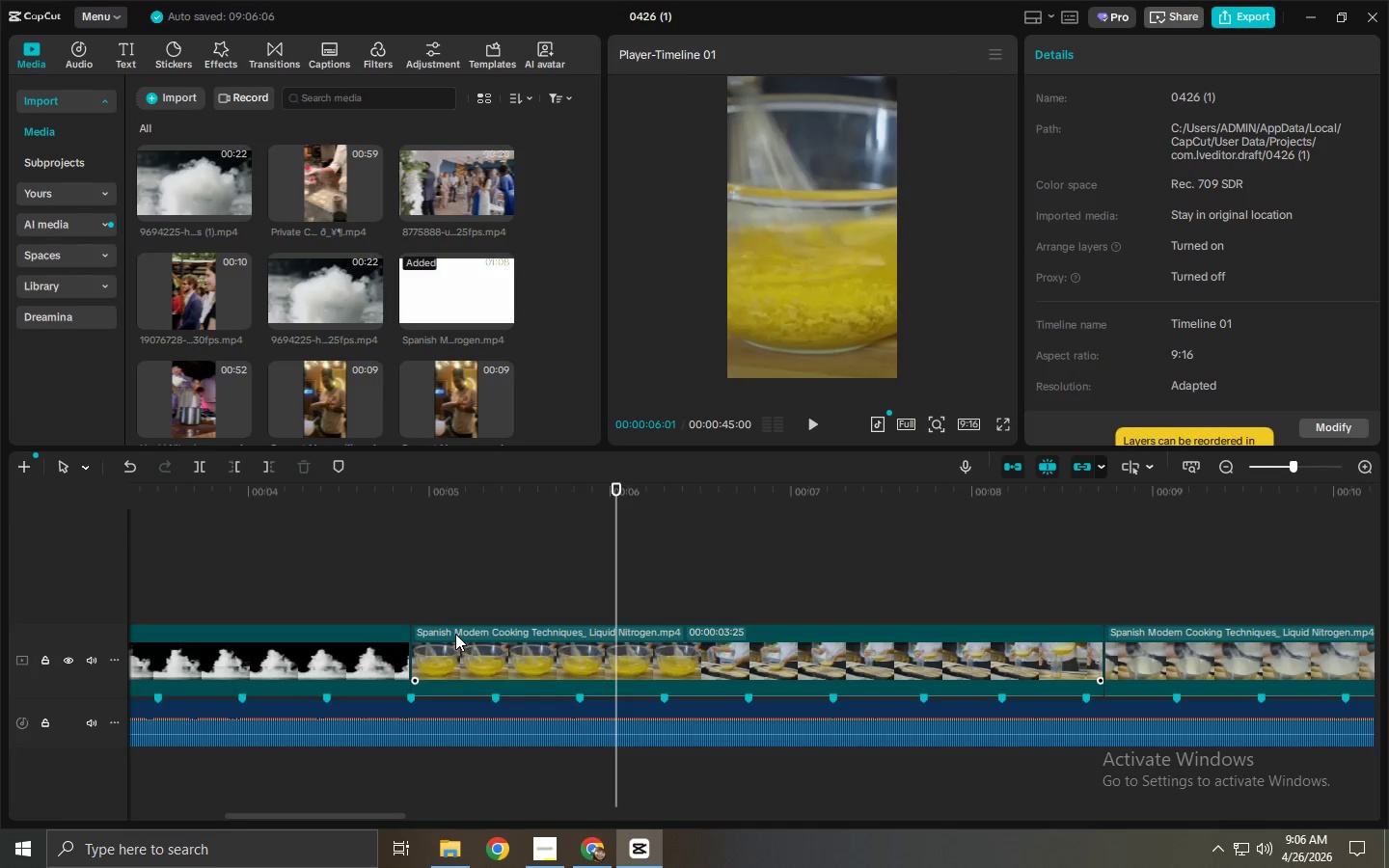 
wait(24.45)
 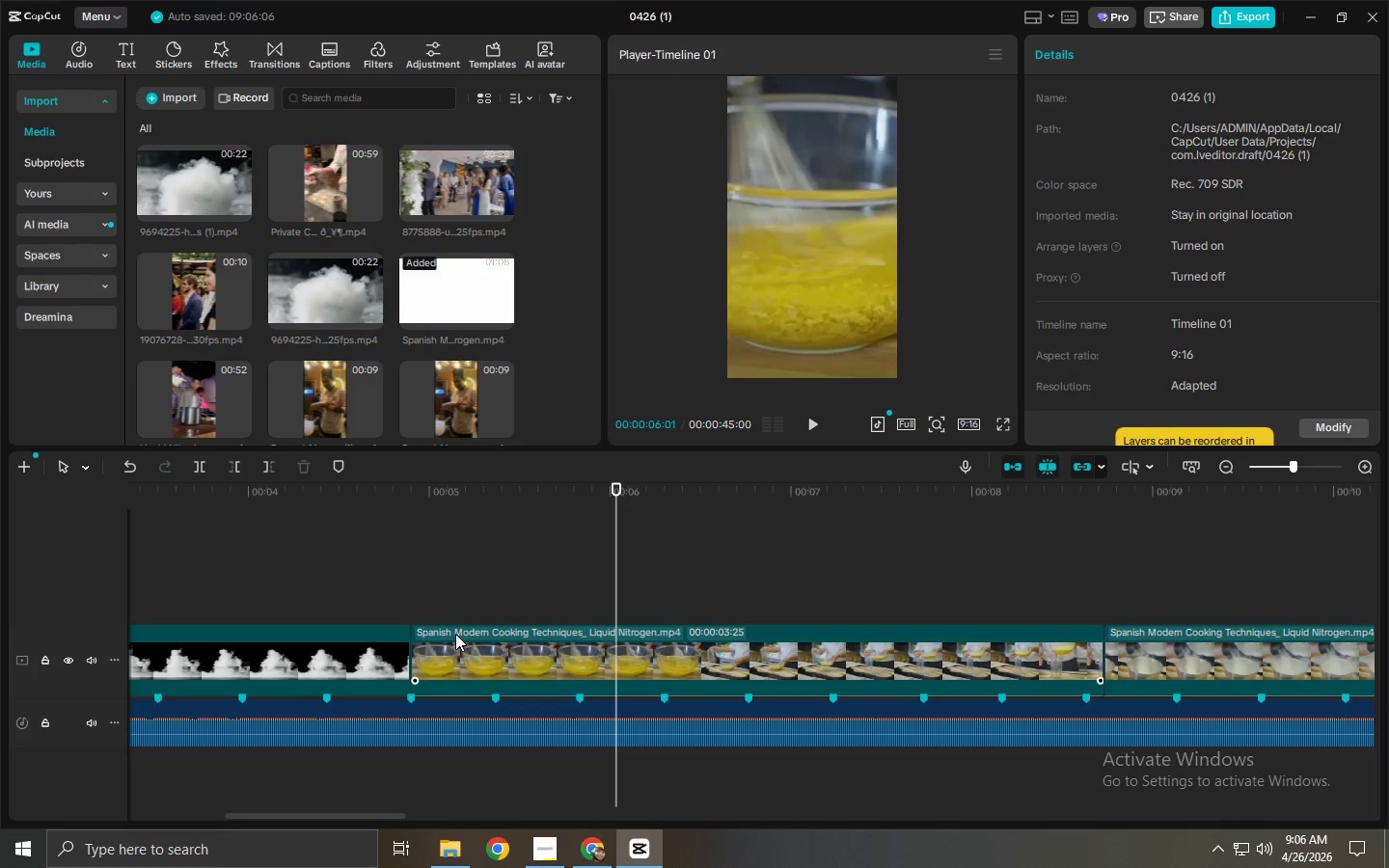 
left_click_drag(start_coordinate=[466, 495], to_coordinate=[402, 502])
 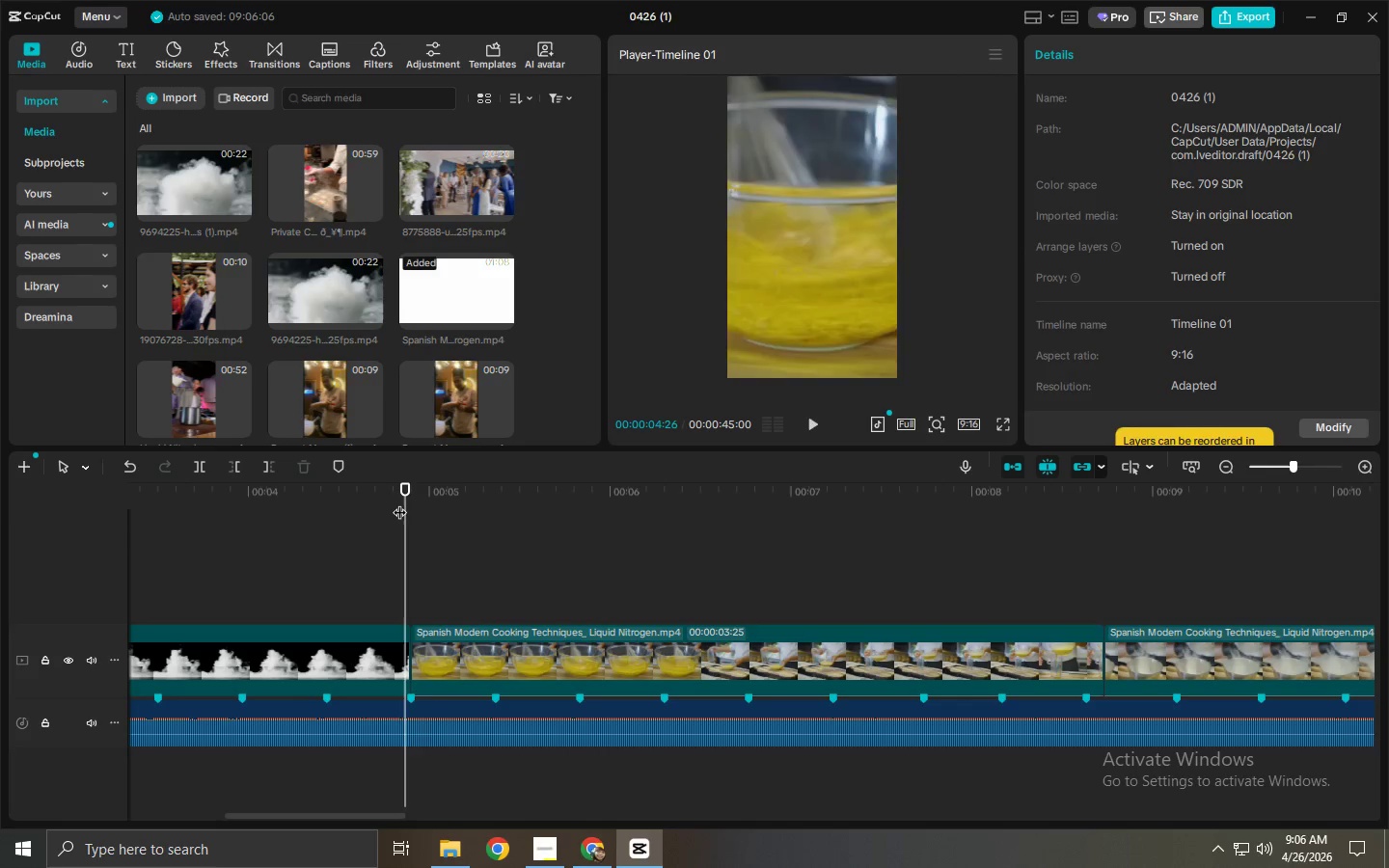 
key(Space)
 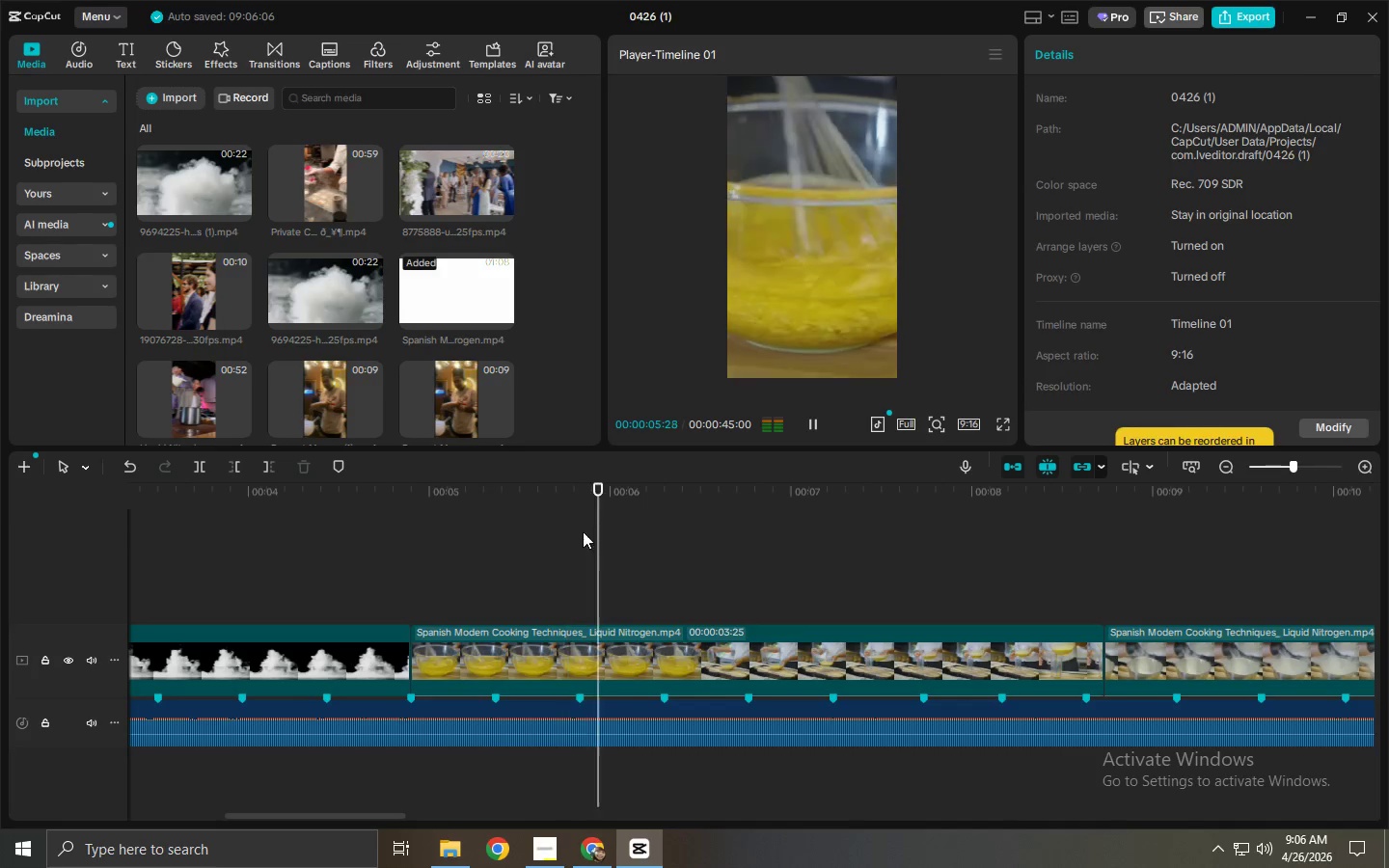 
key(Space)
 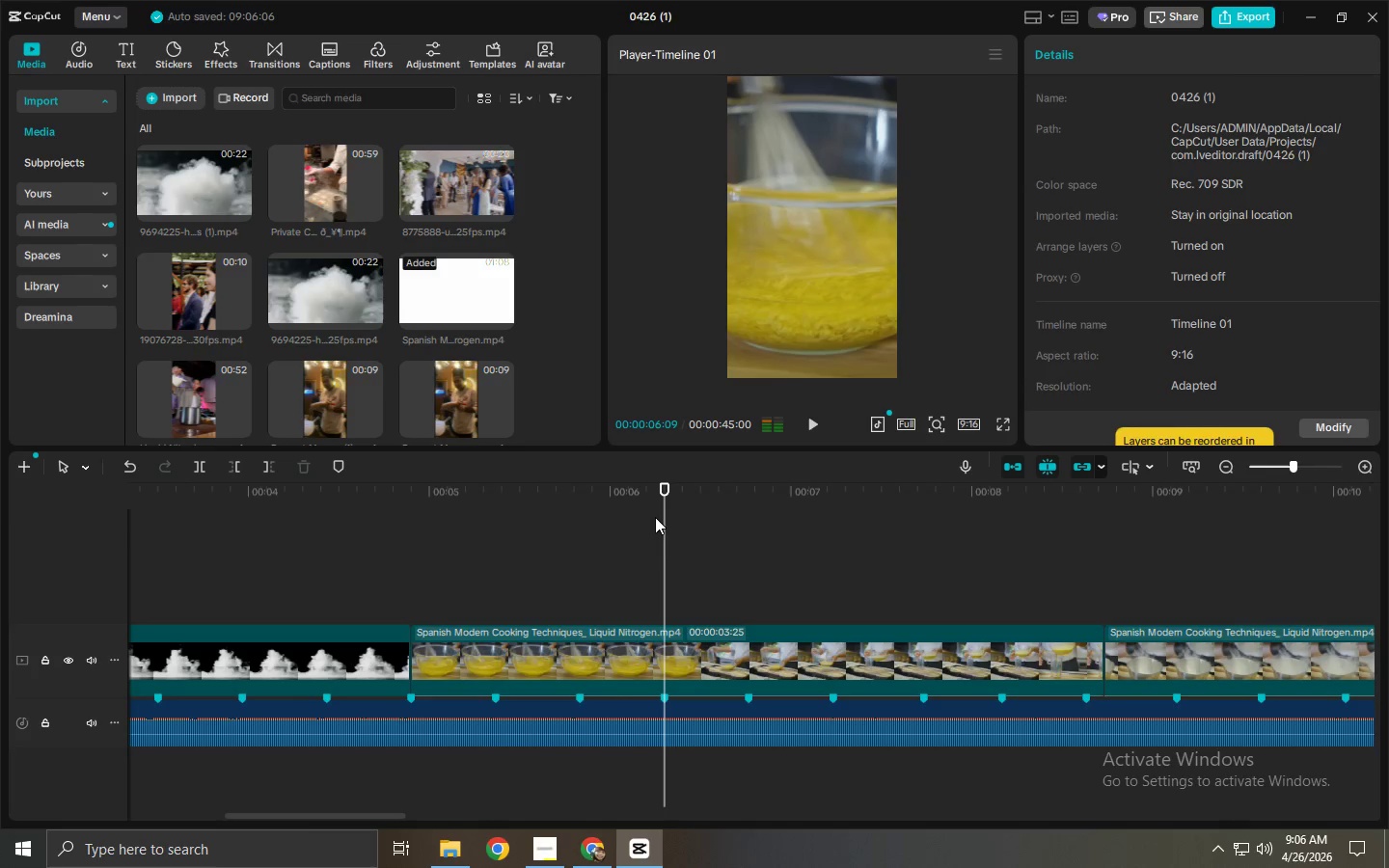 
left_click_drag(start_coordinate=[655, 517], to_coordinate=[585, 523])
 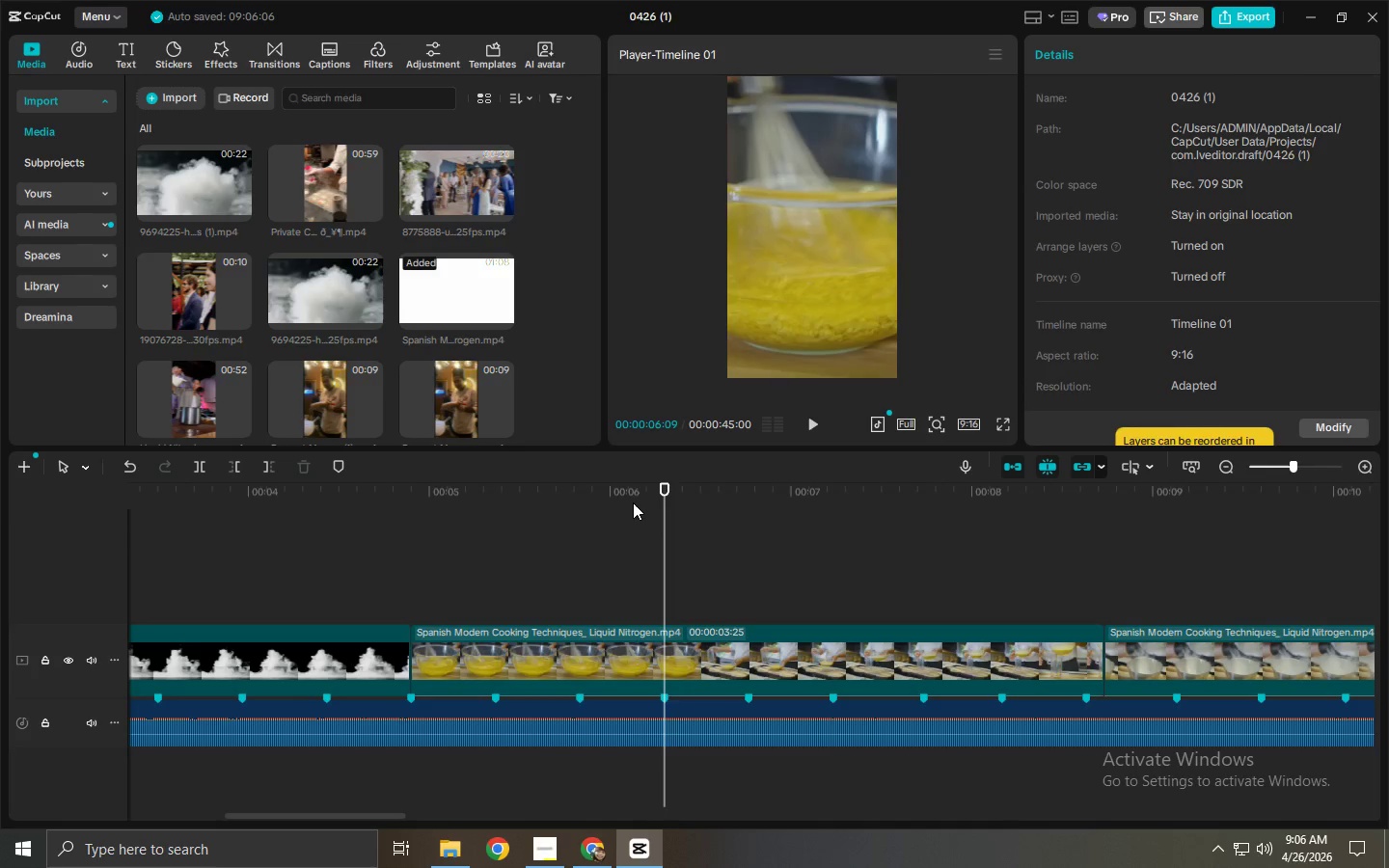 
left_click_drag(start_coordinate=[633, 502], to_coordinate=[577, 512])
 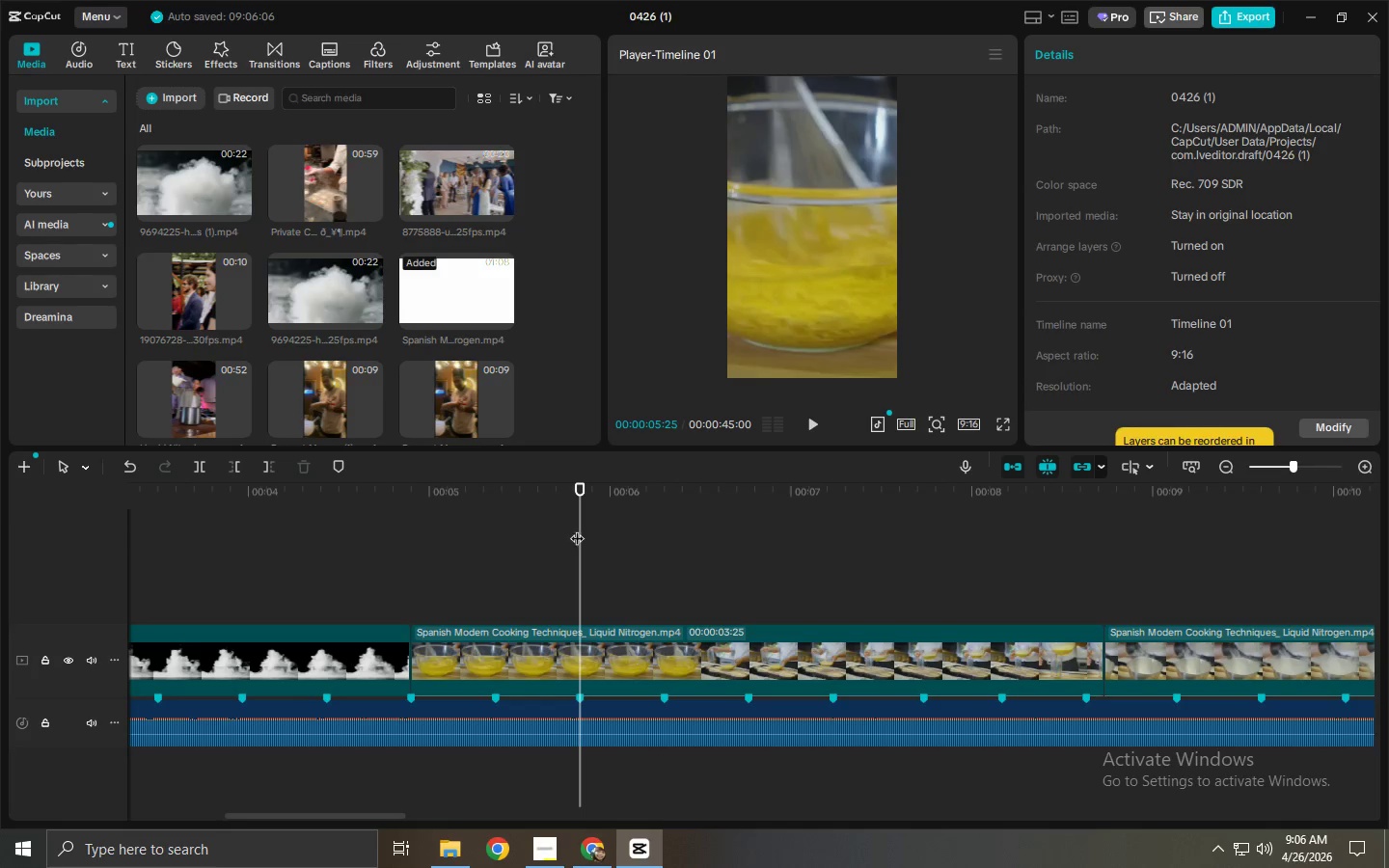 
key(Control+ControlLeft)
 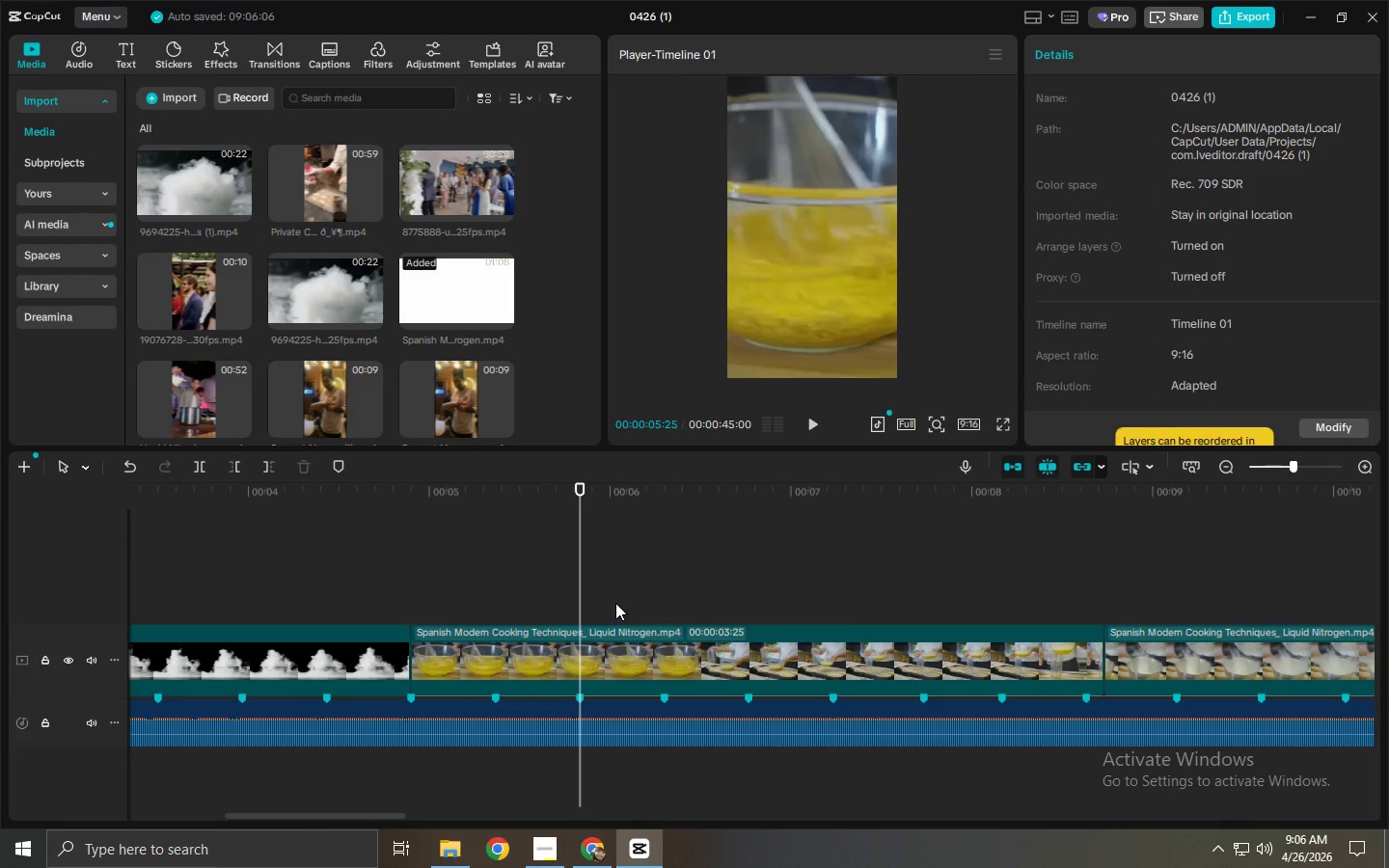 
key(Control+B)
 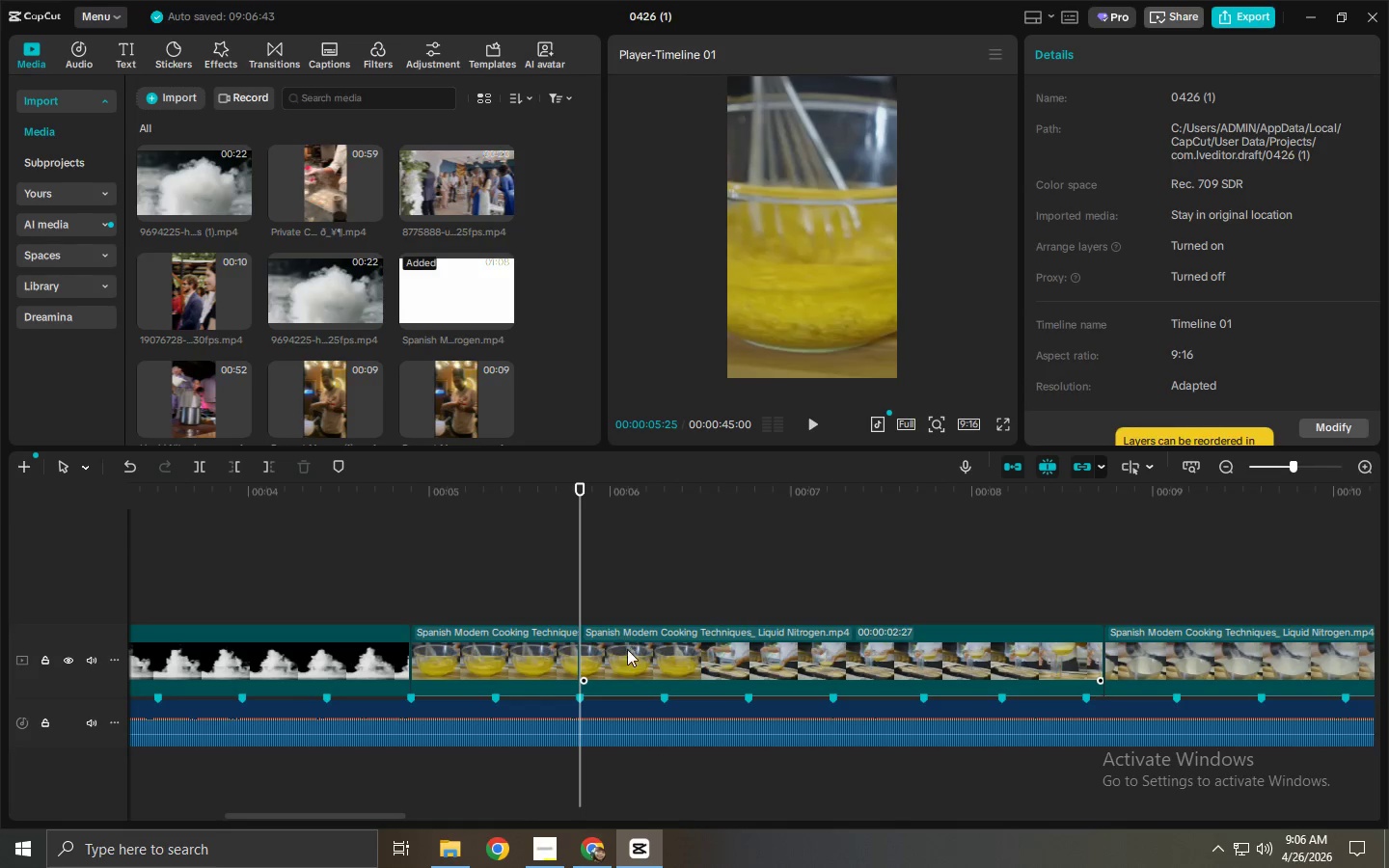 
left_click([628, 652])
 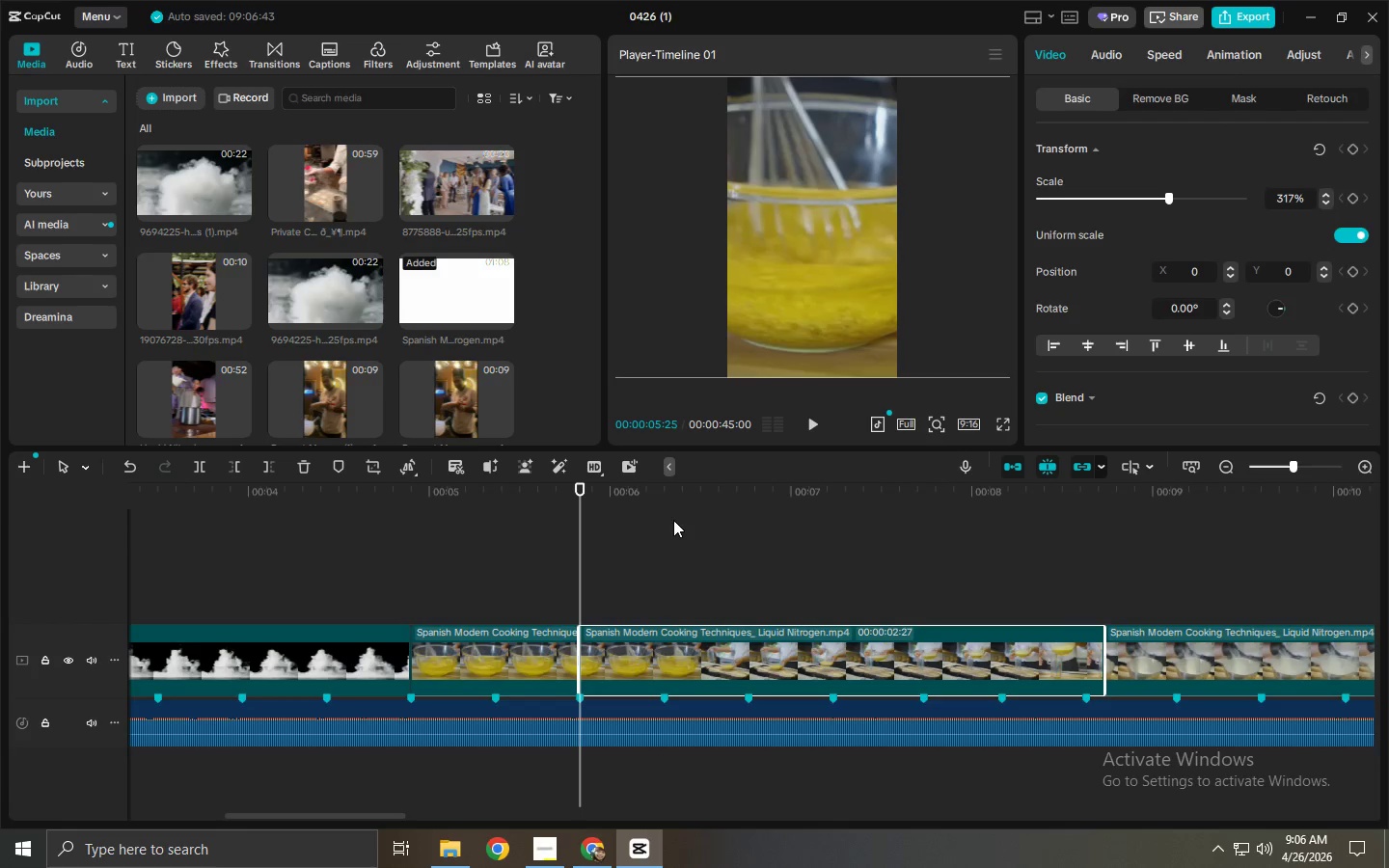 
left_click_drag(start_coordinate=[661, 498], to_coordinate=[1188, 526])
 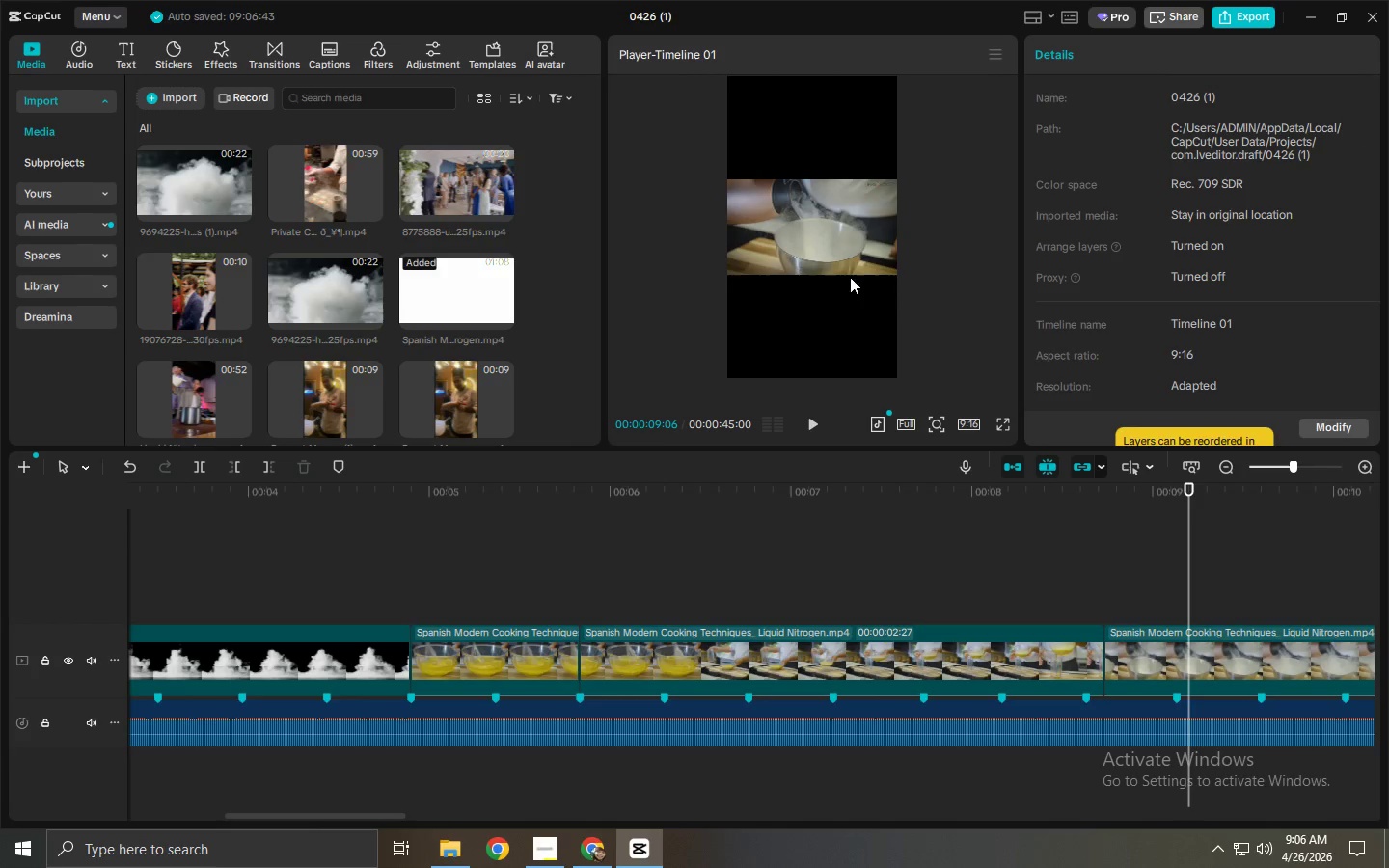 
double_click([863, 241])
 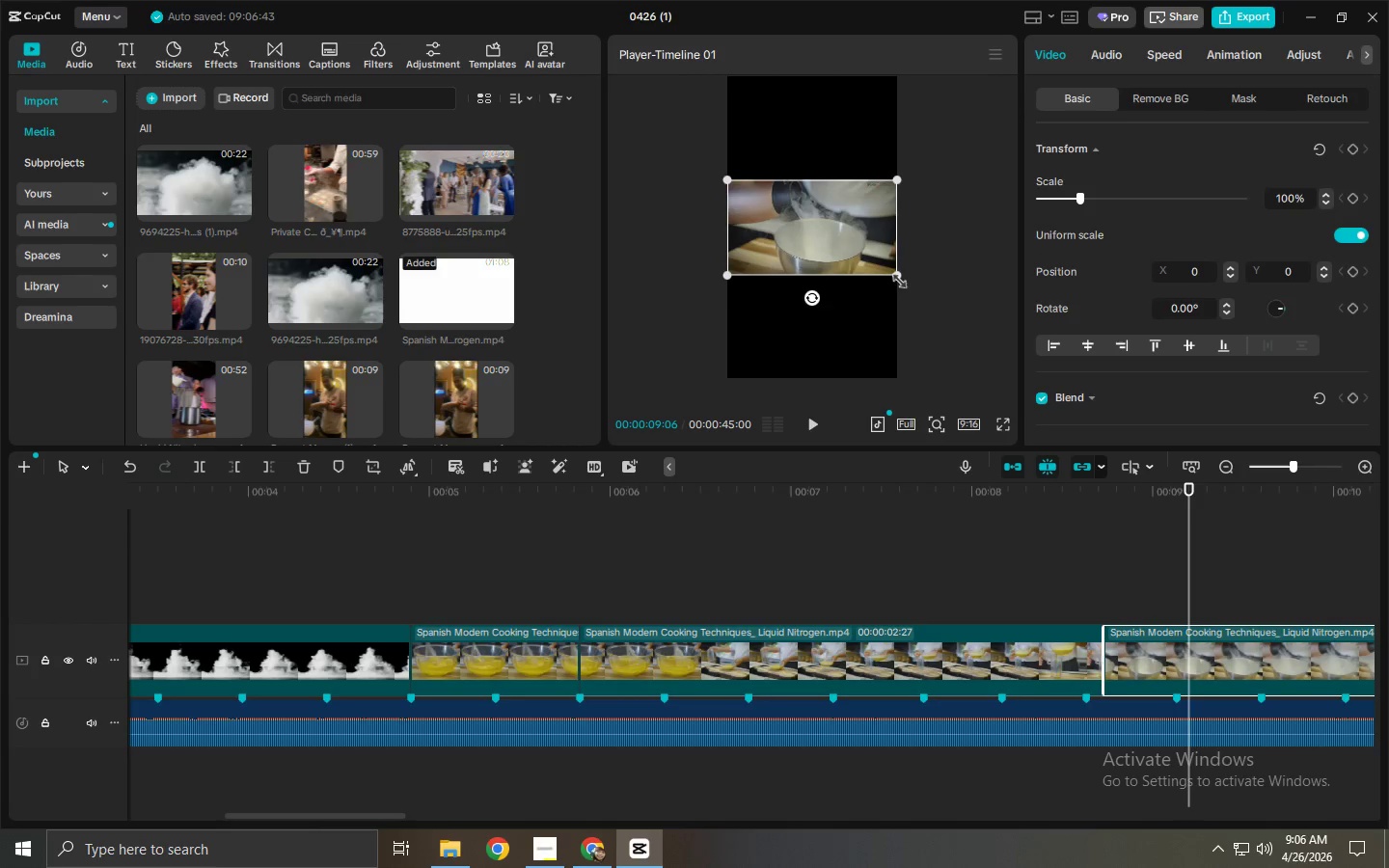 
left_click_drag(start_coordinate=[896, 275], to_coordinate=[1155, 466])
 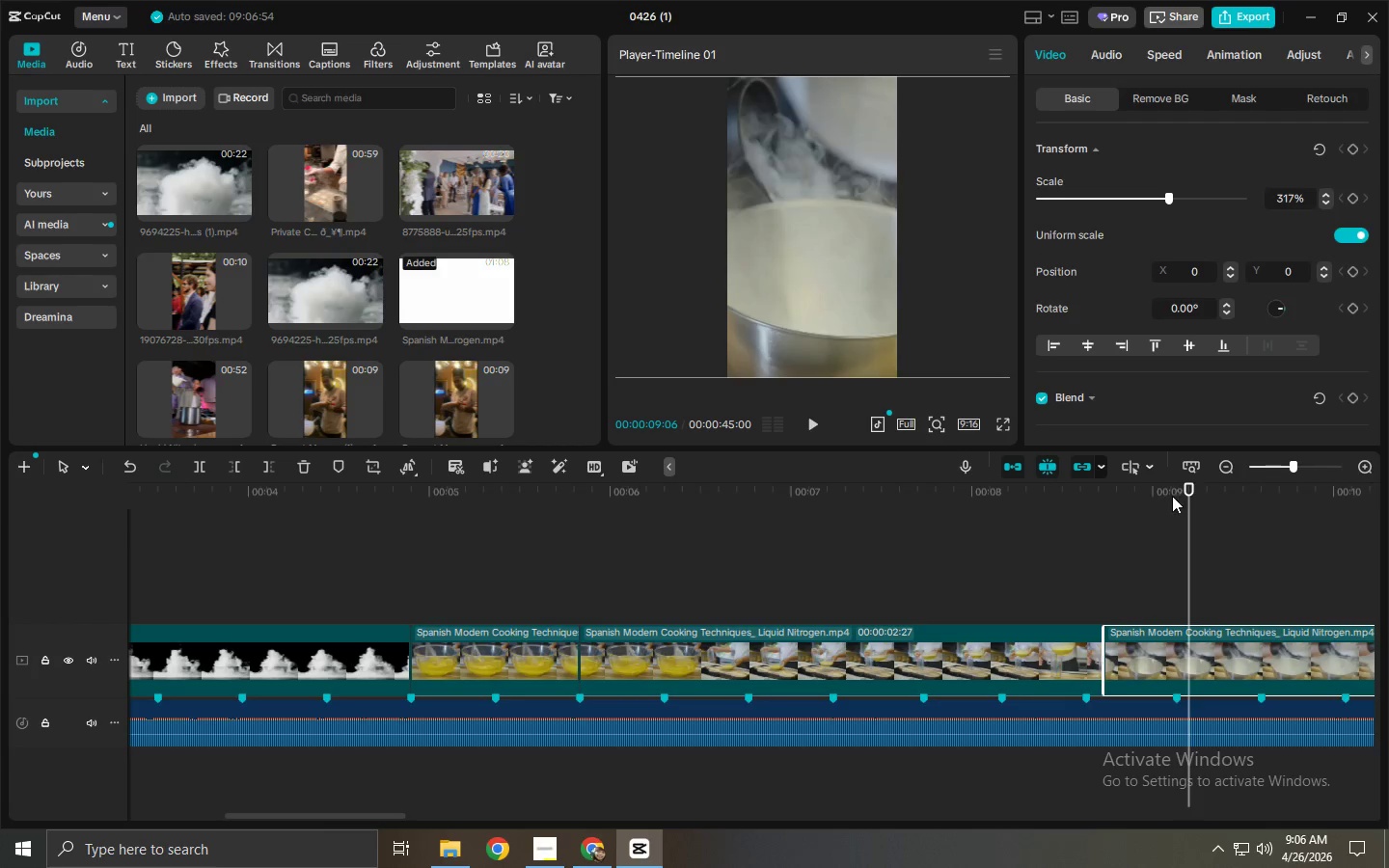 
left_click_drag(start_coordinate=[1174, 494], to_coordinate=[1307, 502])
 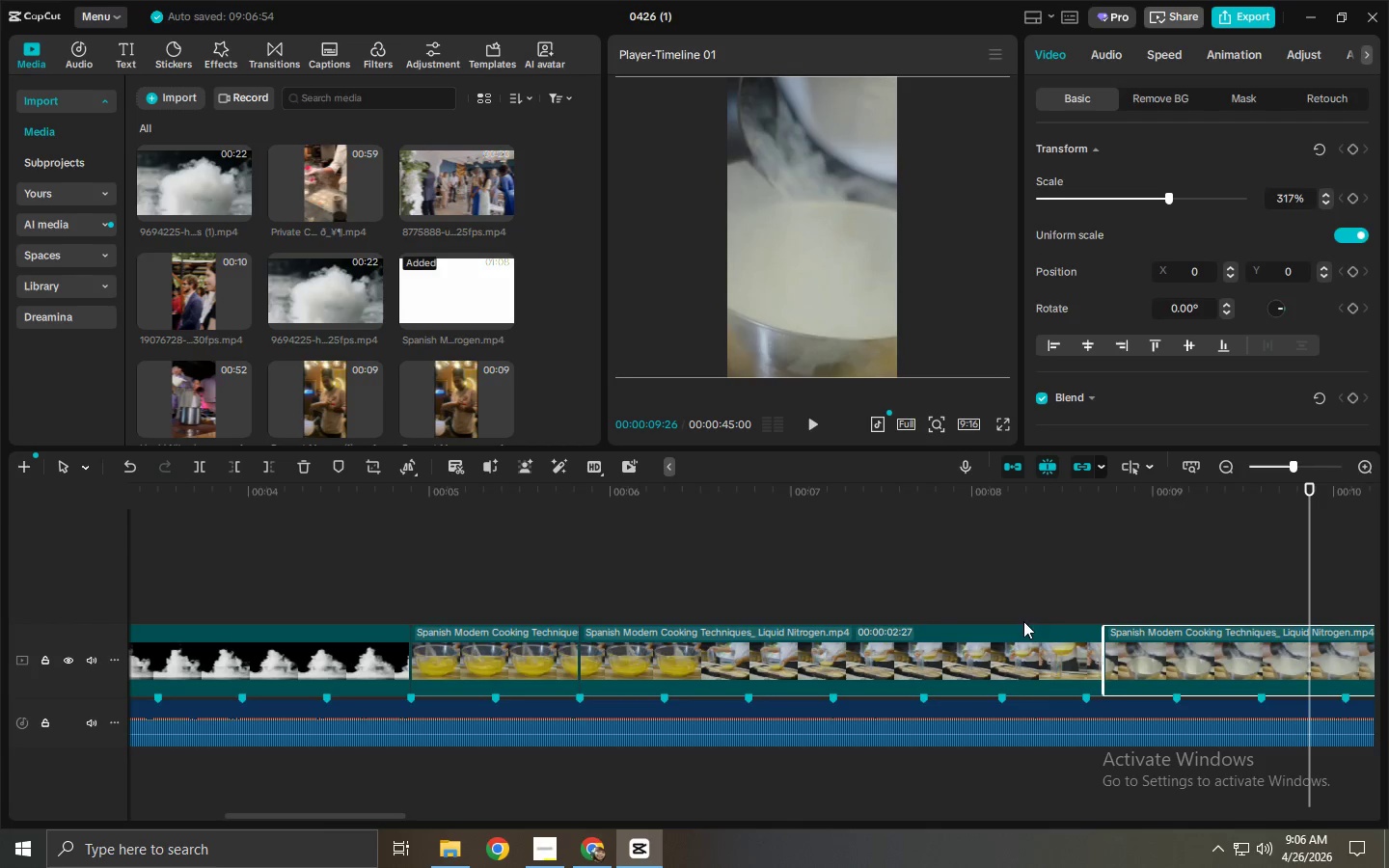 
left_click([948, 641])
 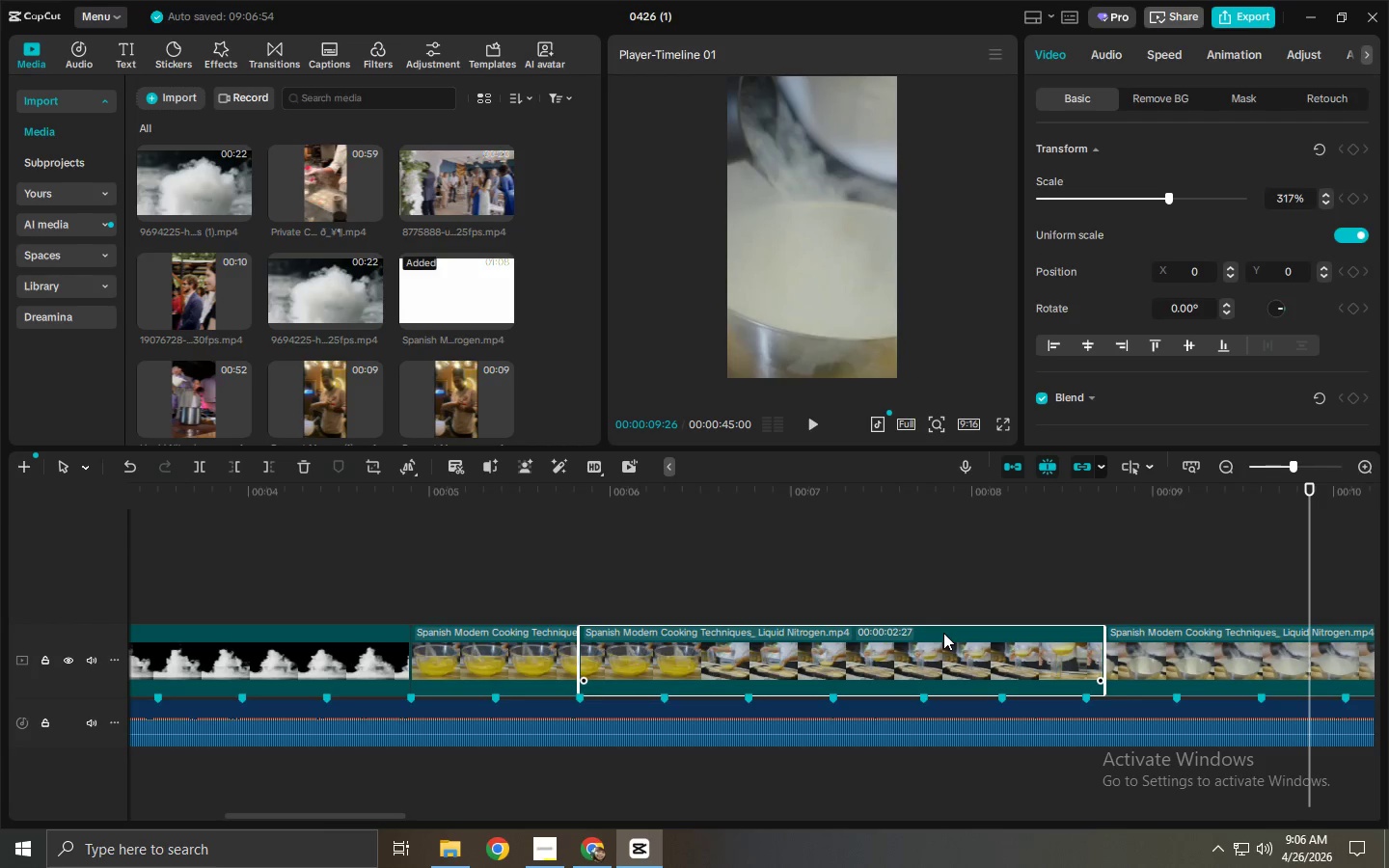 
key(Delete)
 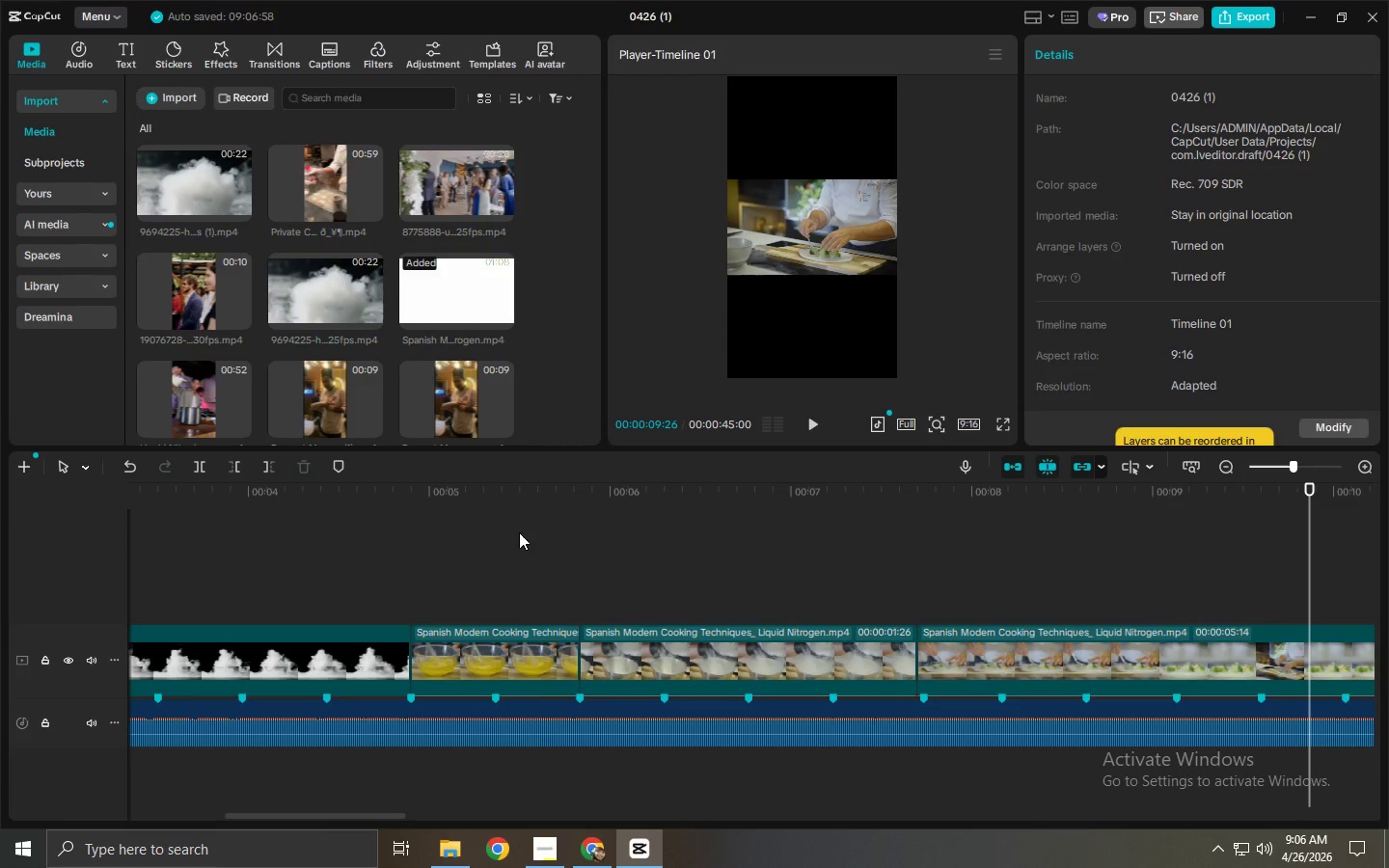 
left_click([537, 509])
 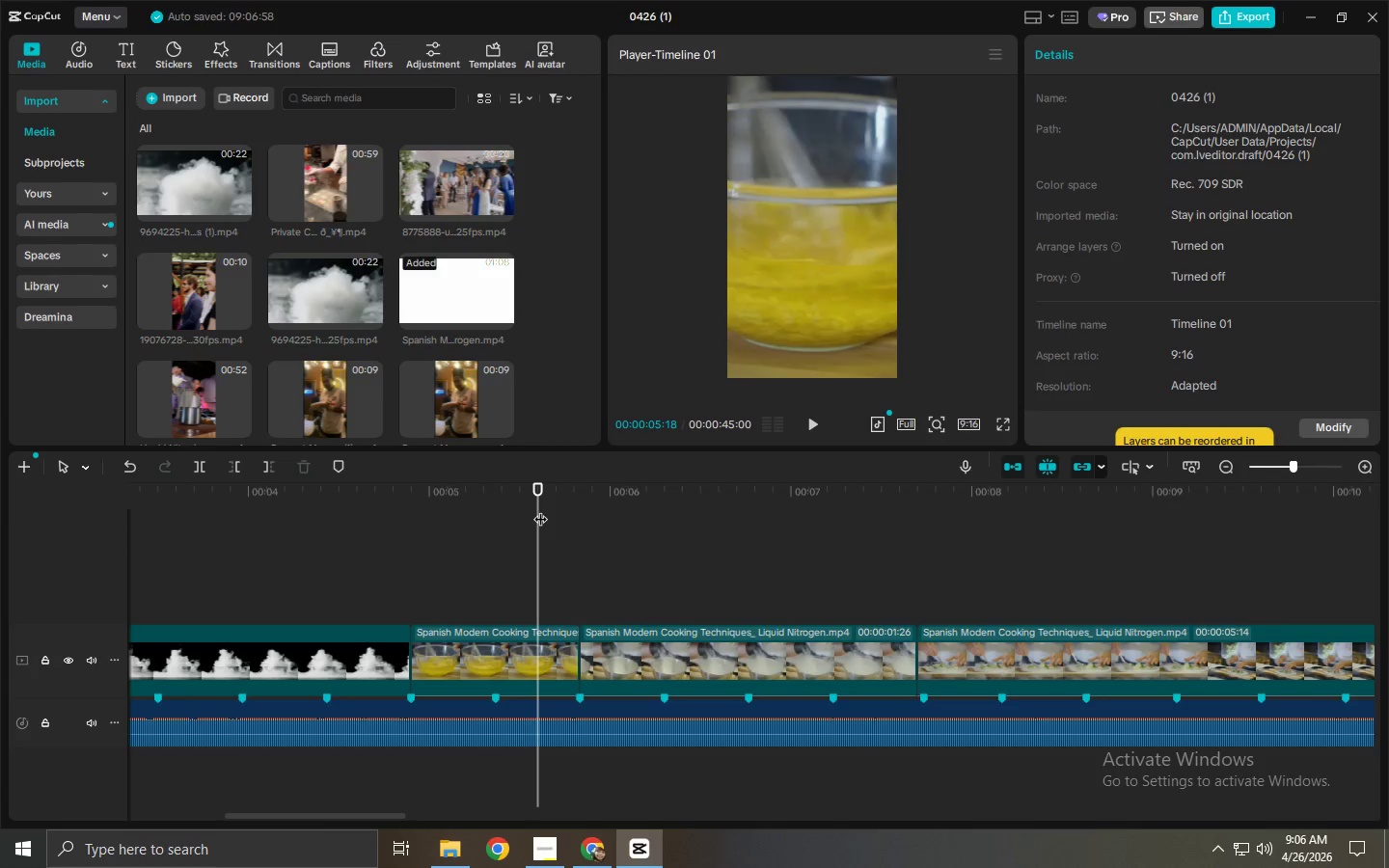 
key(Space)
 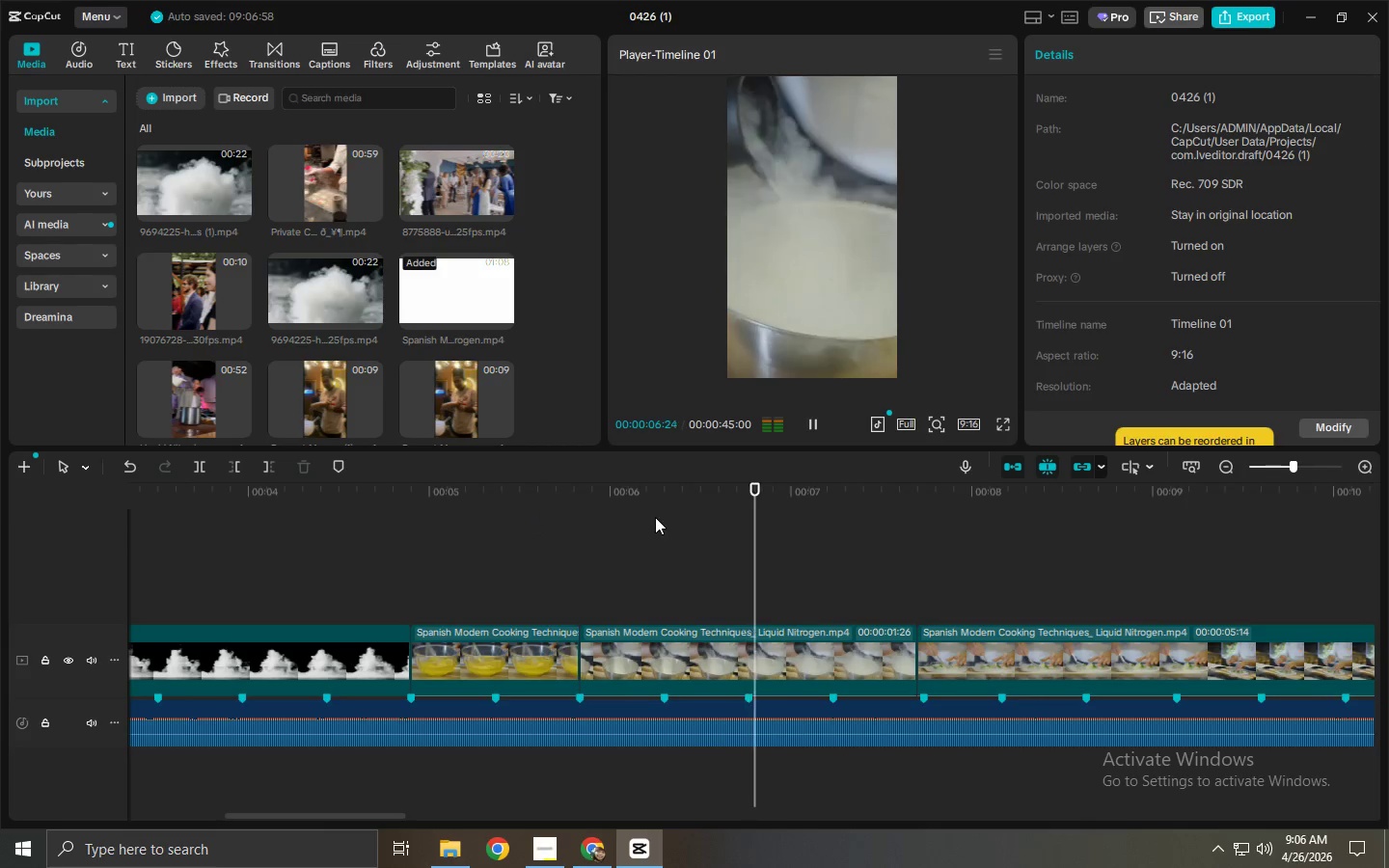 
key(Space)
 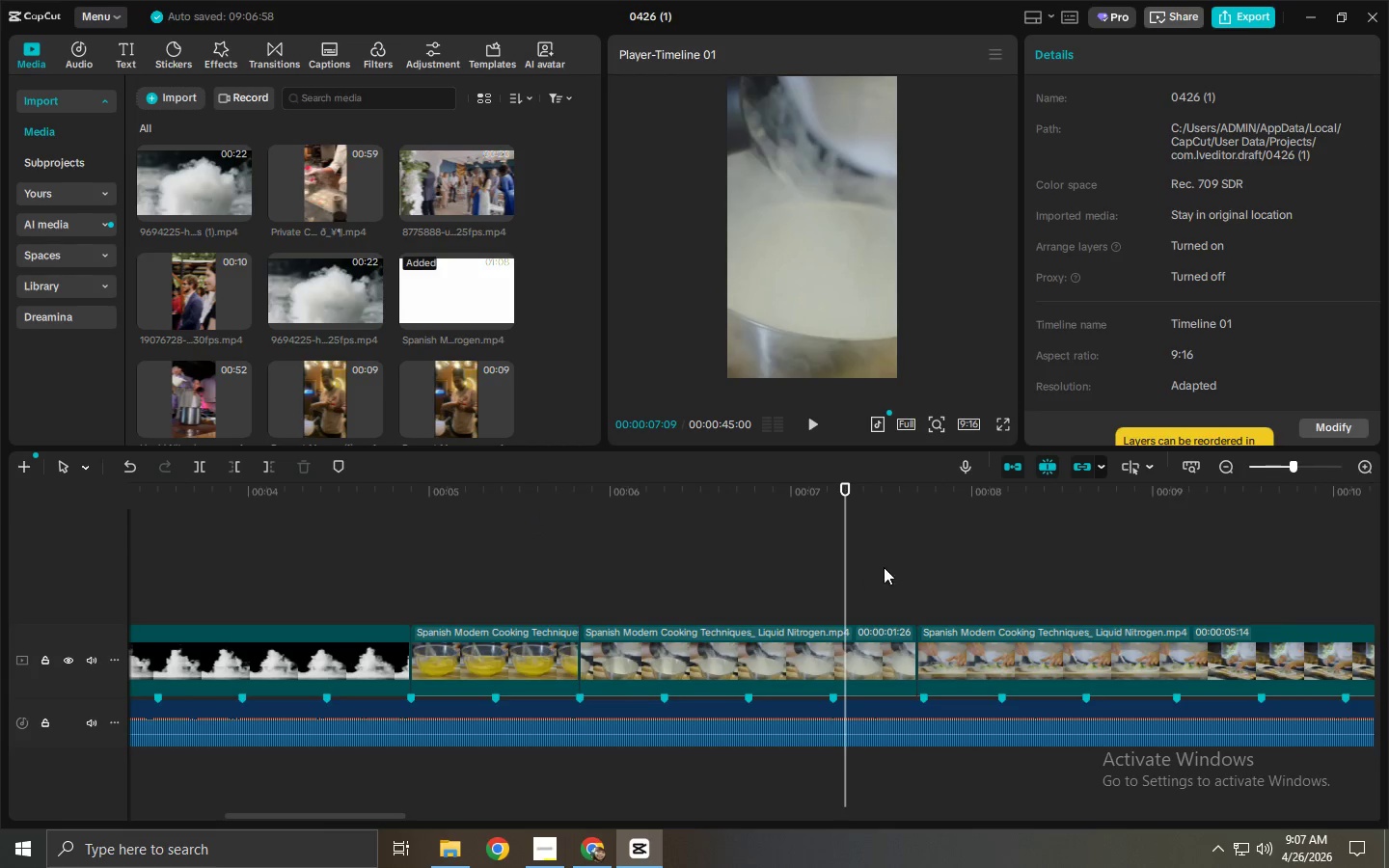 
key(Space)
 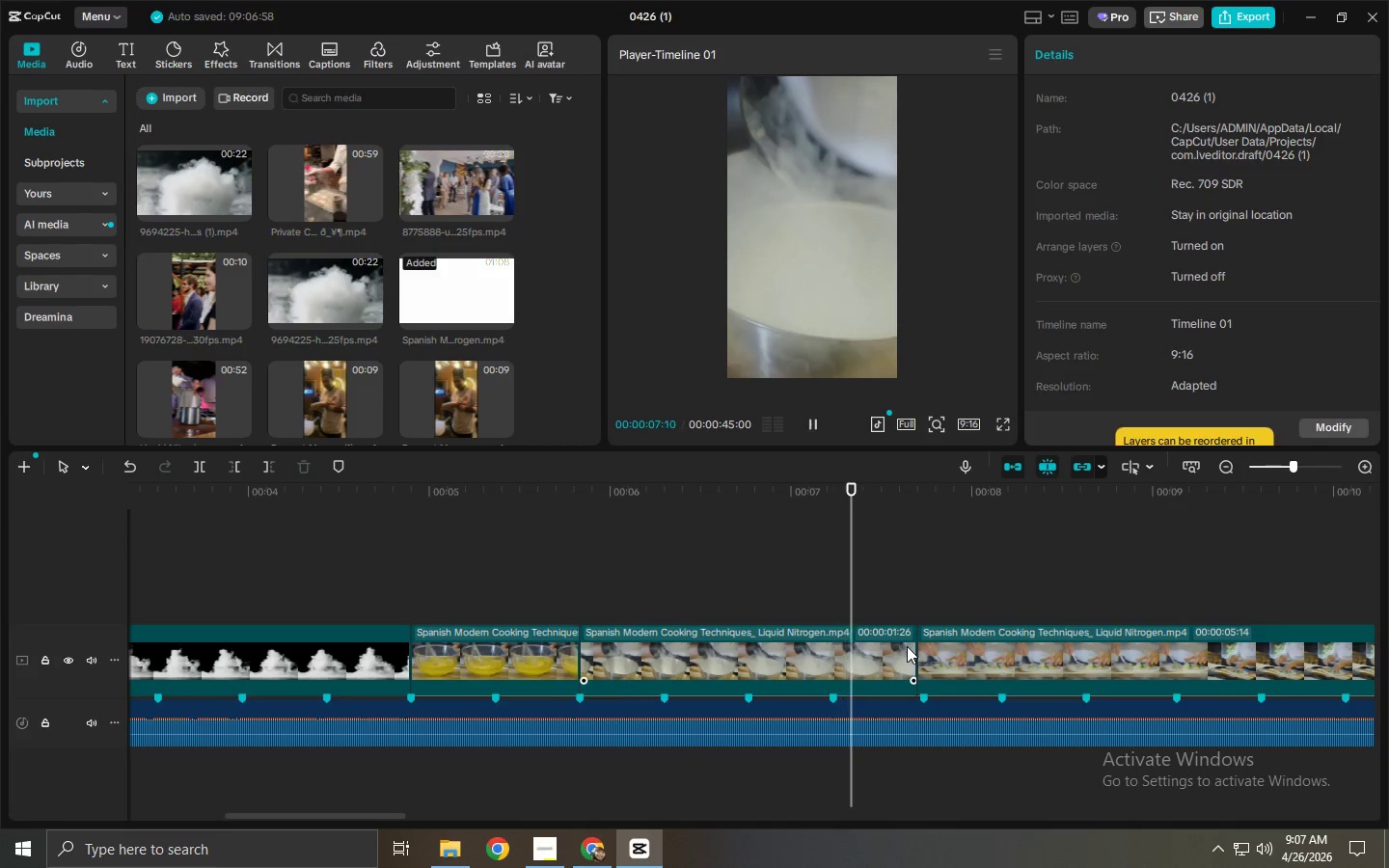 
left_click([907, 646])
 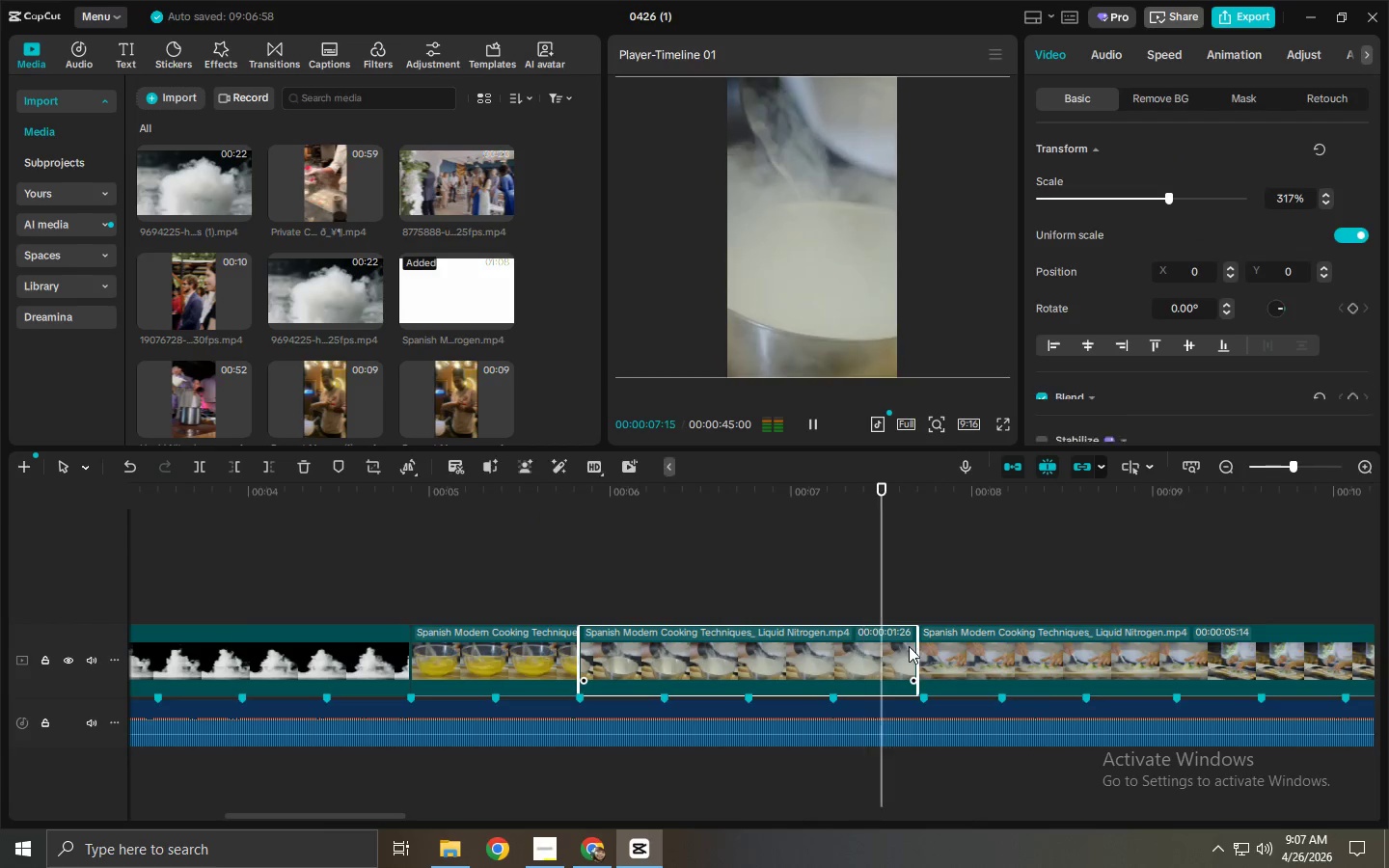 
key(Space)
 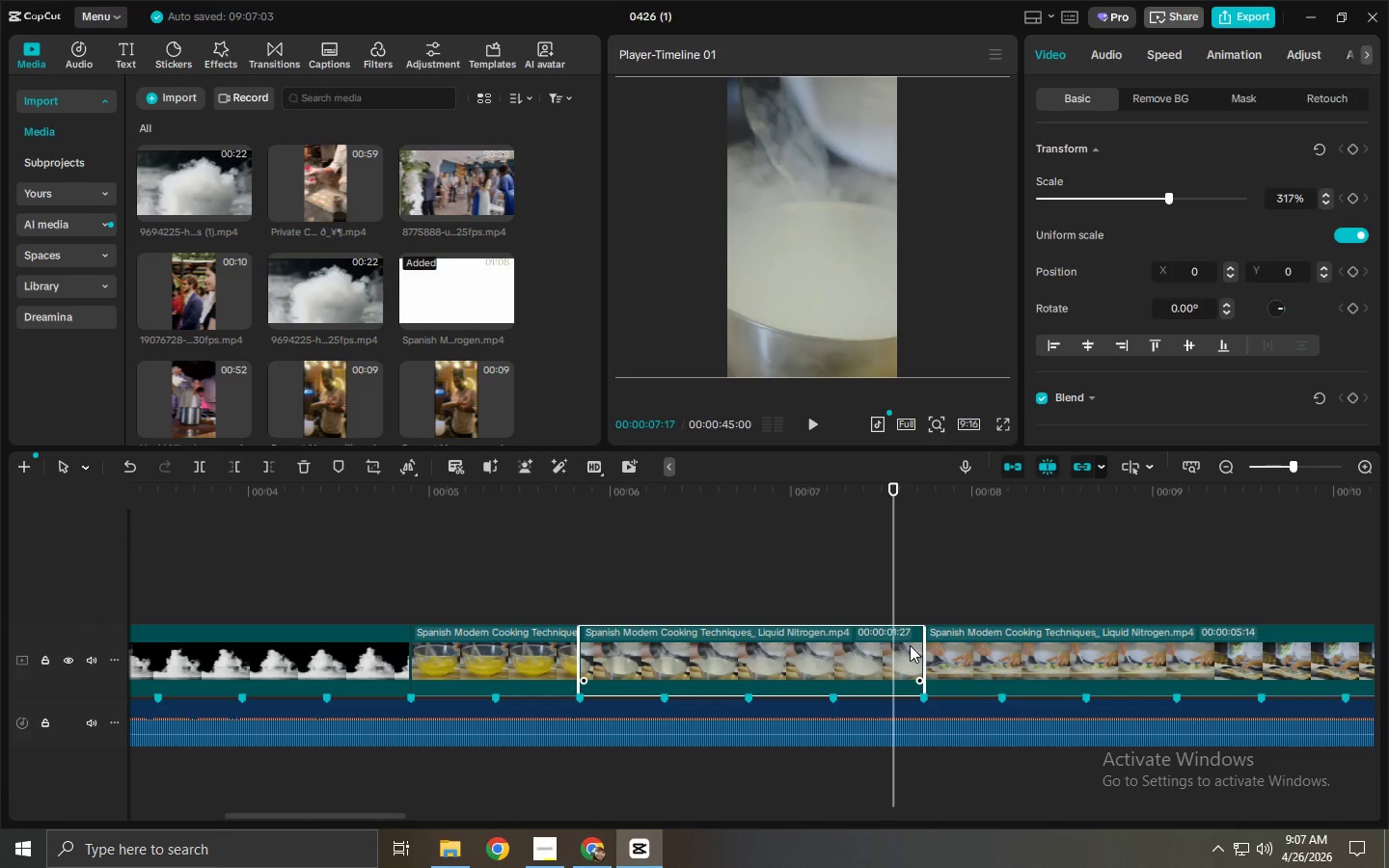 
left_click_drag(start_coordinate=[481, 519], to_coordinate=[194, 506])
 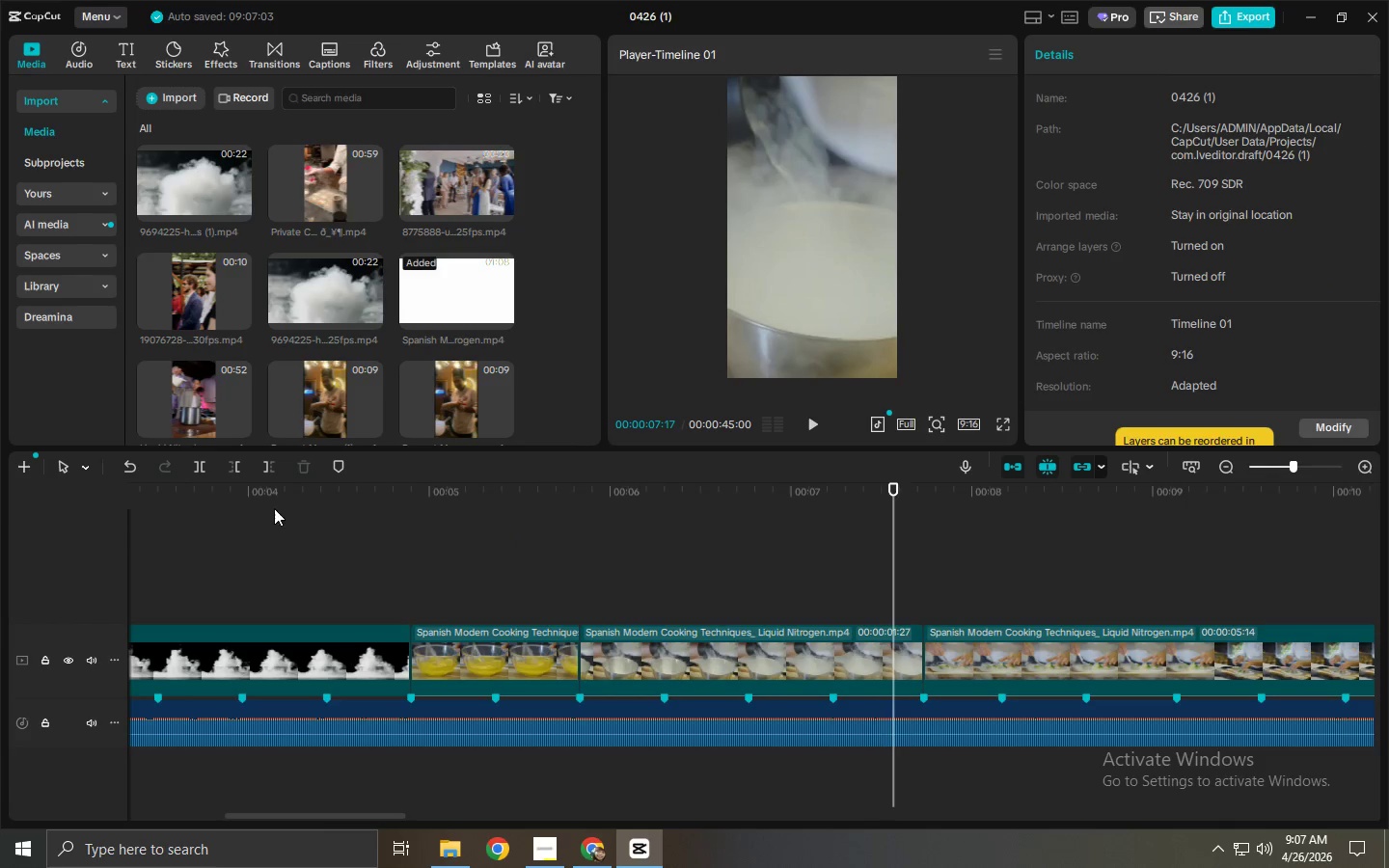 
left_click_drag(start_coordinate=[283, 508], to_coordinate=[0, 506])
 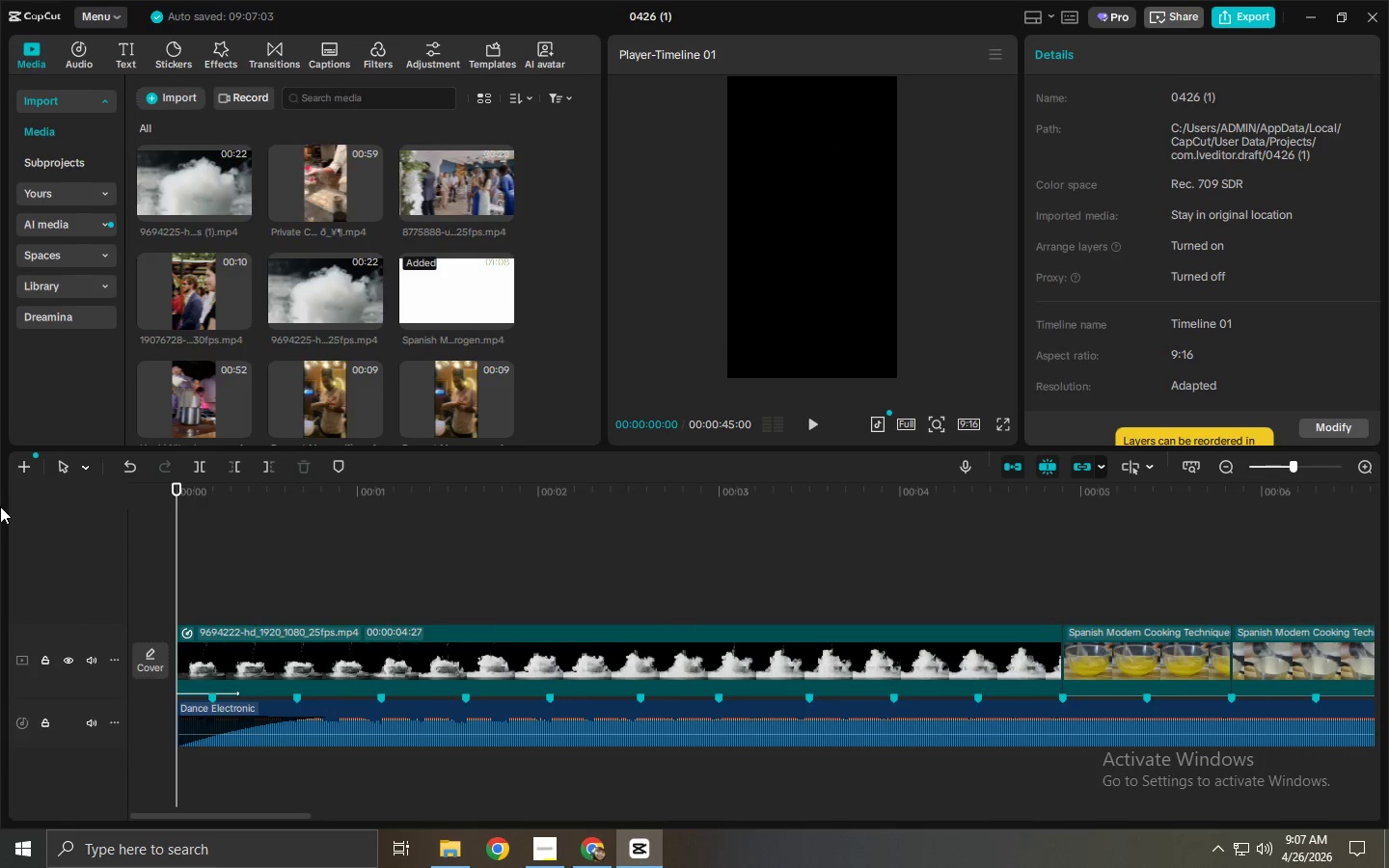 
key(Space)
 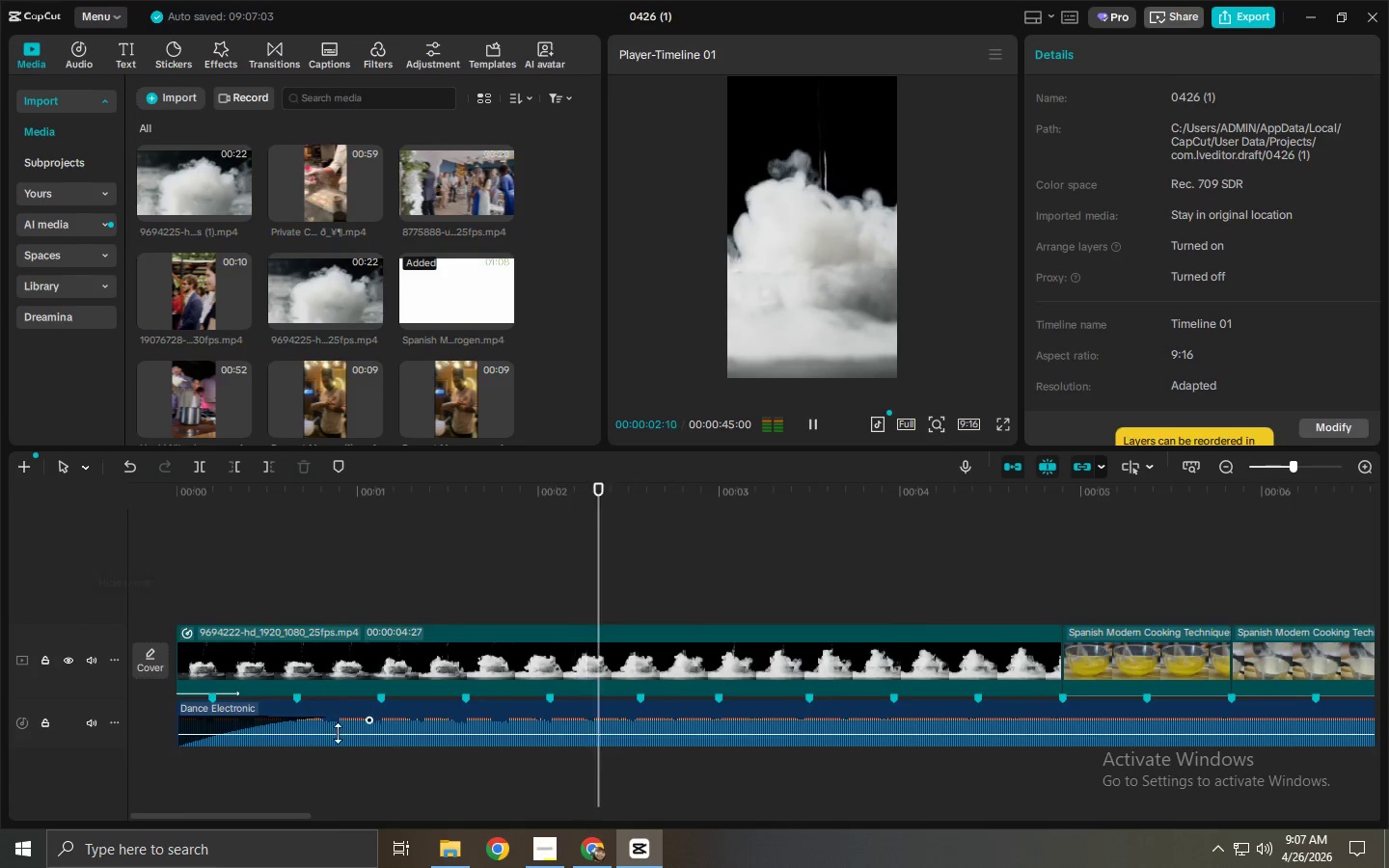 
left_click_drag(start_coordinate=[276, 814], to_coordinate=[391, 814])
 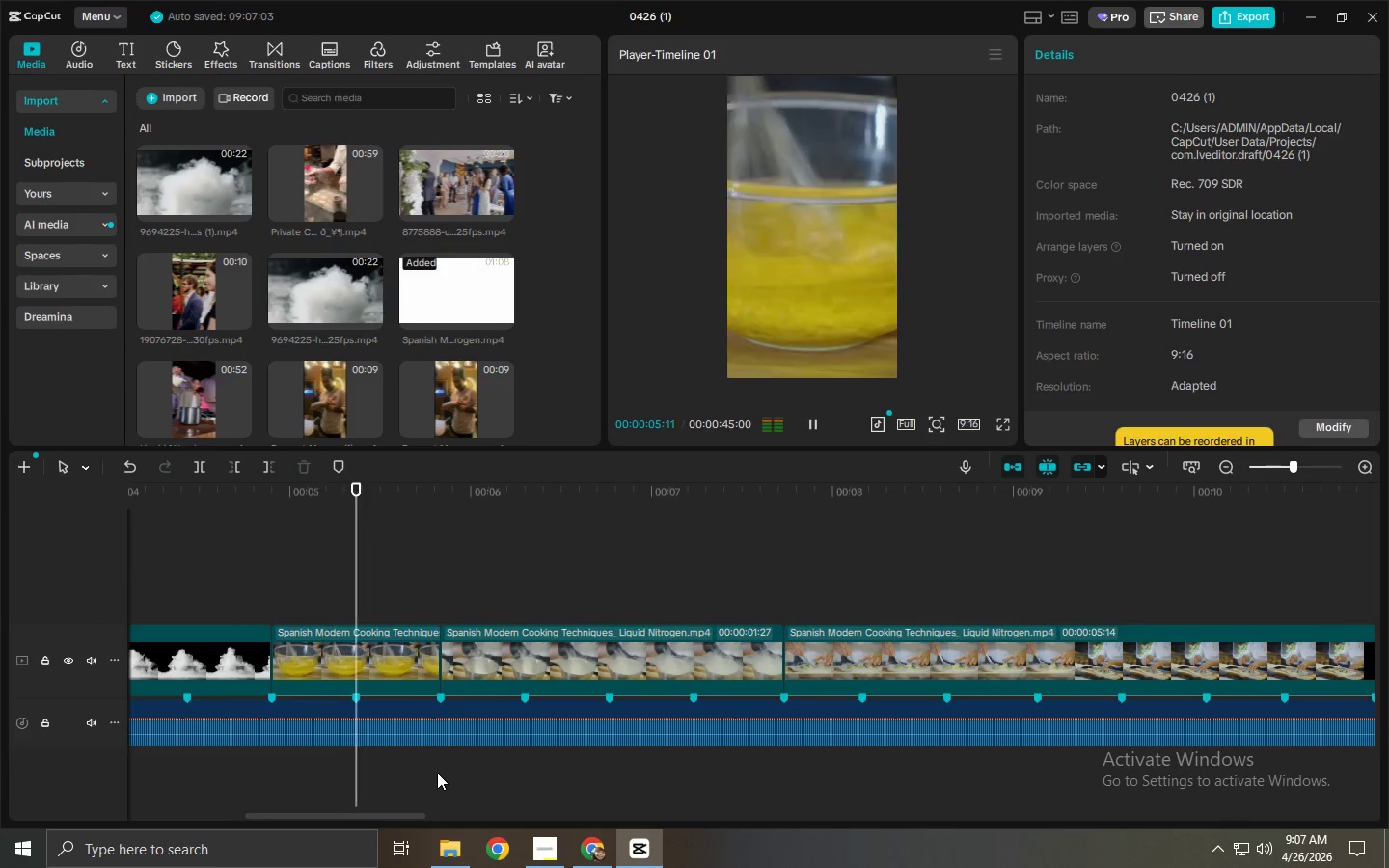 
key(Space)
 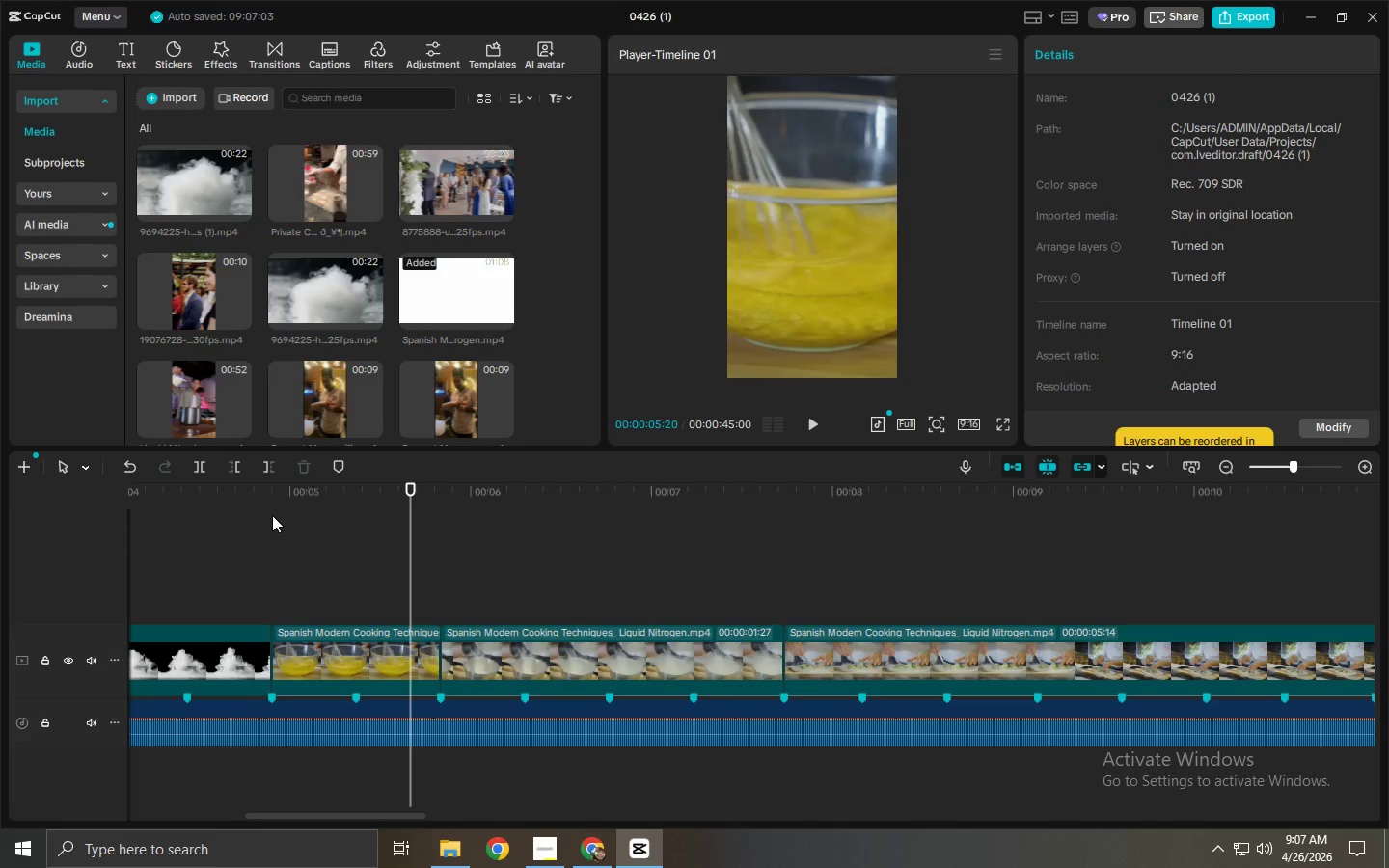 
left_click_drag(start_coordinate=[281, 496], to_coordinate=[0, 514])
 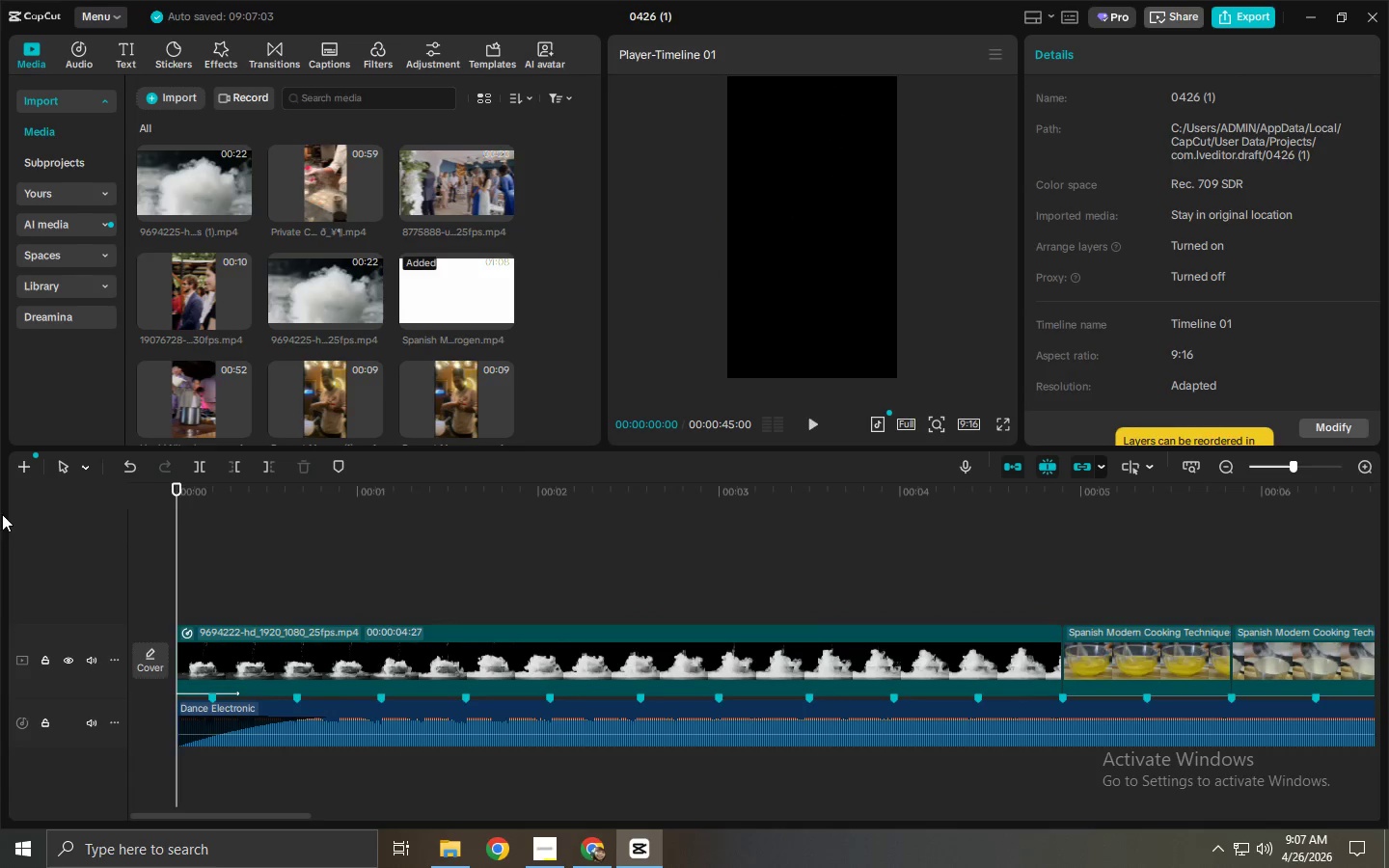 
key(Space)
 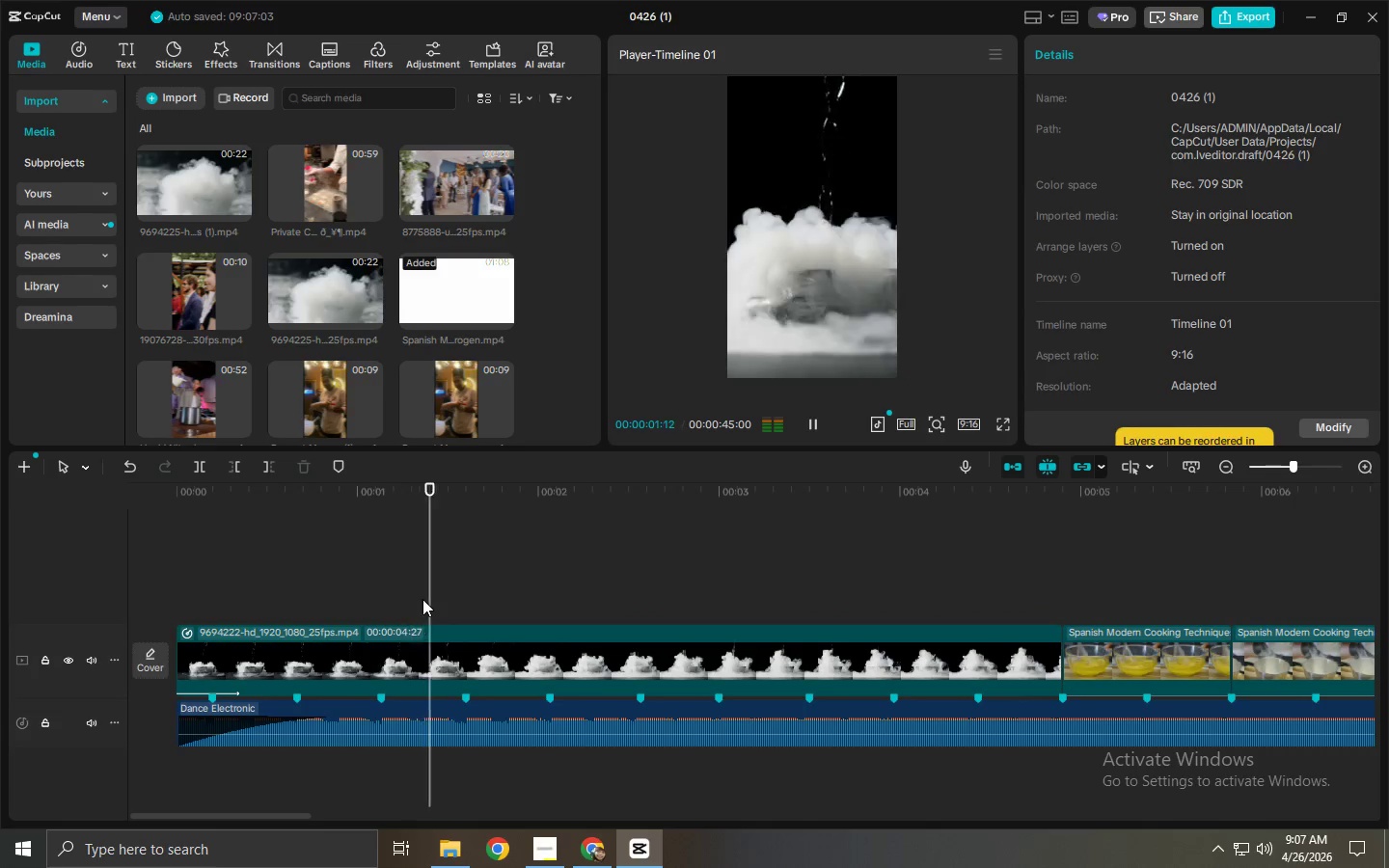 
key(Space)
 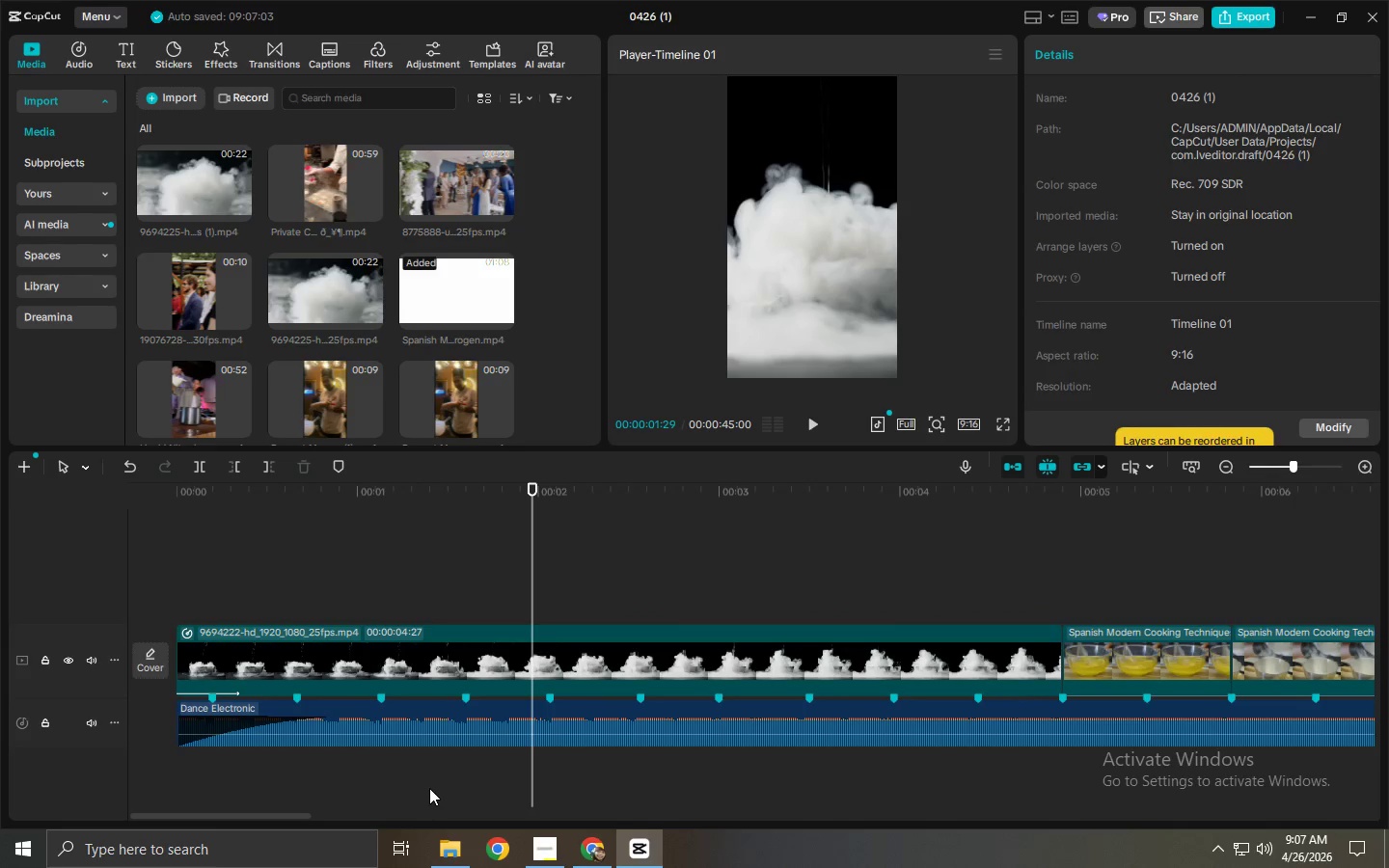 
left_click_drag(start_coordinate=[300, 814], to_coordinate=[395, 817])
 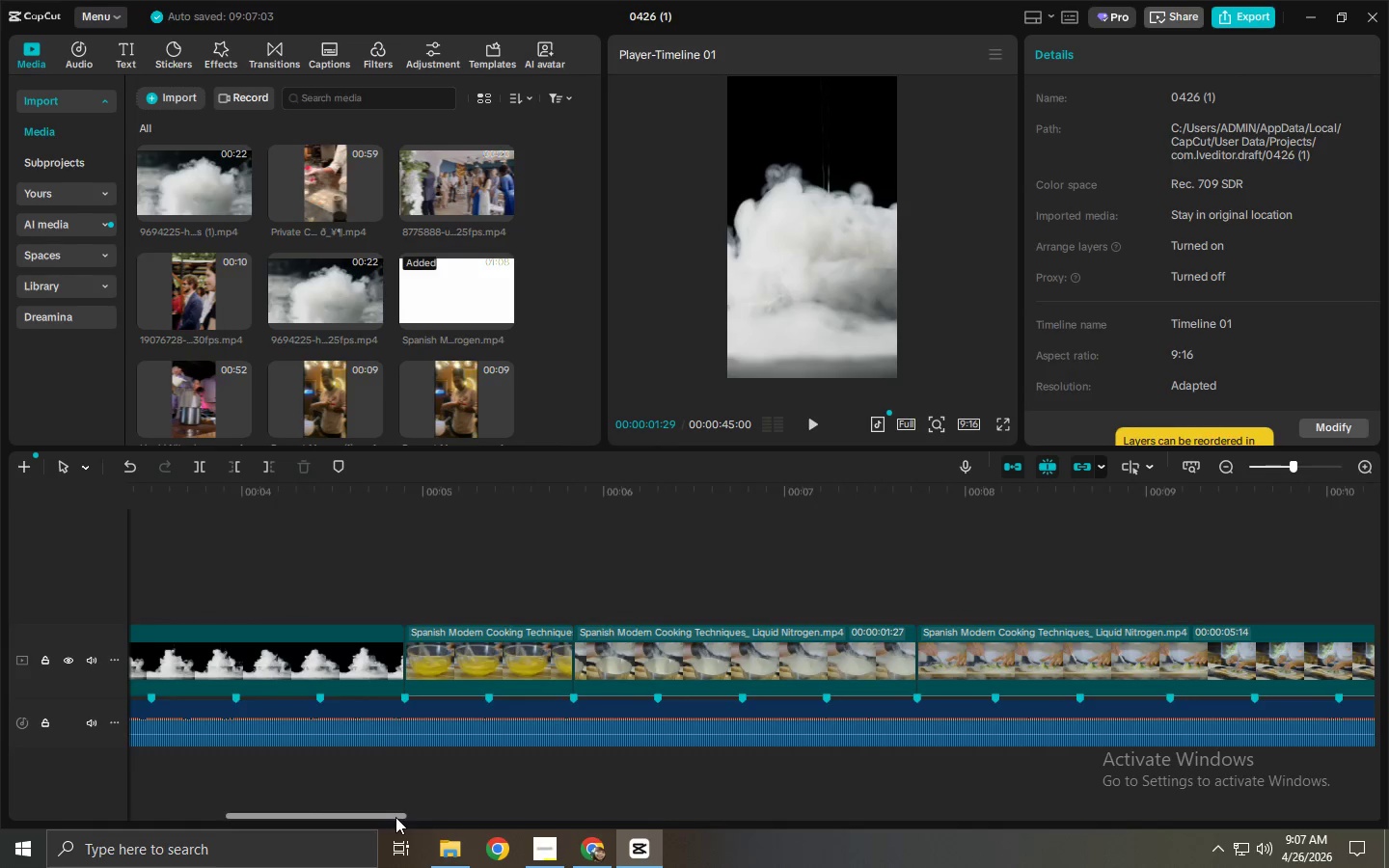 
key(Space)
 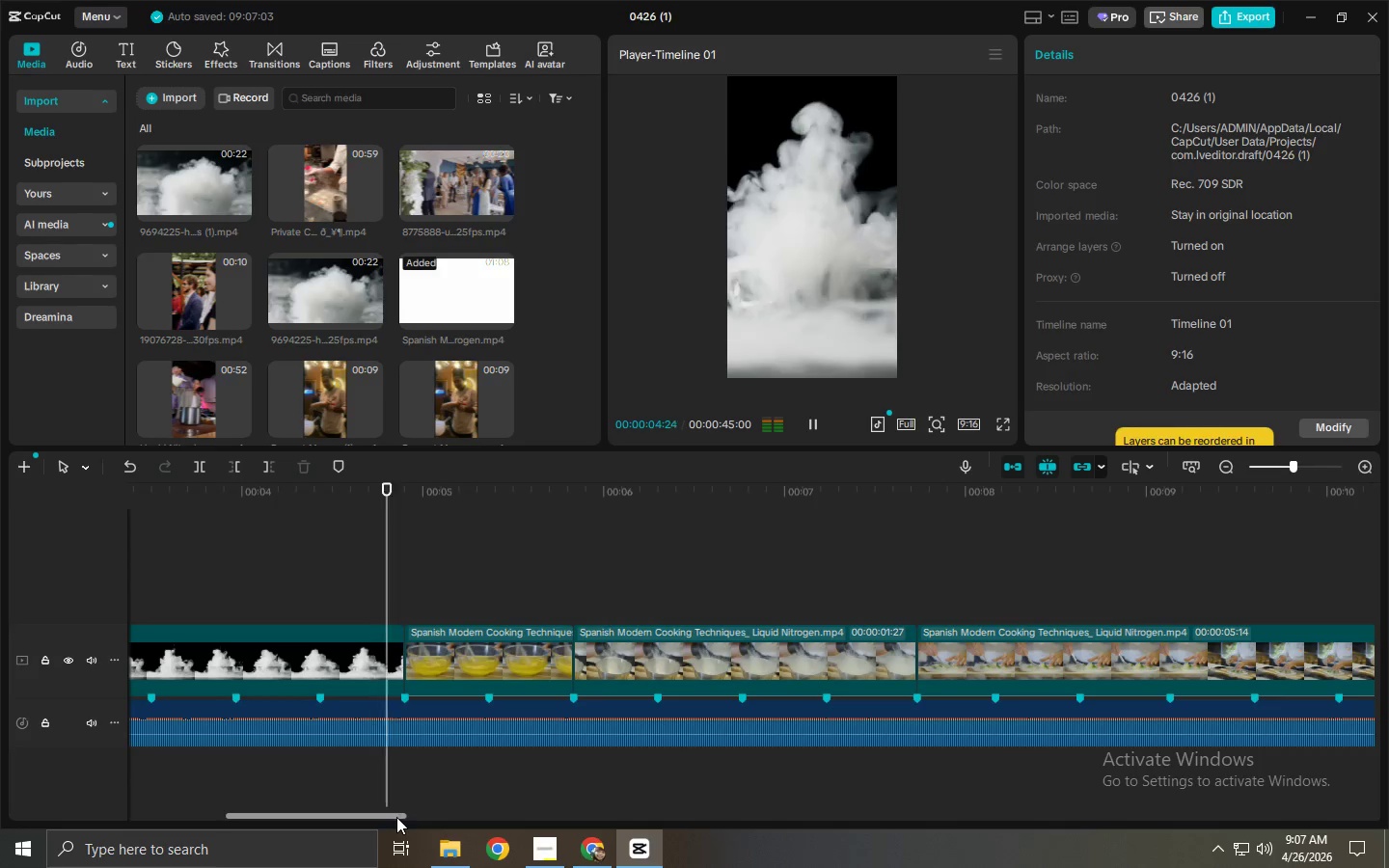 
key(Space)
 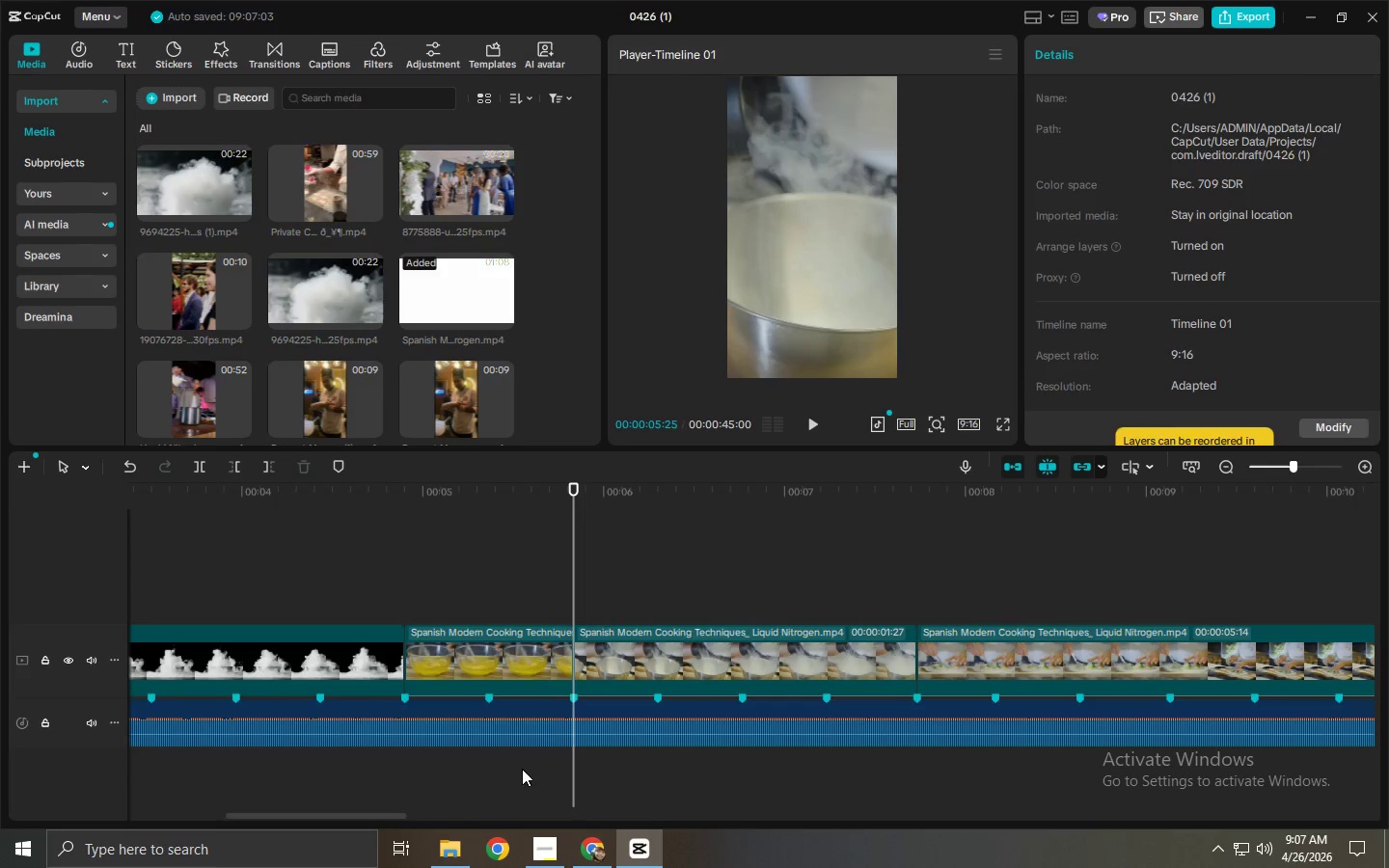 
left_click([549, 667])
 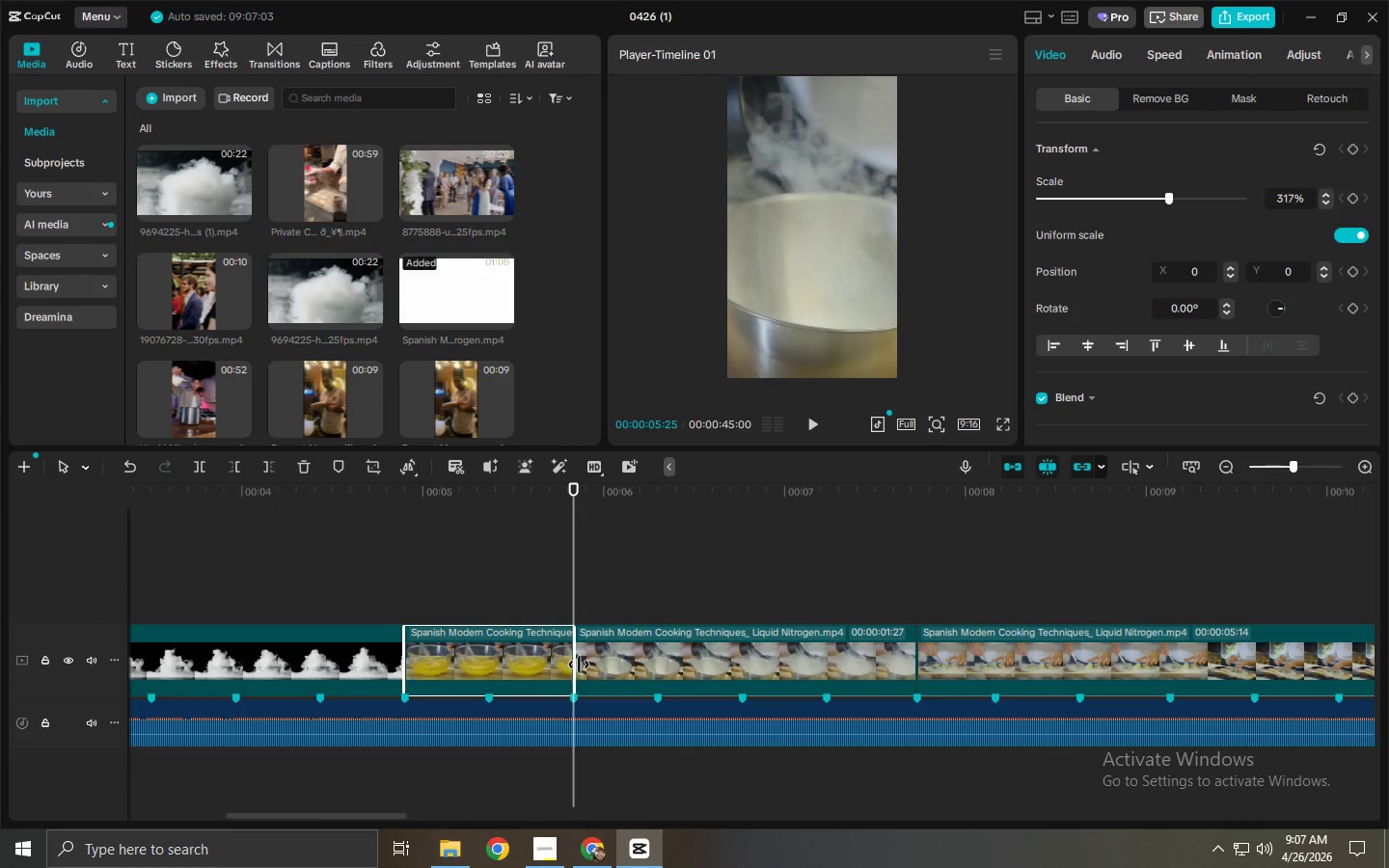 
left_click_drag(start_coordinate=[579, 665], to_coordinate=[658, 664])
 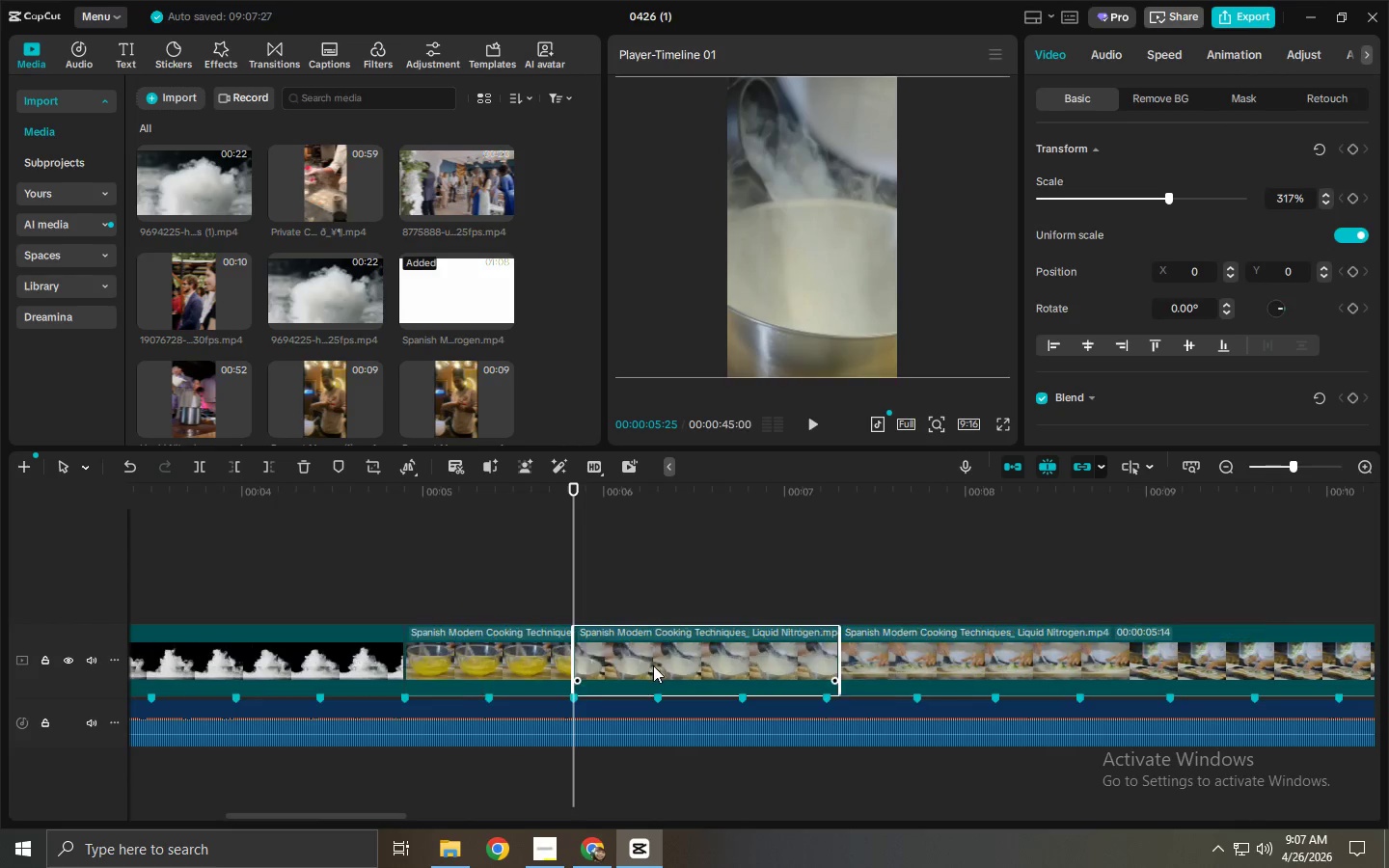 
key(Control+ControlLeft)
 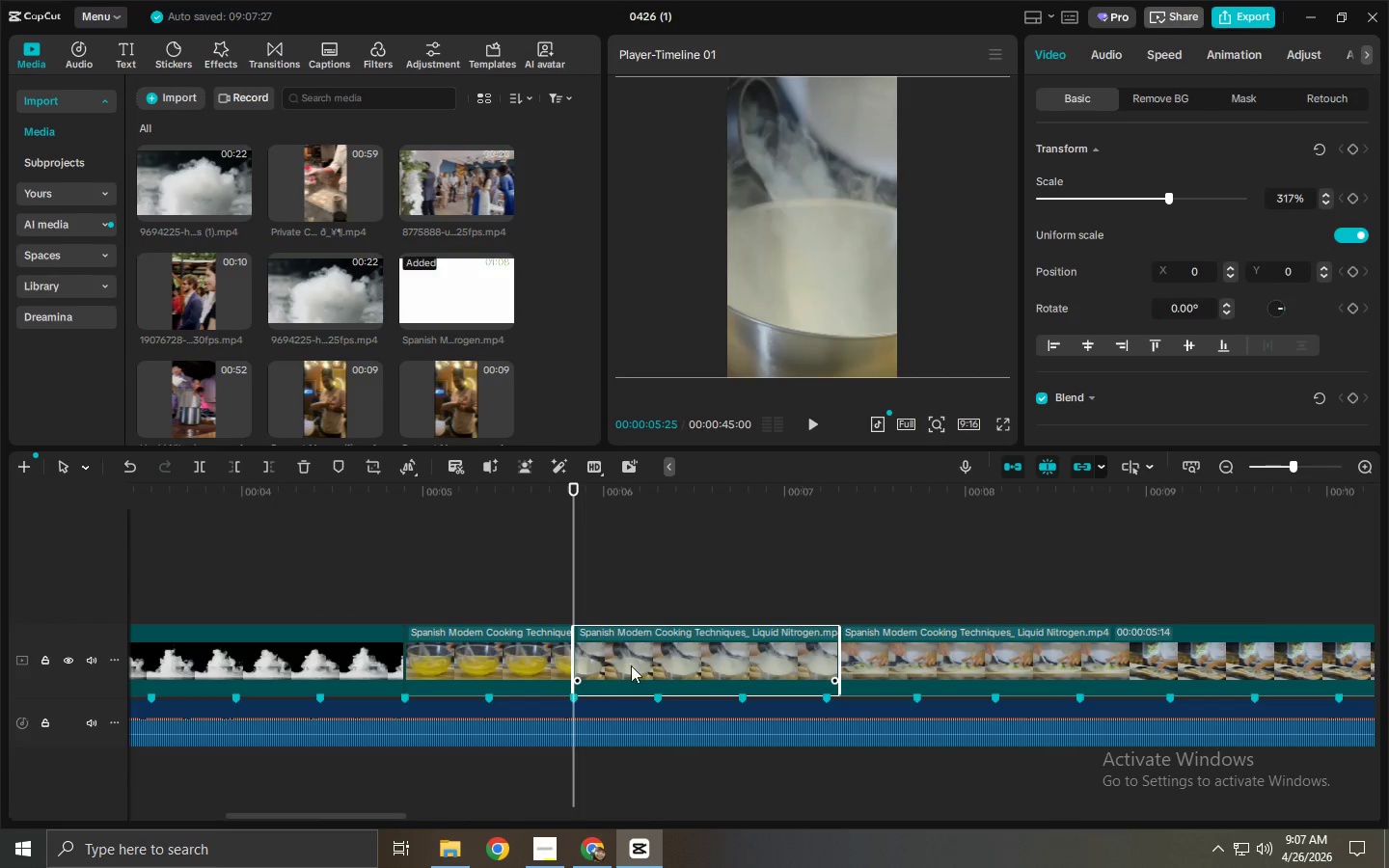 
key(Control+Z)
 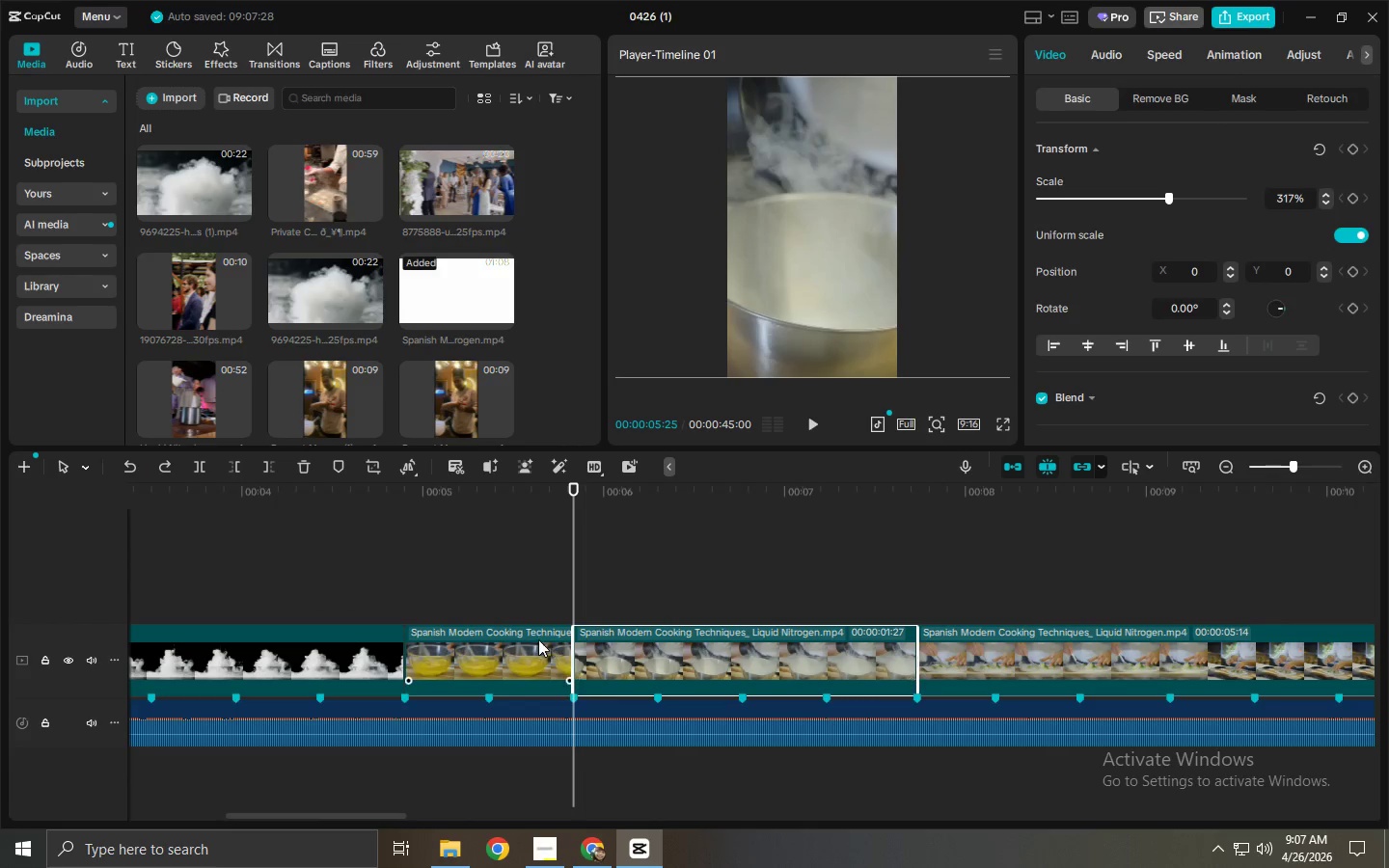 
left_click([538, 639])
 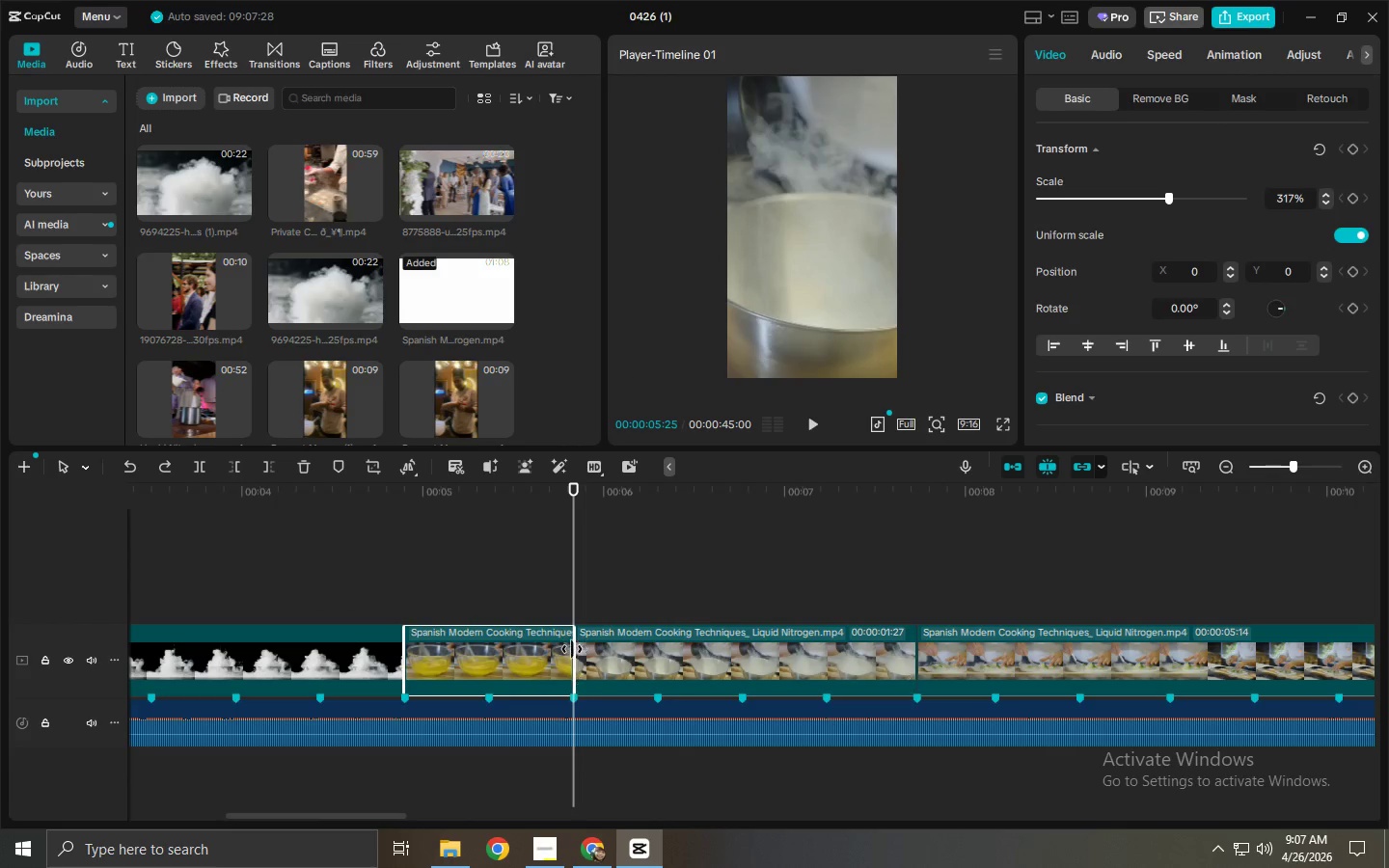 
left_click_drag(start_coordinate=[571, 649], to_coordinate=[667, 654])
 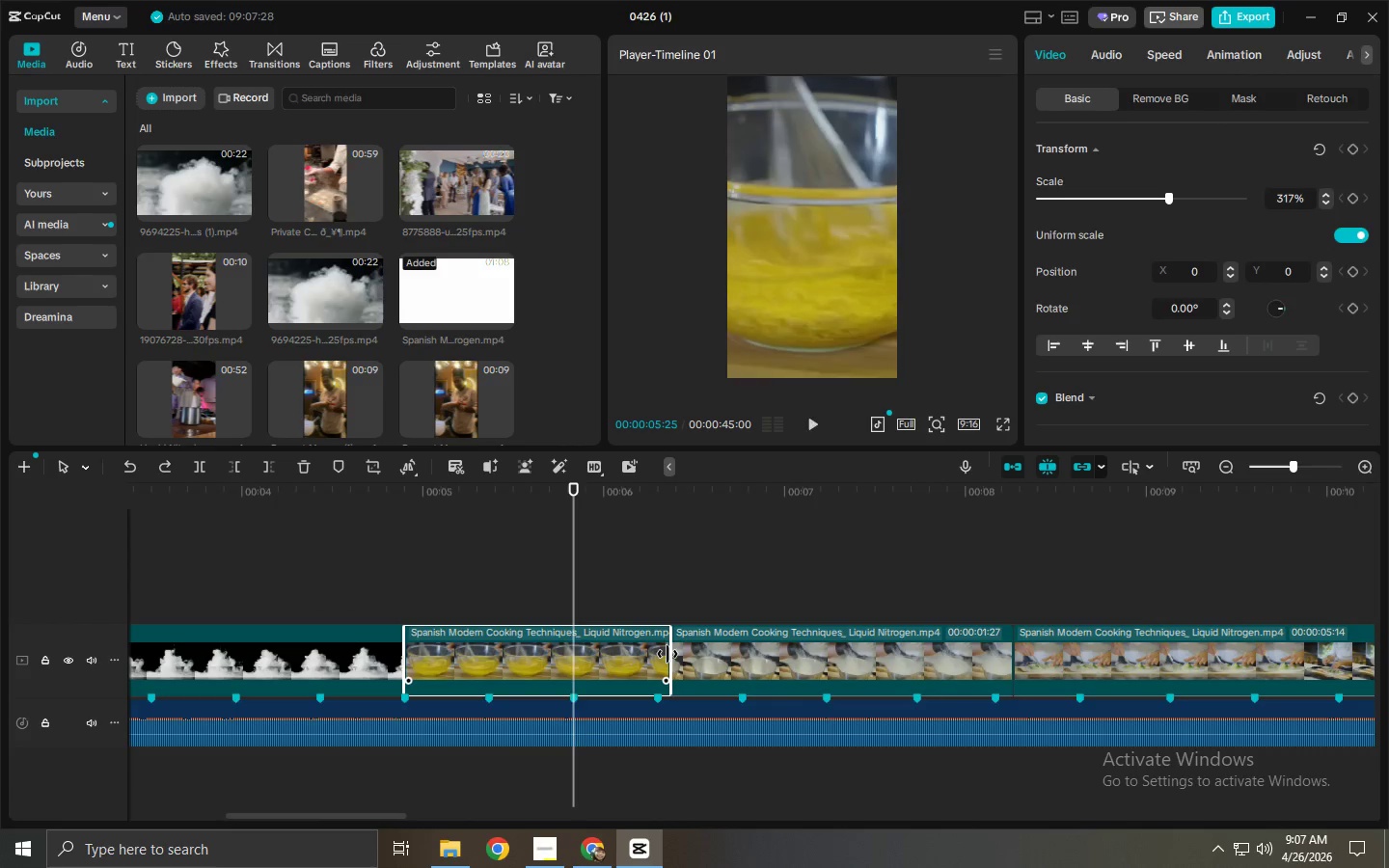 
key(Space)
 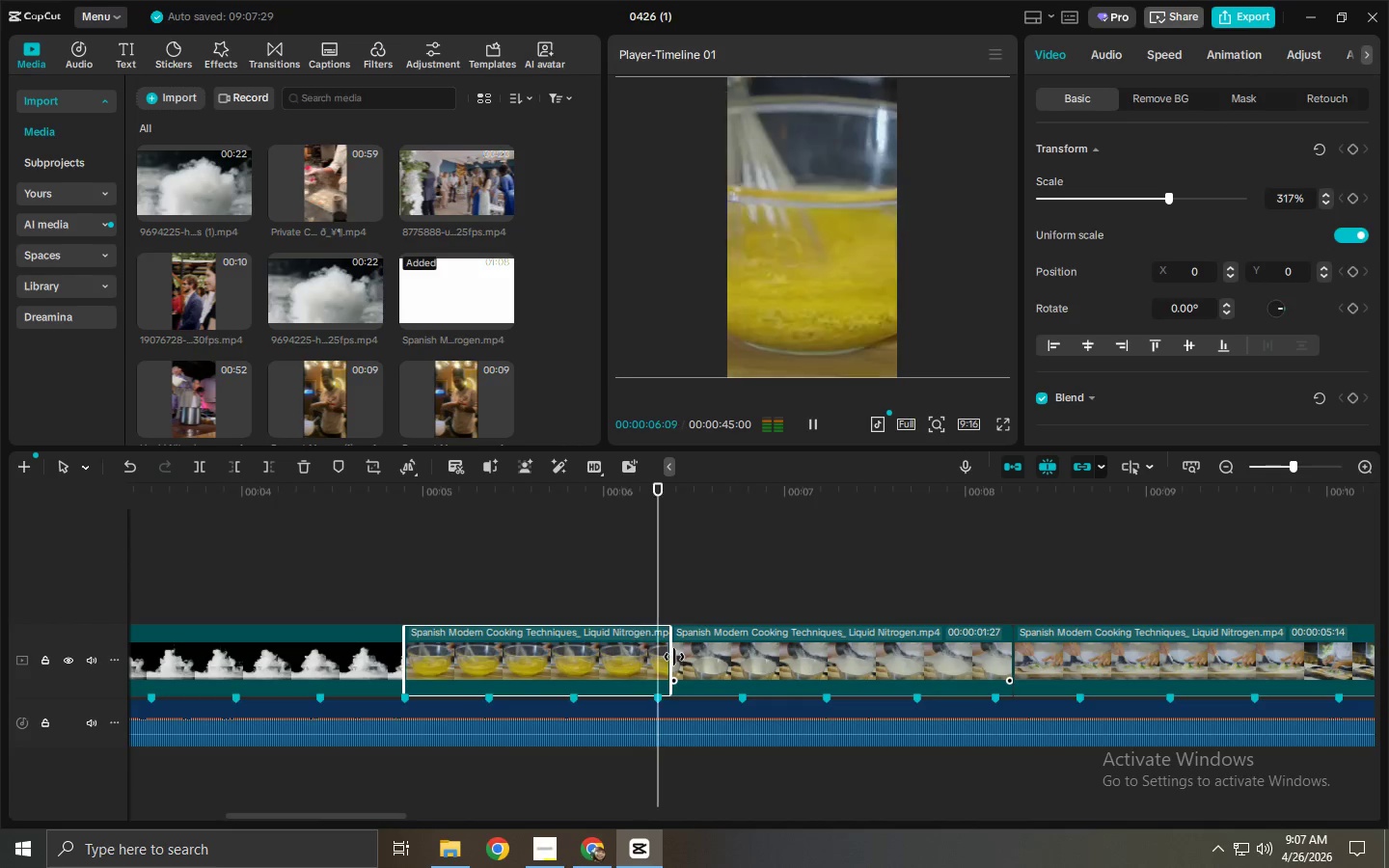 
key(Space)
 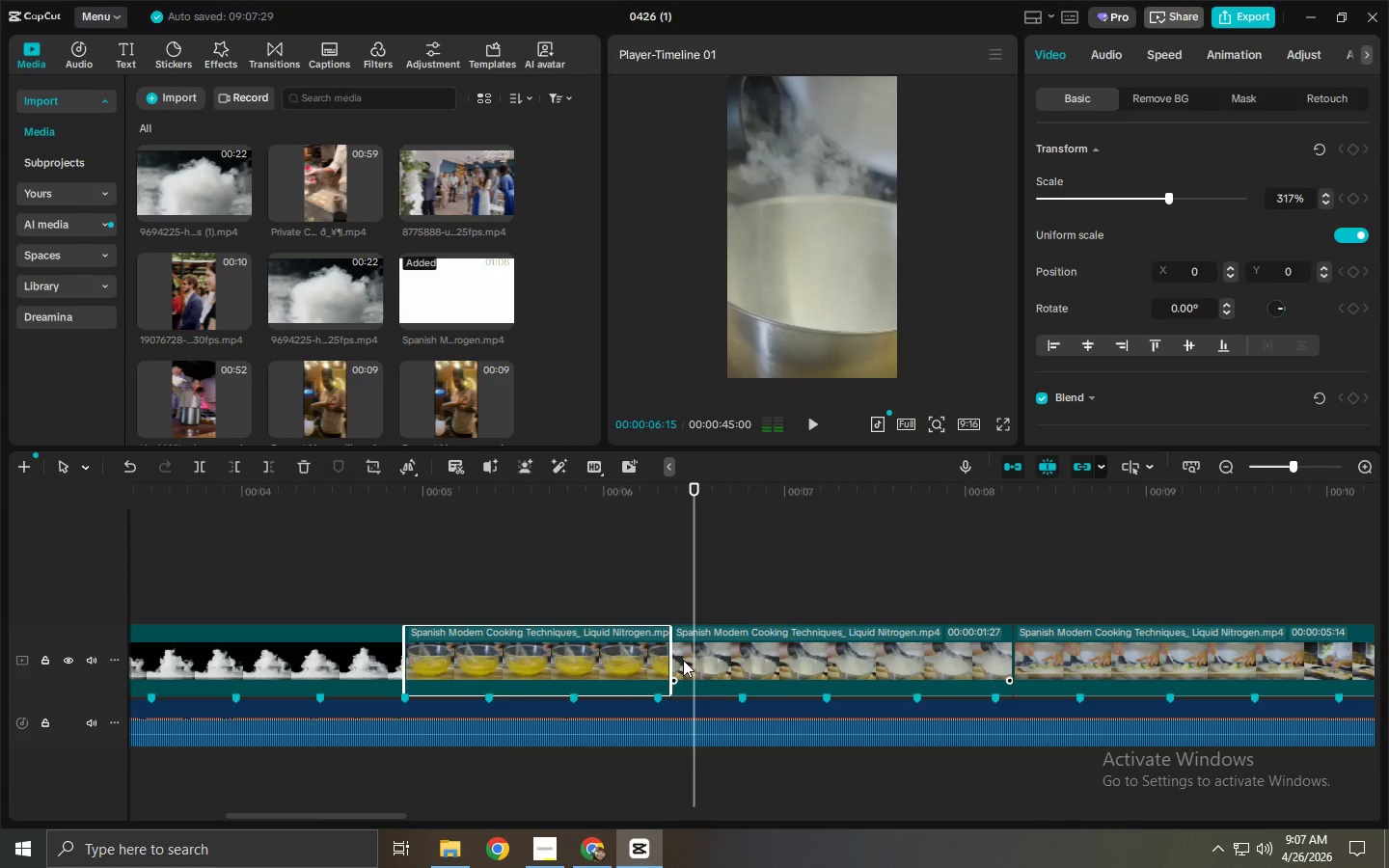 
key(Space)
 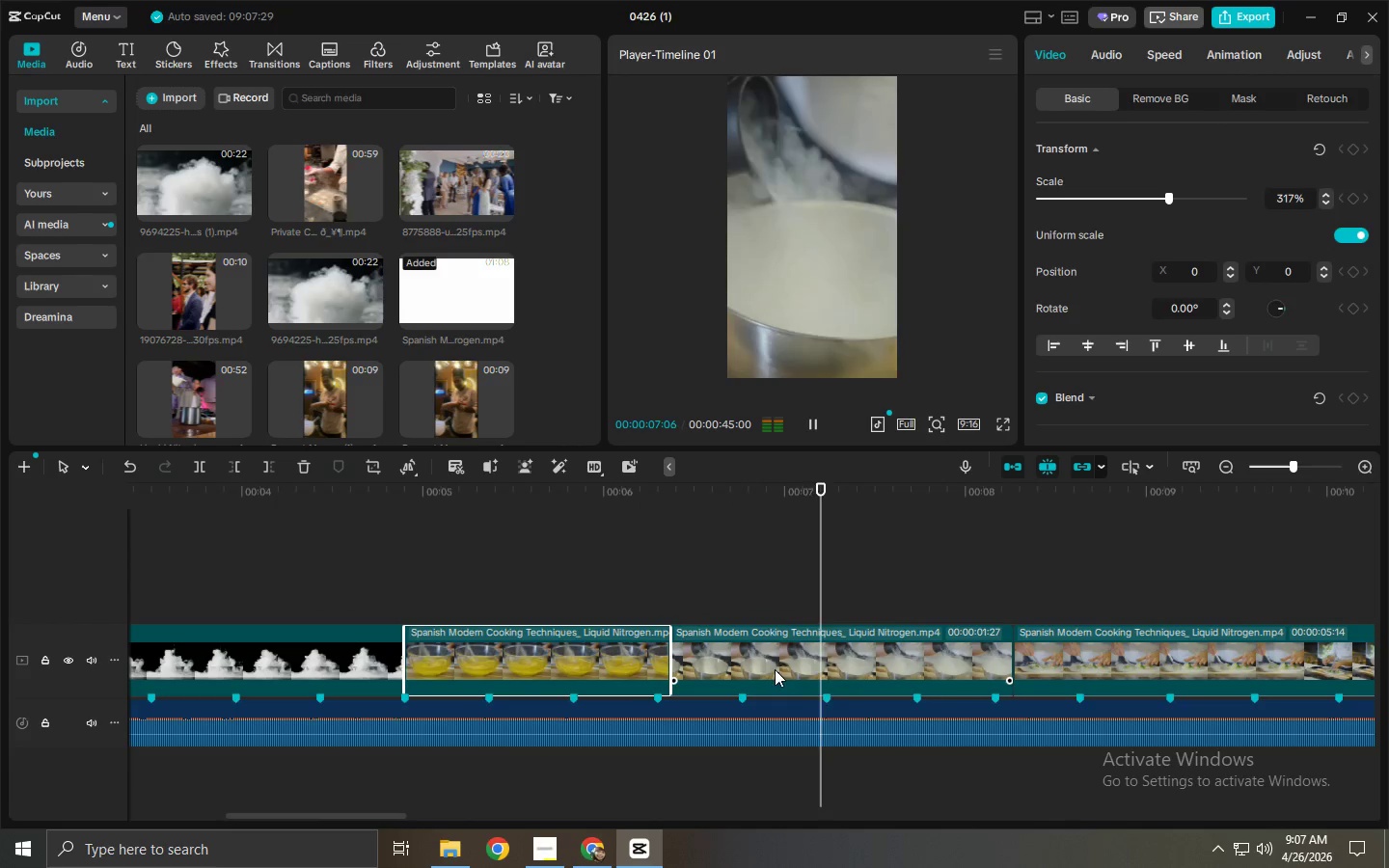 
key(Space)
 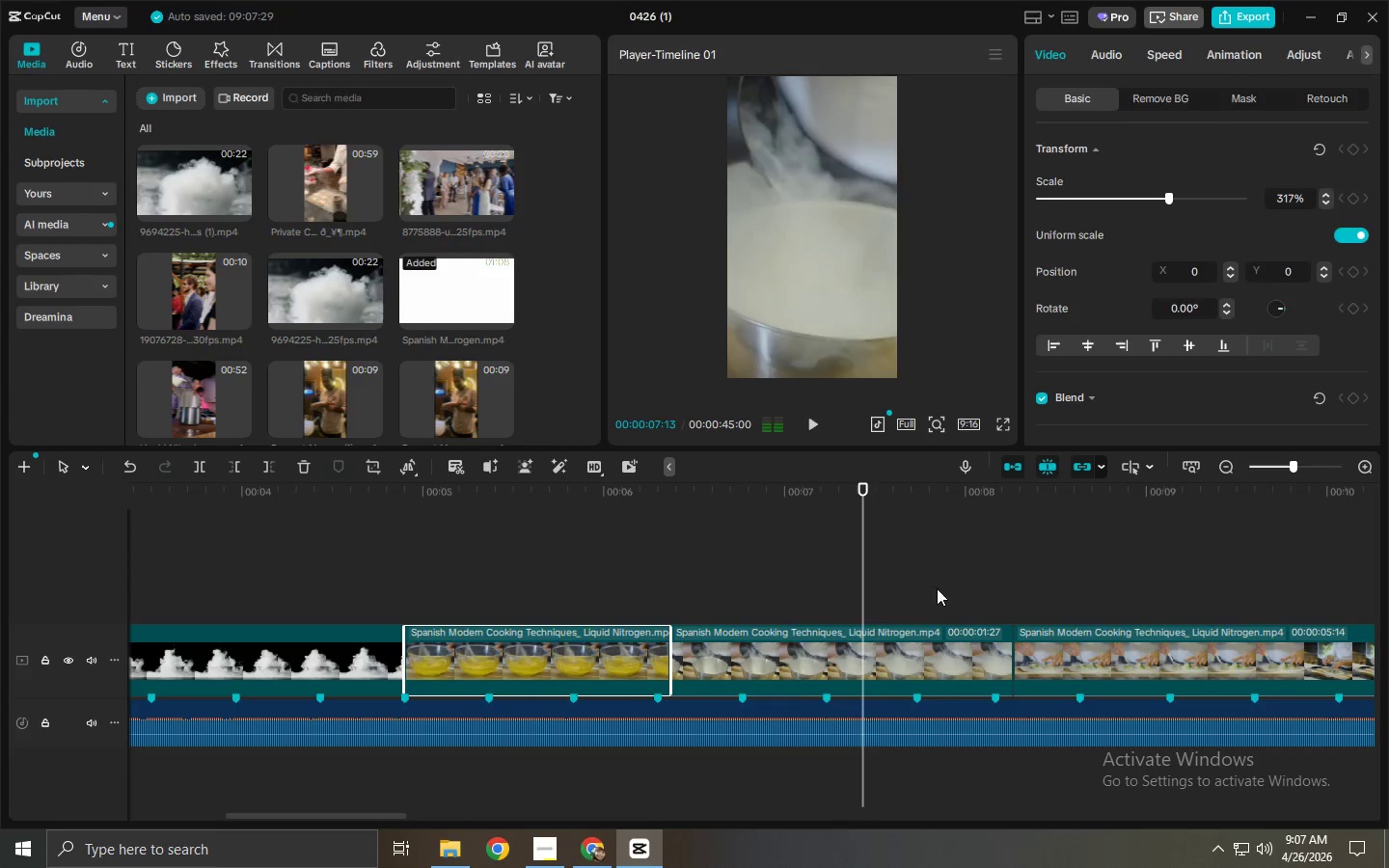 
key(Space)
 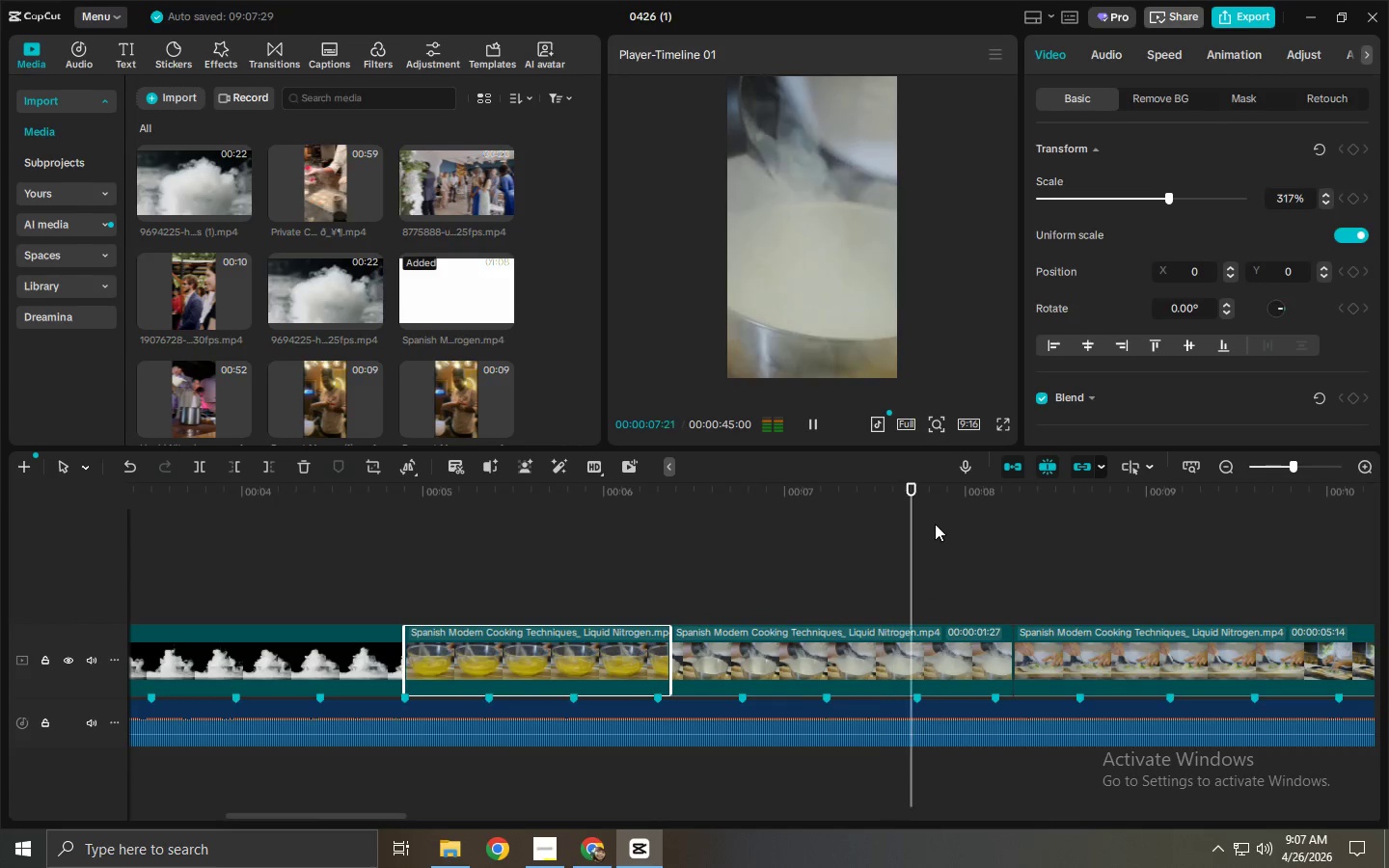 
key(Space)
 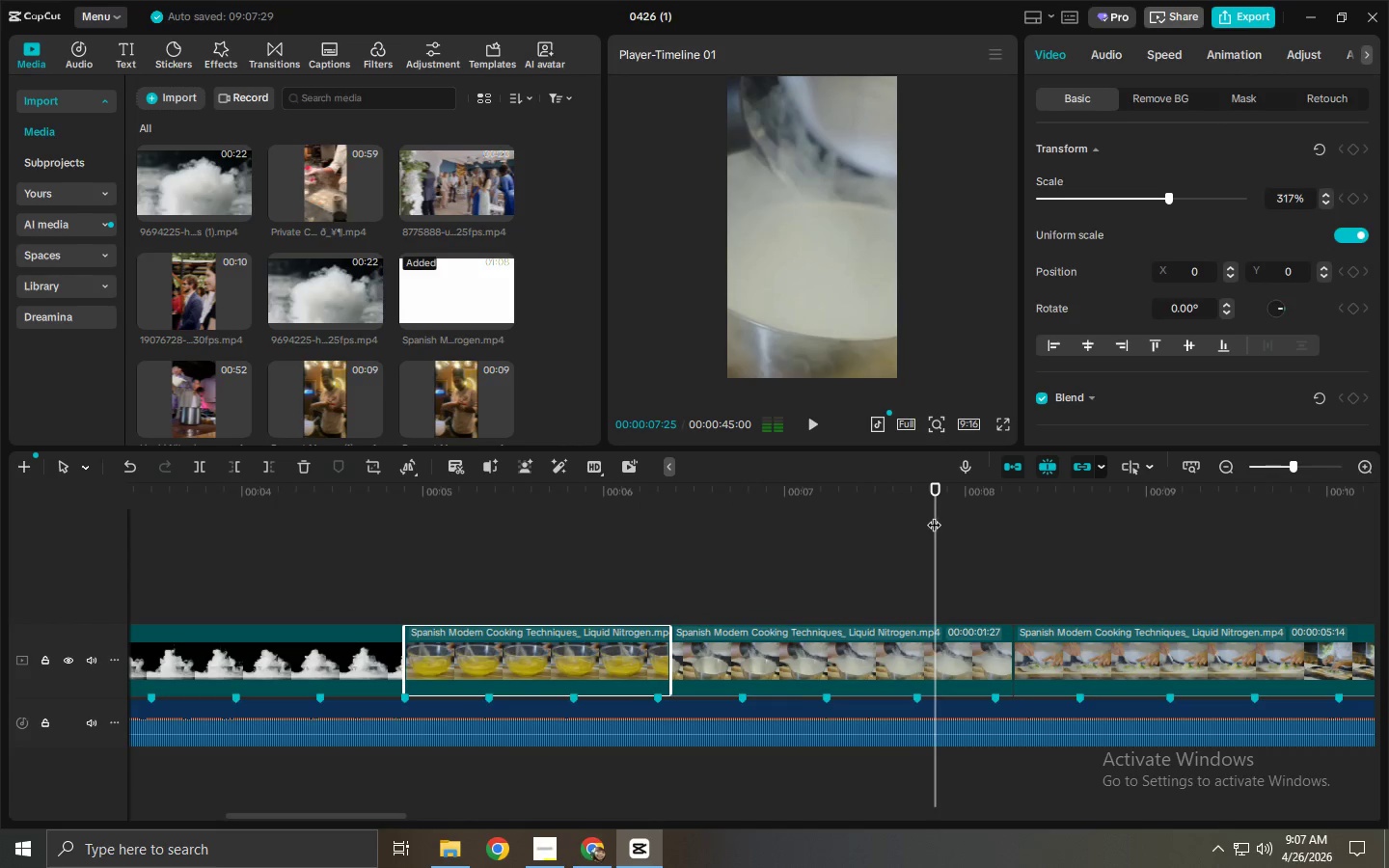 
left_click_drag(start_coordinate=[940, 513], to_coordinate=[922, 523])
 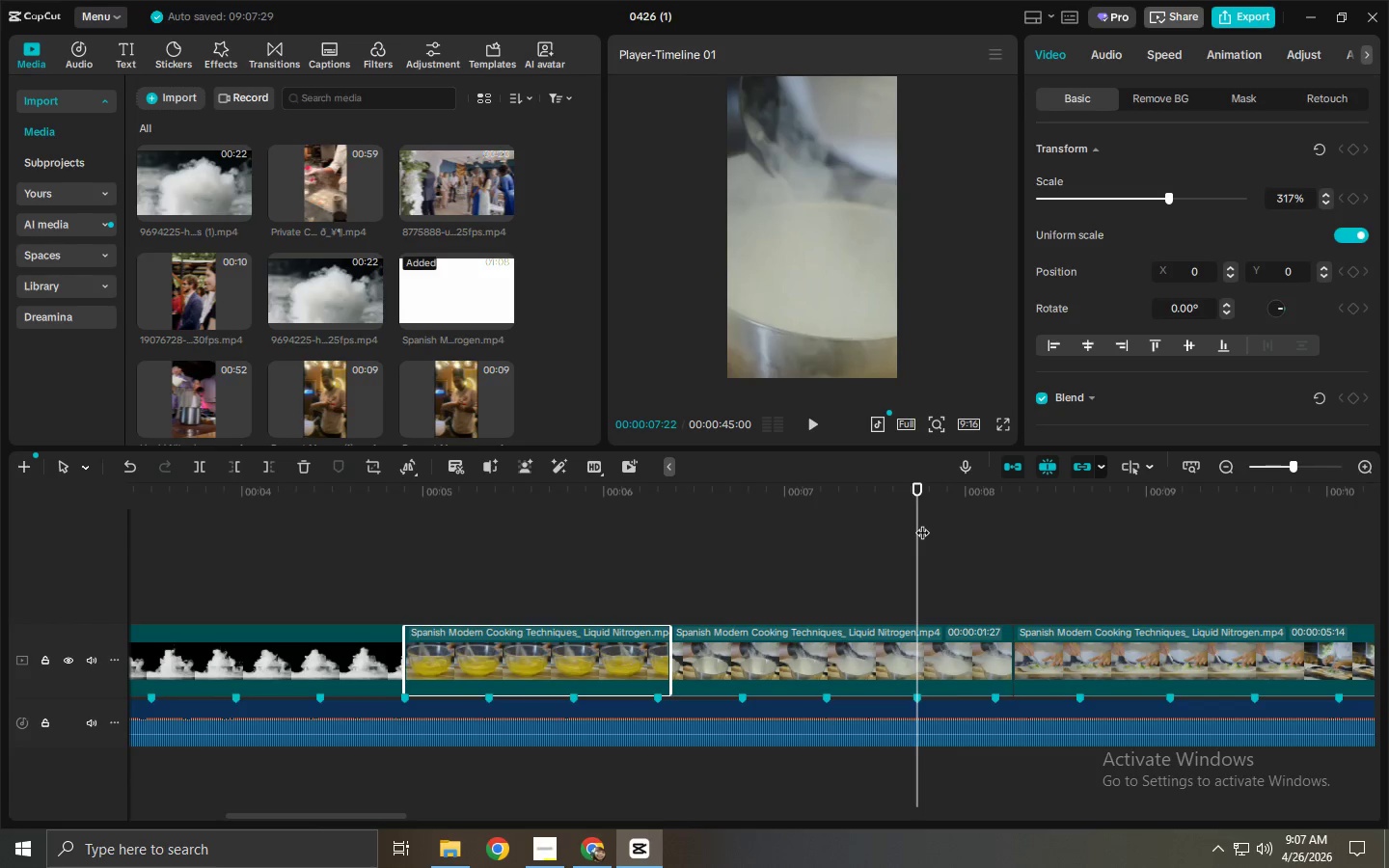 
left_click_drag(start_coordinate=[922, 523], to_coordinate=[958, 521])
 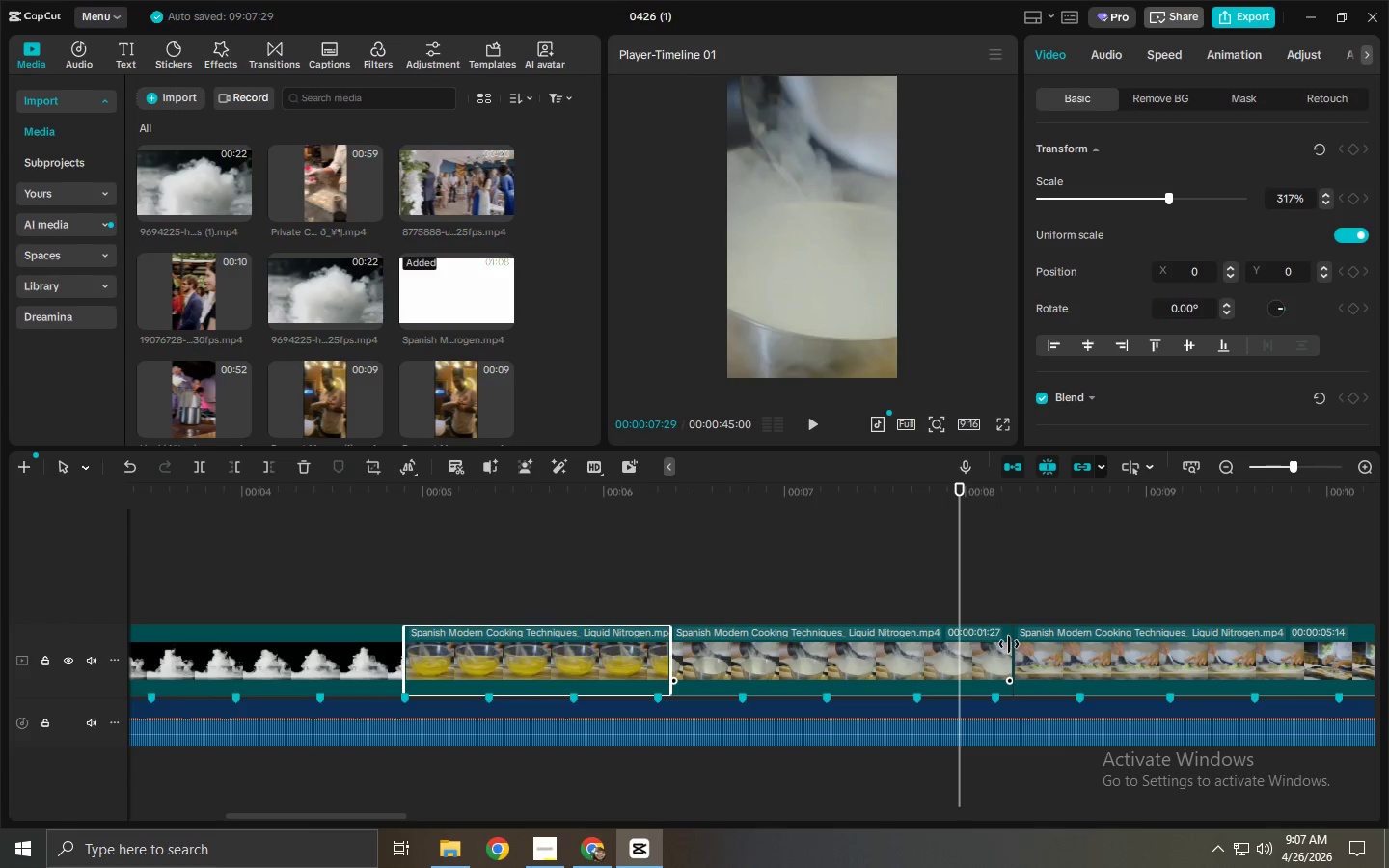 
left_click([994, 665])
 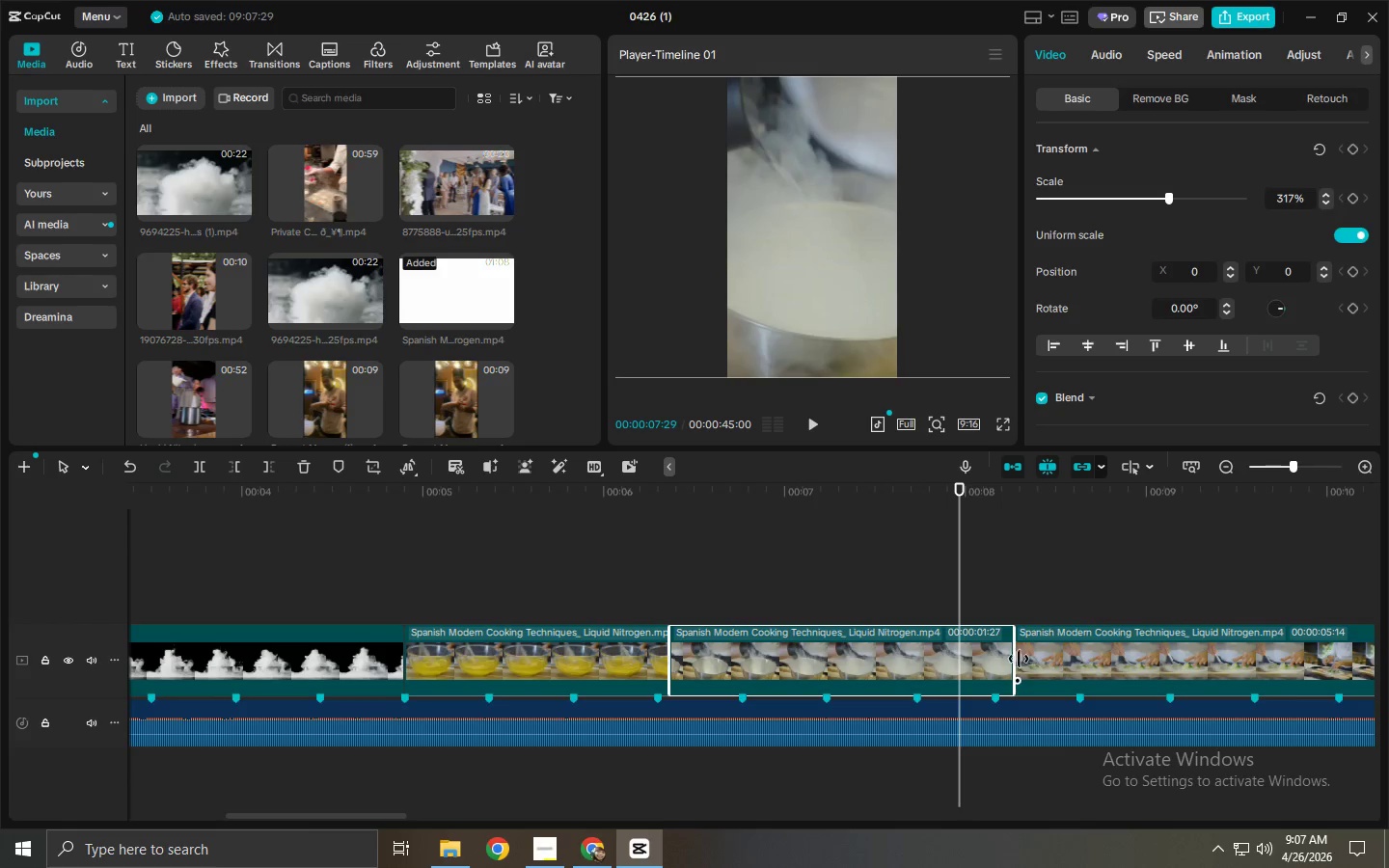 
left_click_drag(start_coordinate=[1014, 659], to_coordinate=[997, 662])
 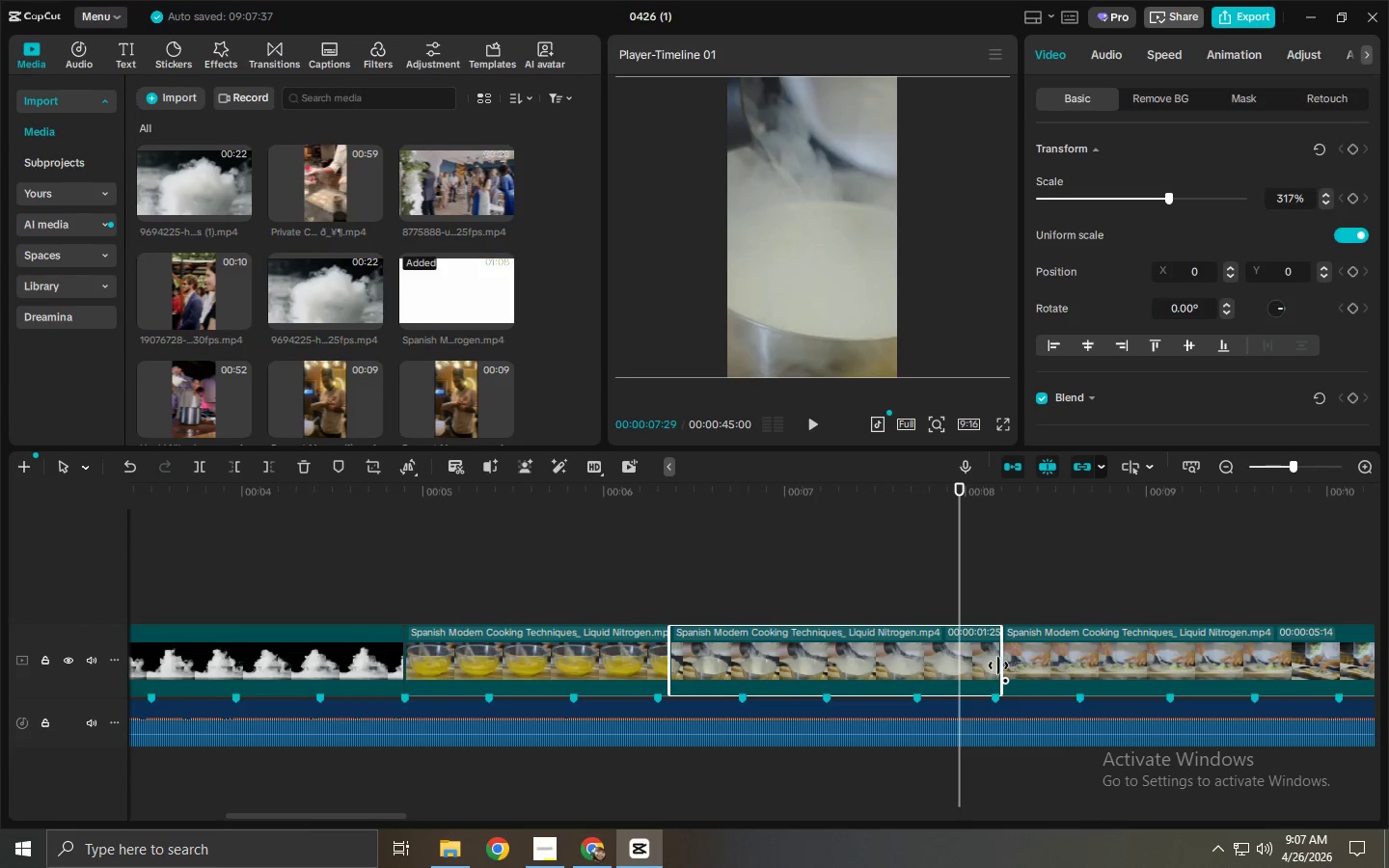 
left_click_drag(start_coordinate=[1004, 664], to_coordinate=[997, 665])
 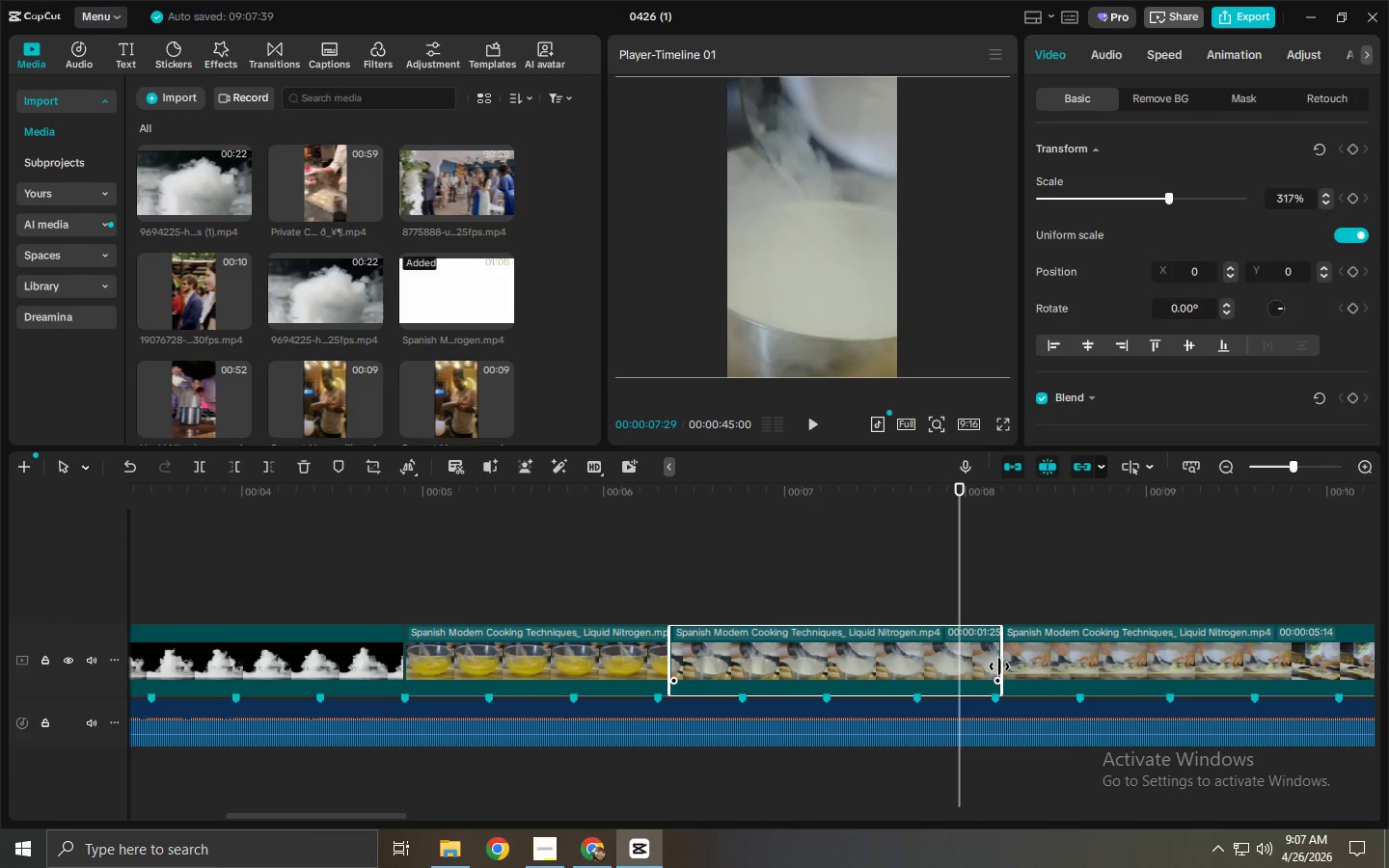 
left_click_drag(start_coordinate=[1000, 665], to_coordinate=[994, 671])
 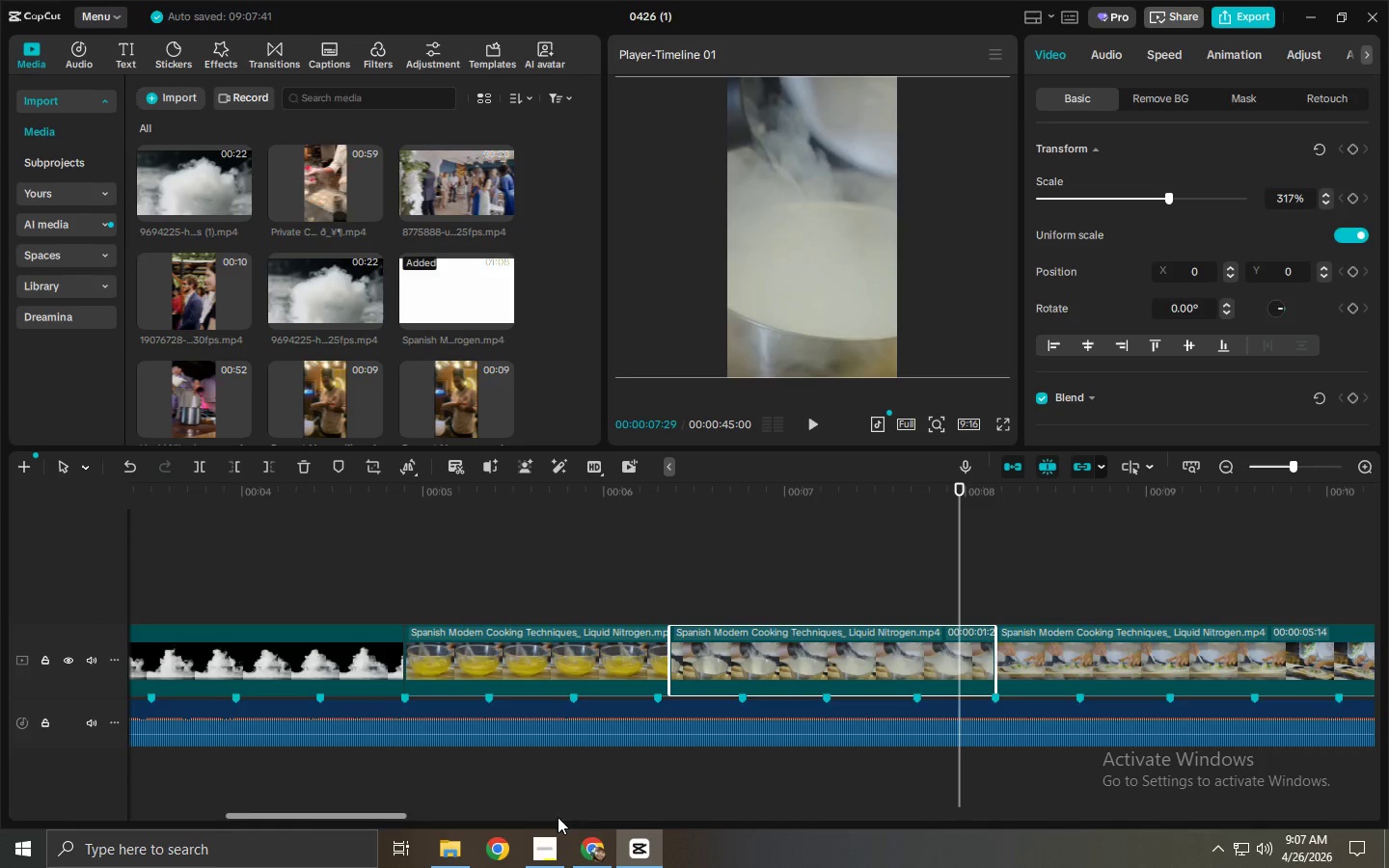 
key(Space)
 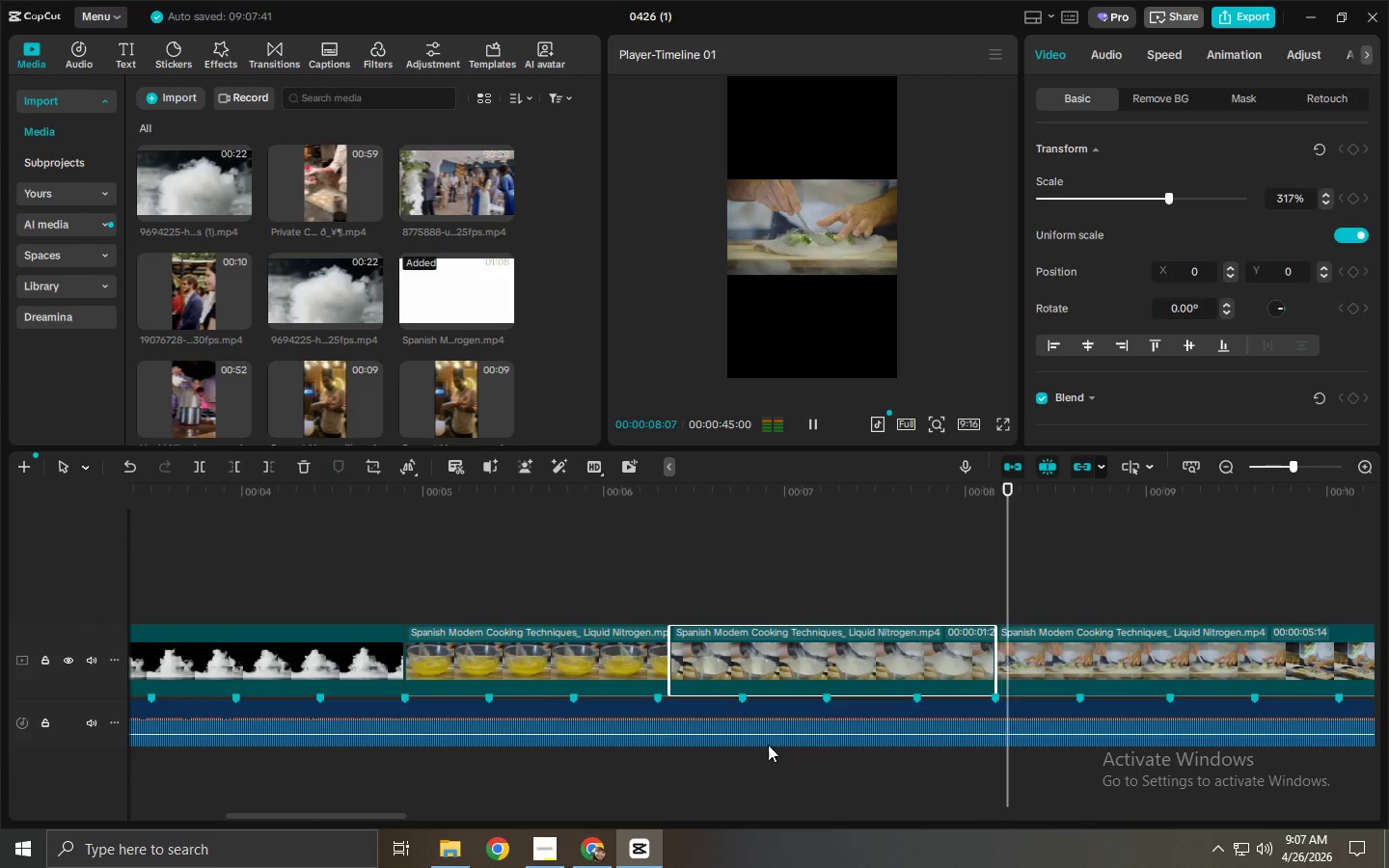 
key(Space)
 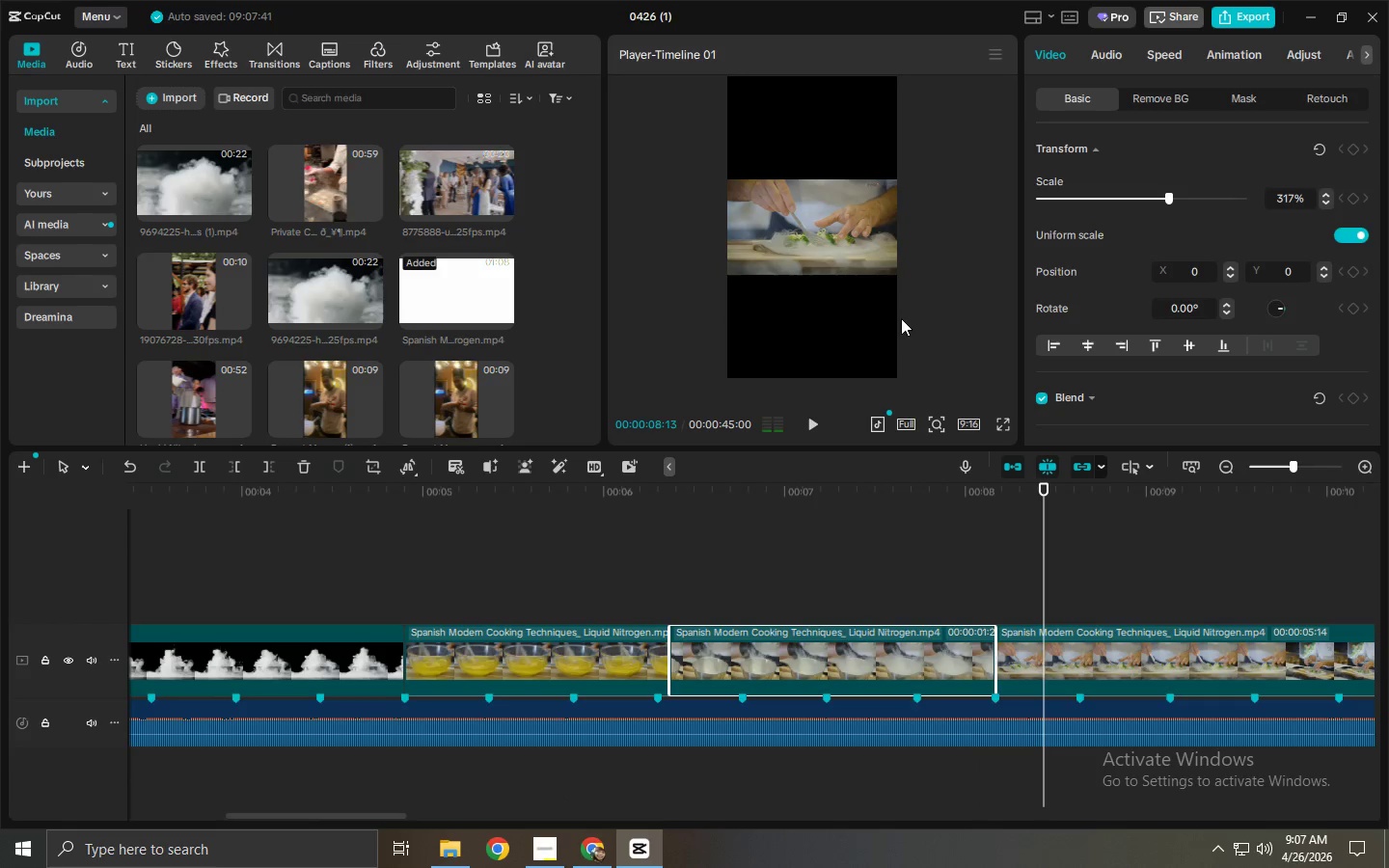 
left_click([813, 245])
 